 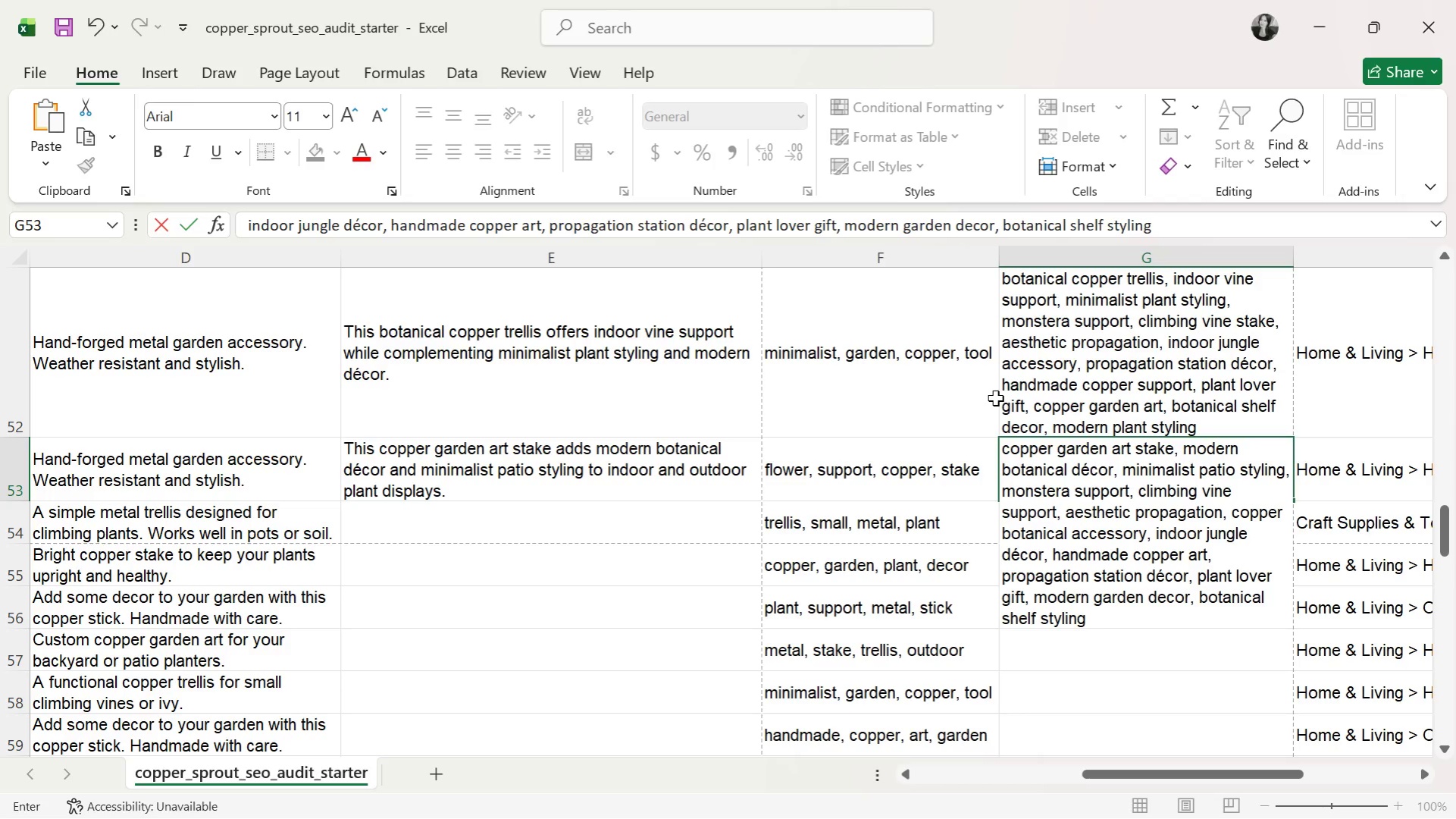 
key(Enter)
 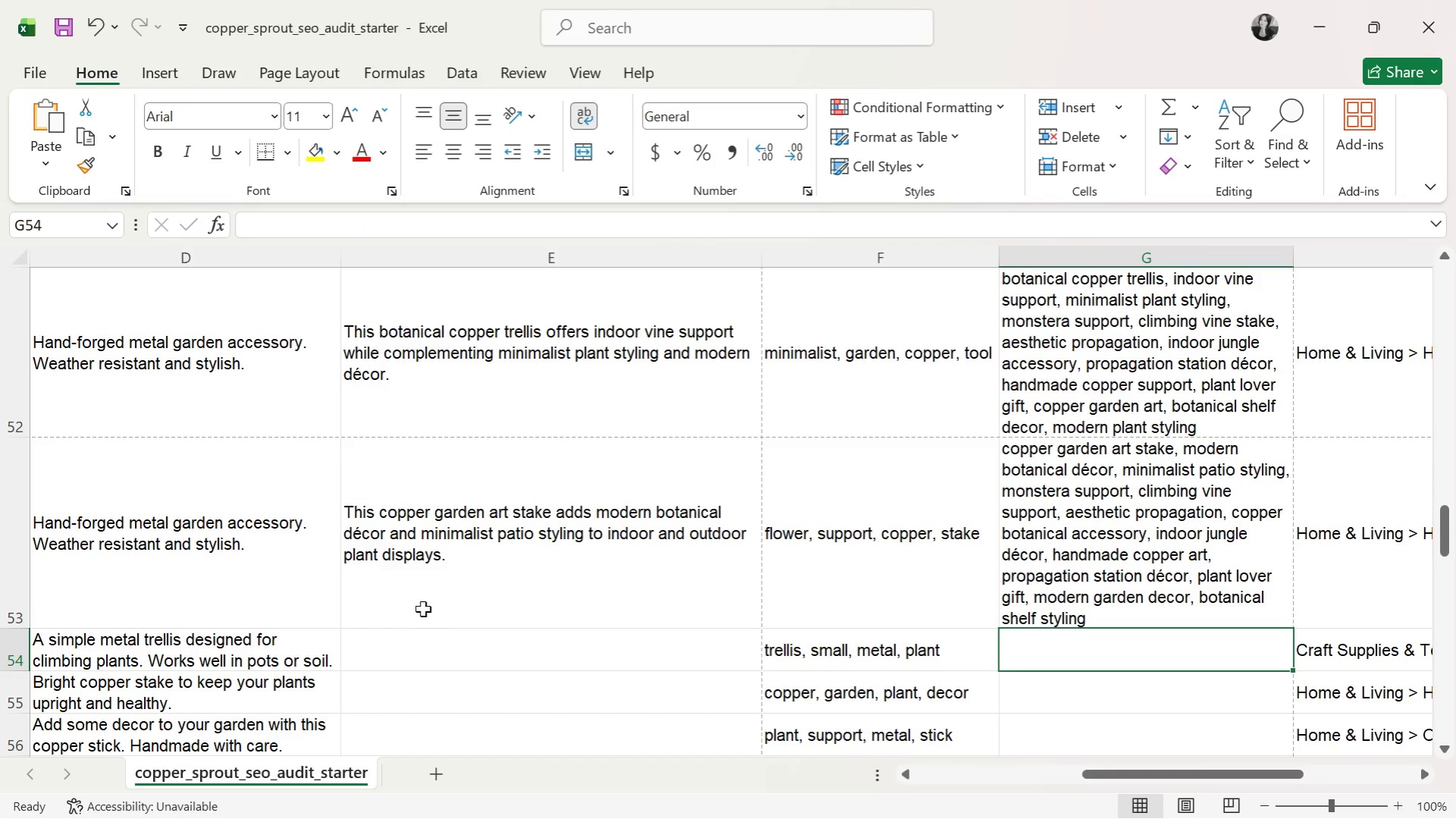 
left_click([394, 634])
 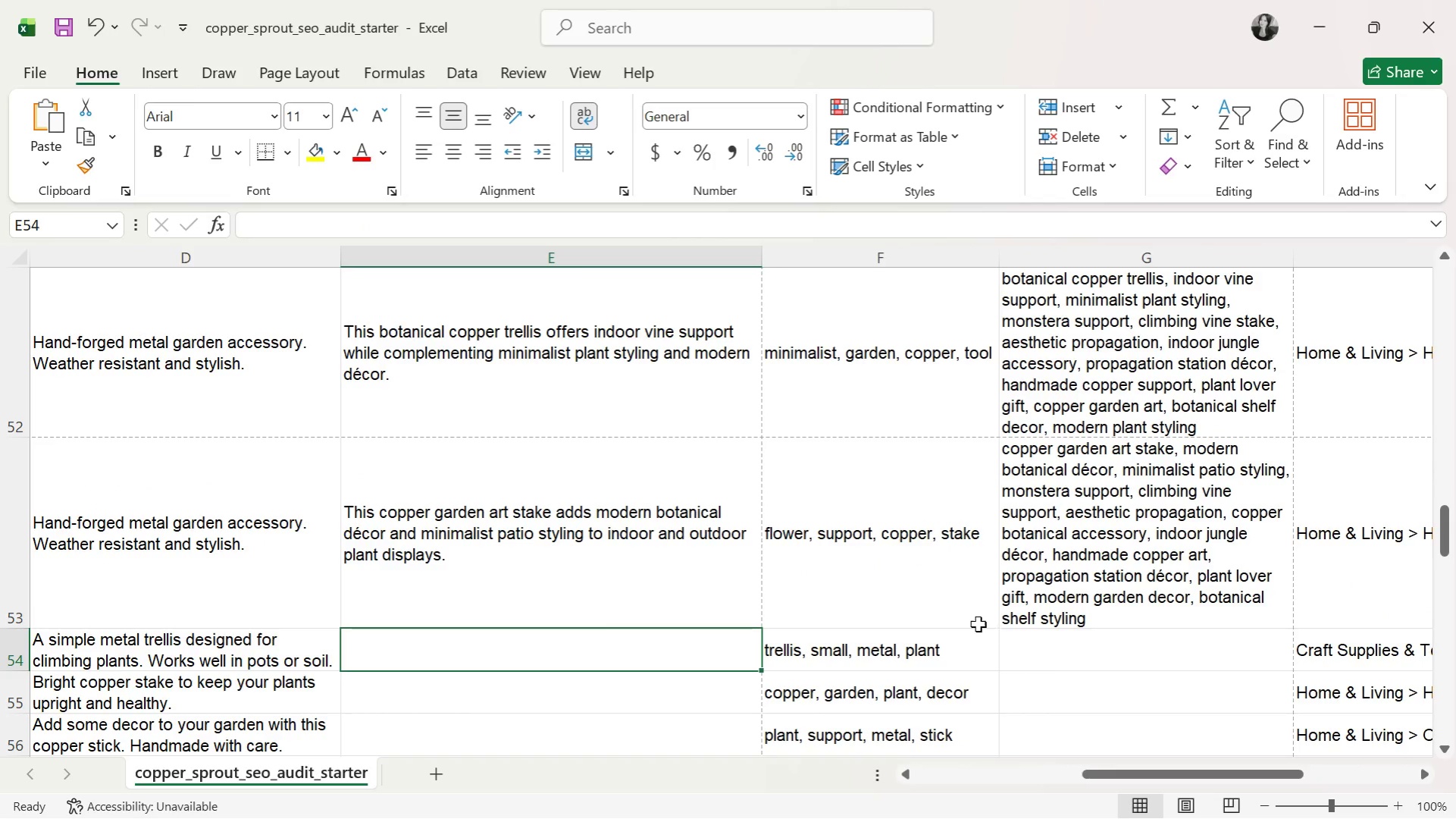 
scroll: coordinate [978, 624], scroll_direction: none, amount: 0.0
 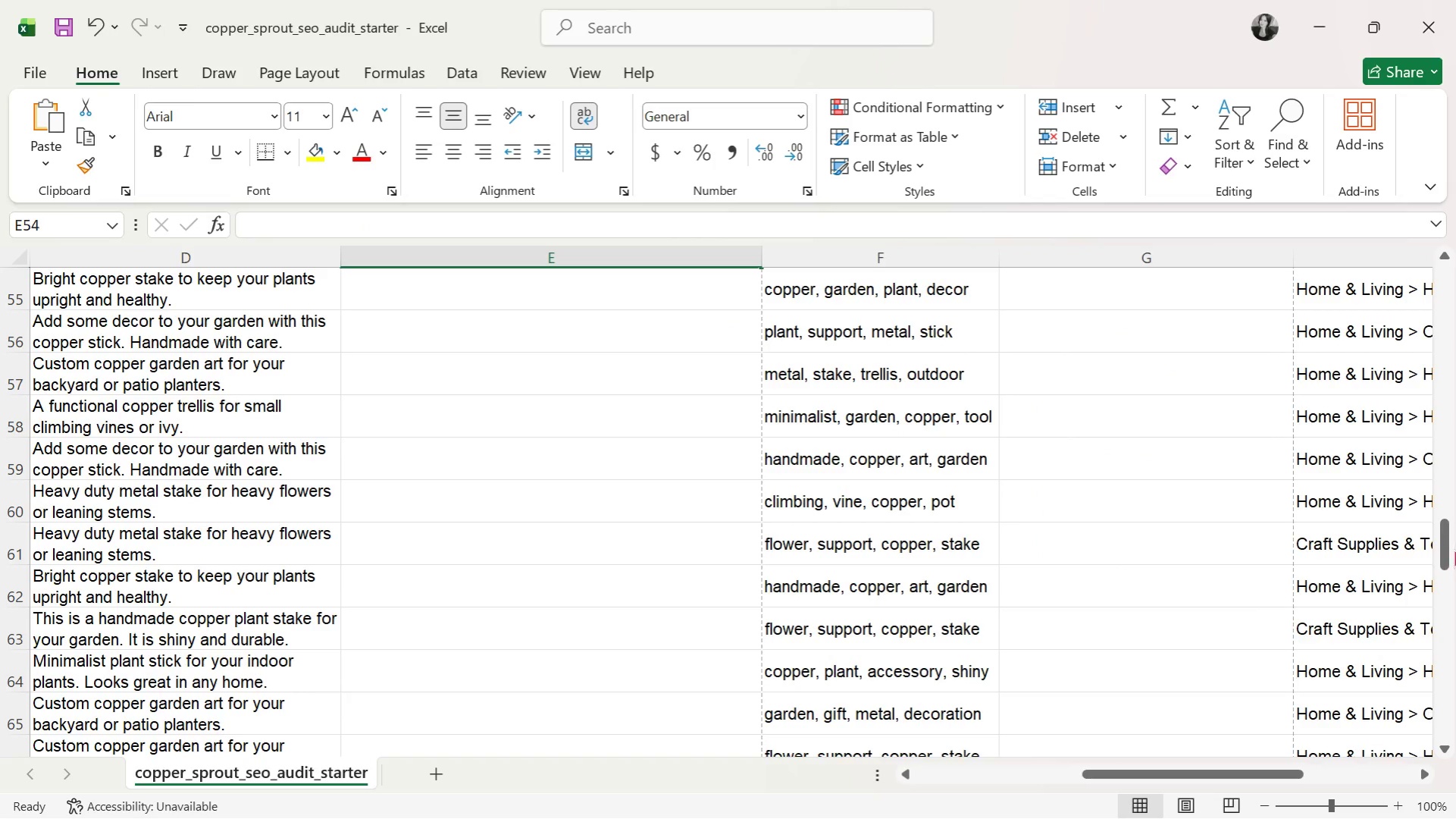 
left_click_drag(start_coordinate=[1446, 546], to_coordinate=[1445, 540])
 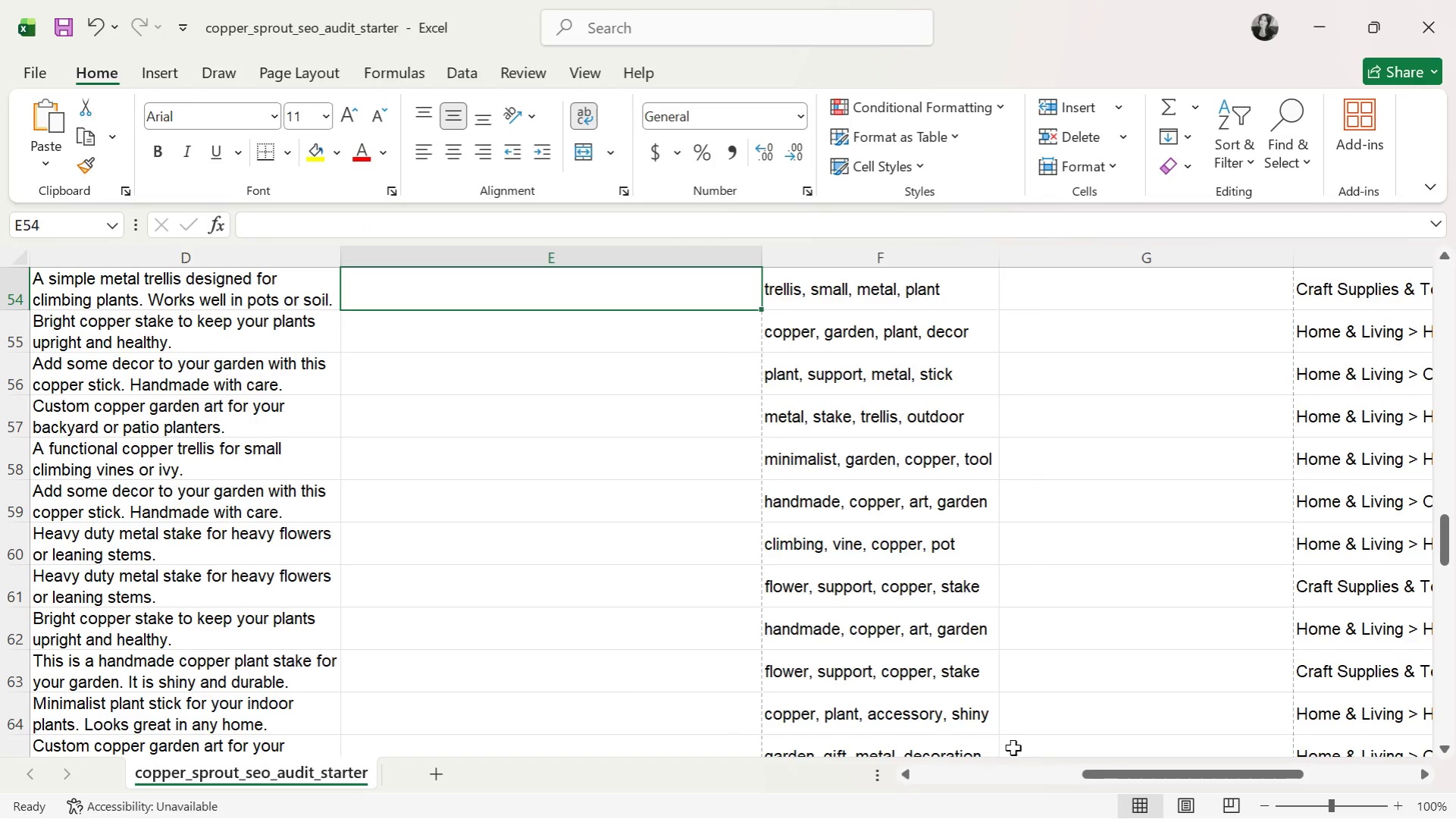 
left_click_drag(start_coordinate=[1125, 780], to_coordinate=[1140, 799])
 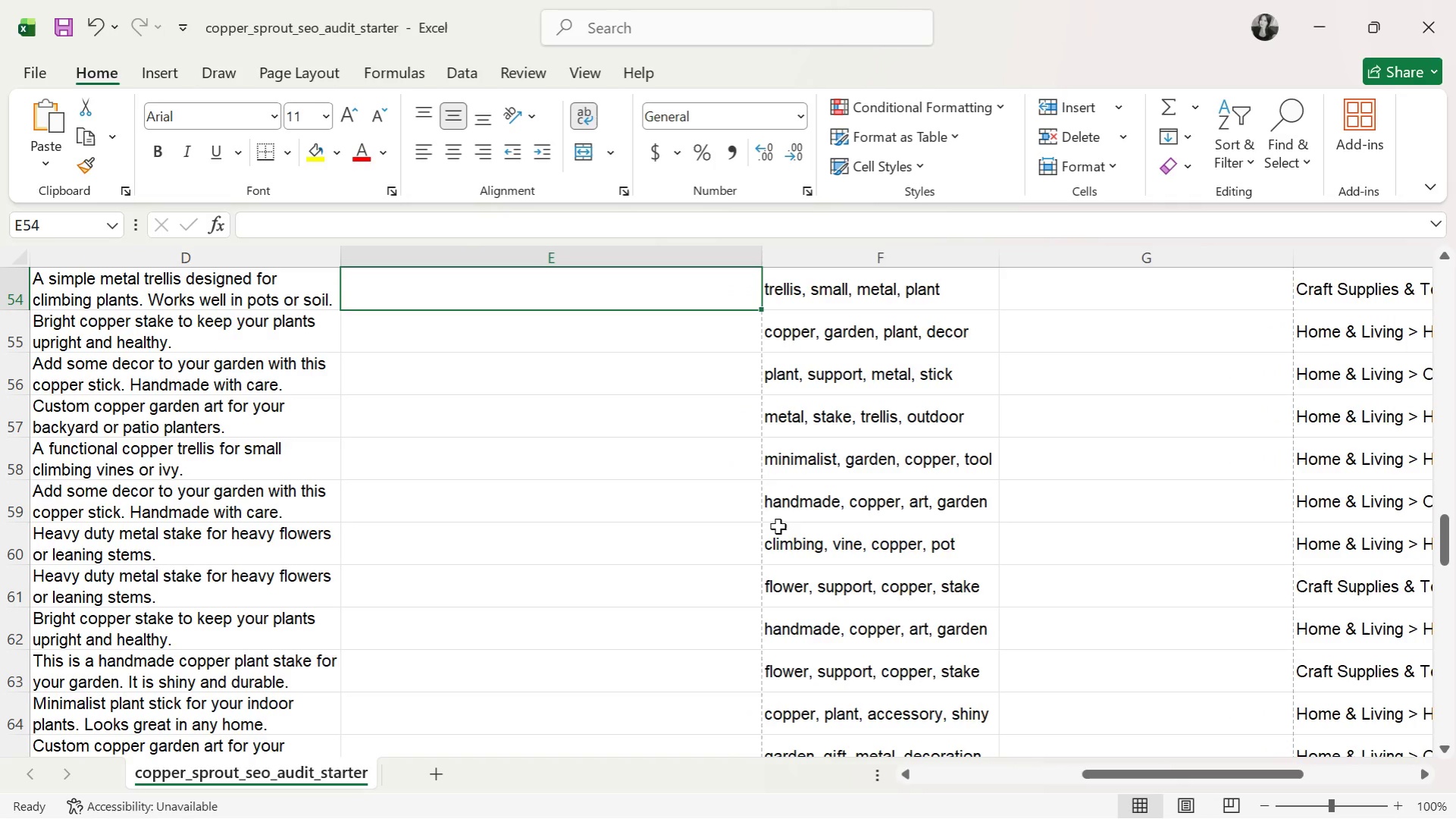 
double_click([541, 290])
 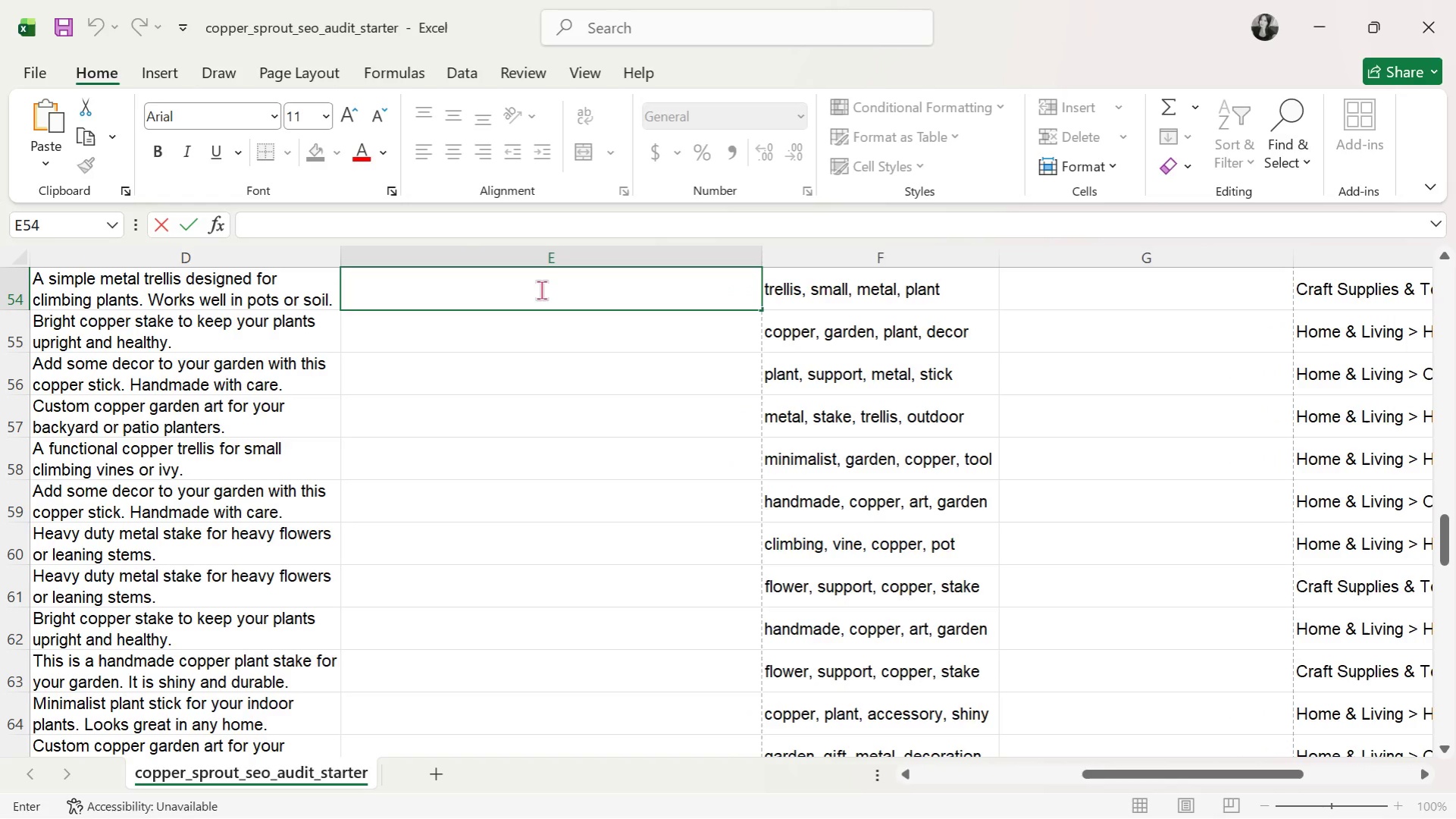 
type(Thus )
key(Backspace)
key(Backspace)
key(Backspace)
key(Backspace)
type(is indoor copper trellis provides modern )
 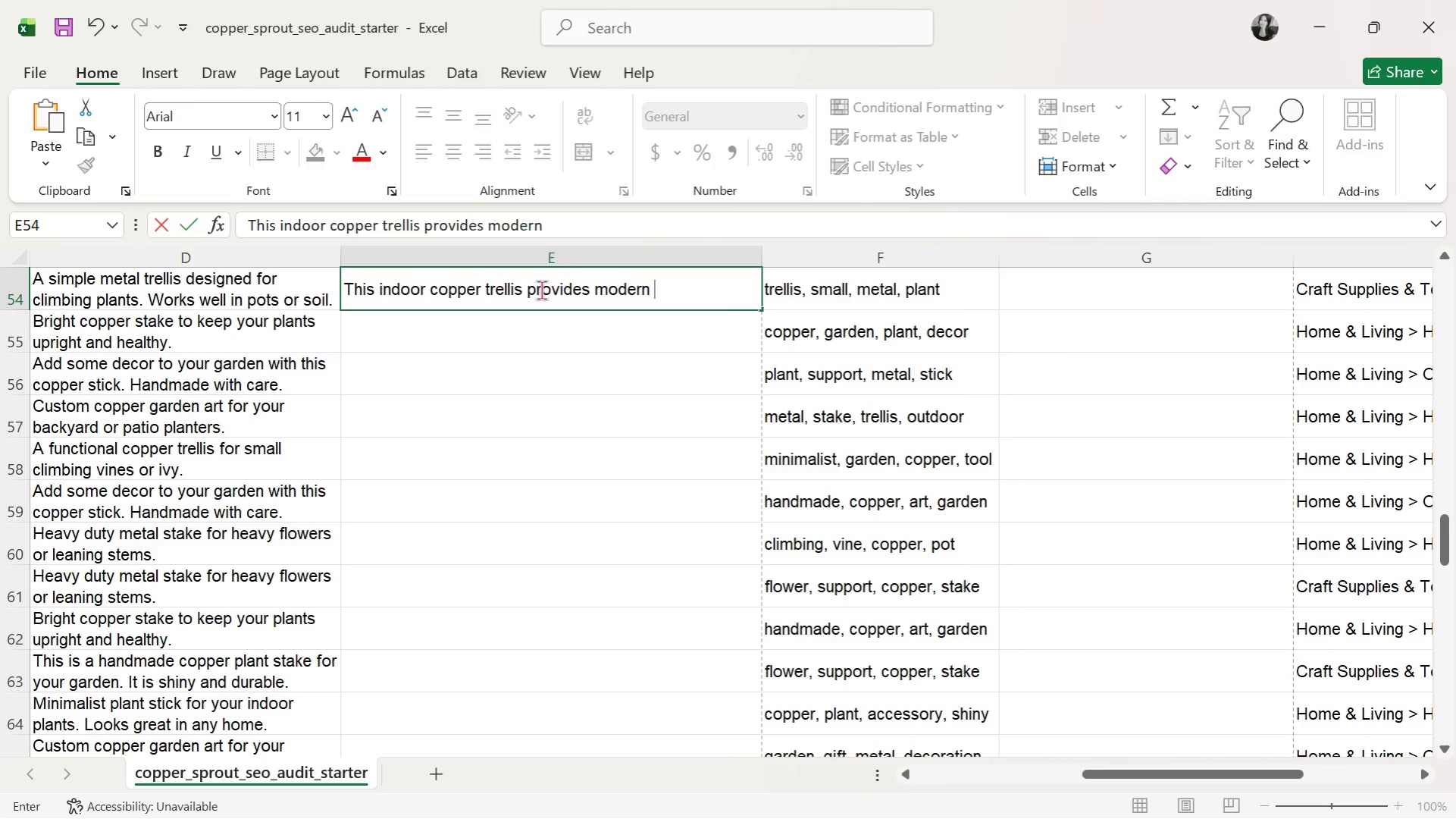 
wait(6.92)
 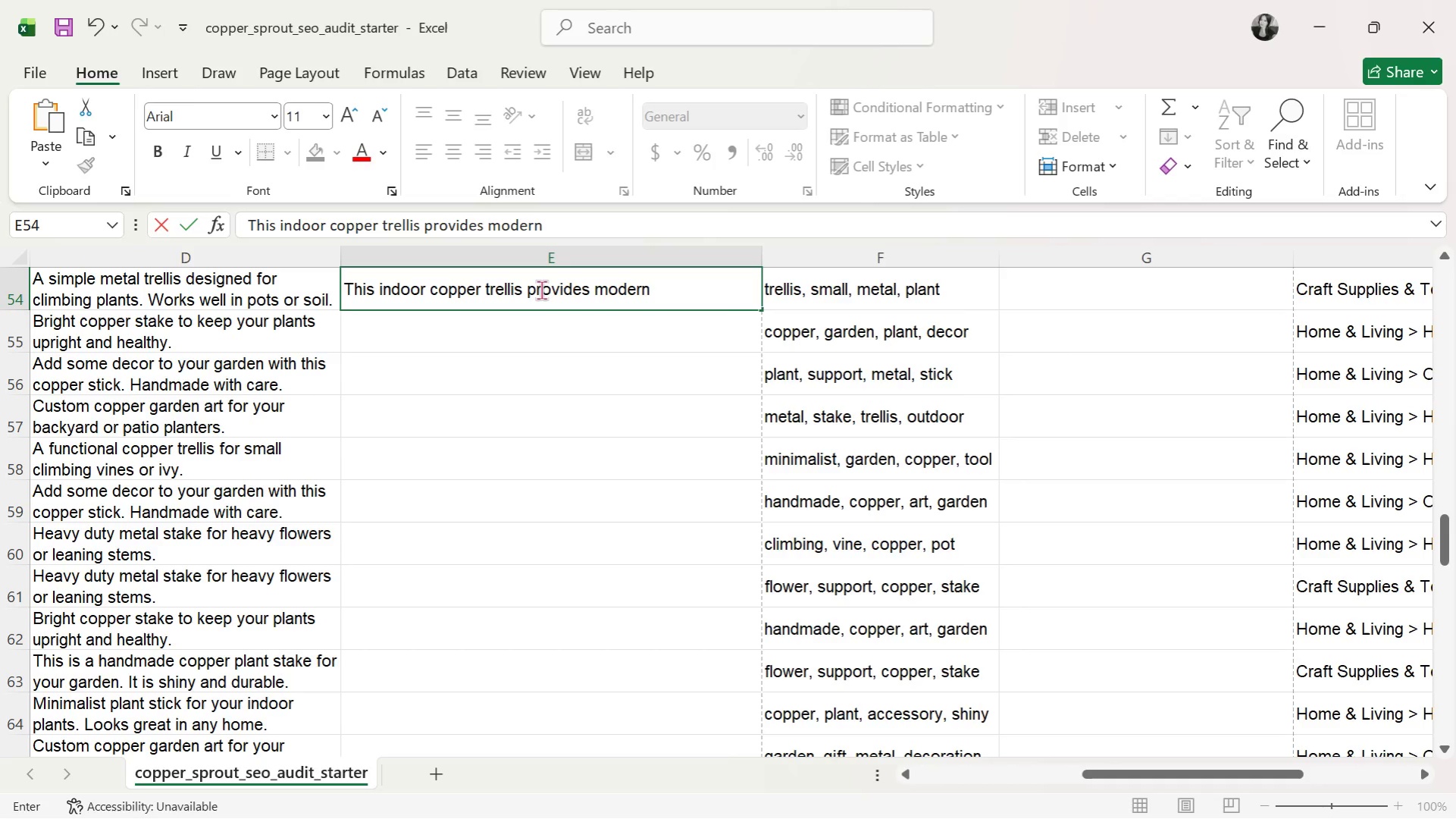 
type(plant )
 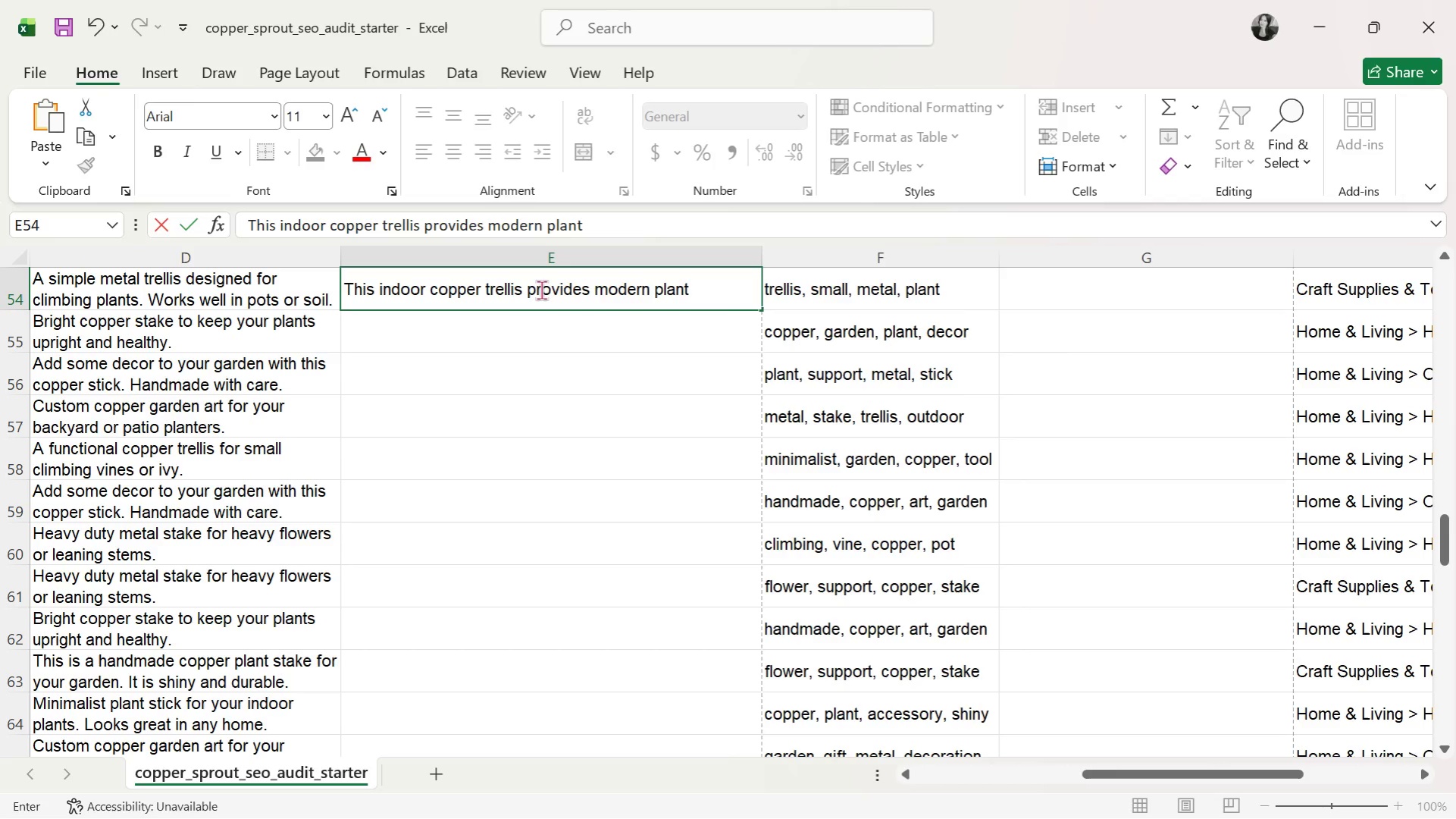 
type(support )
 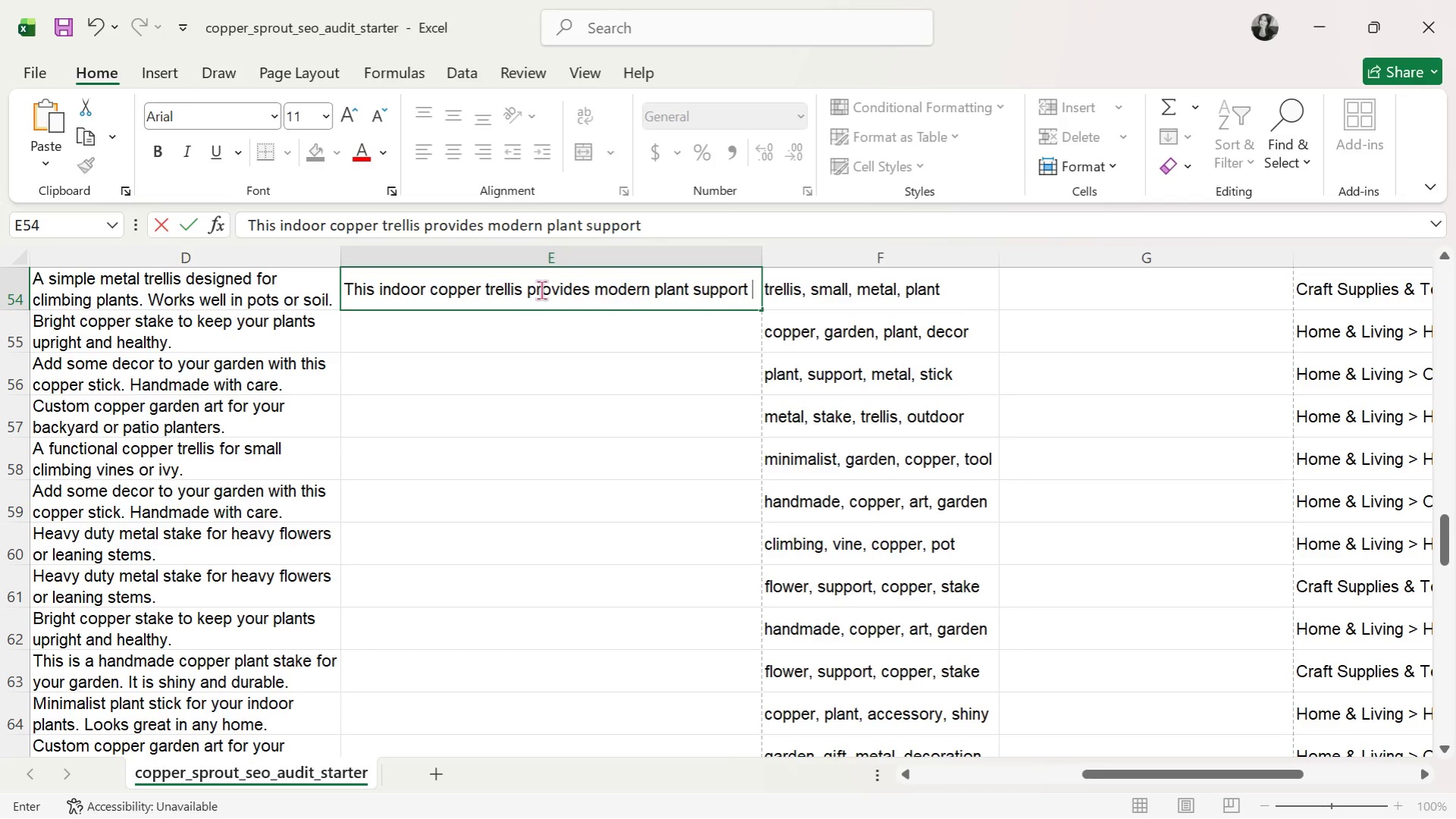 
wait(13.11)
 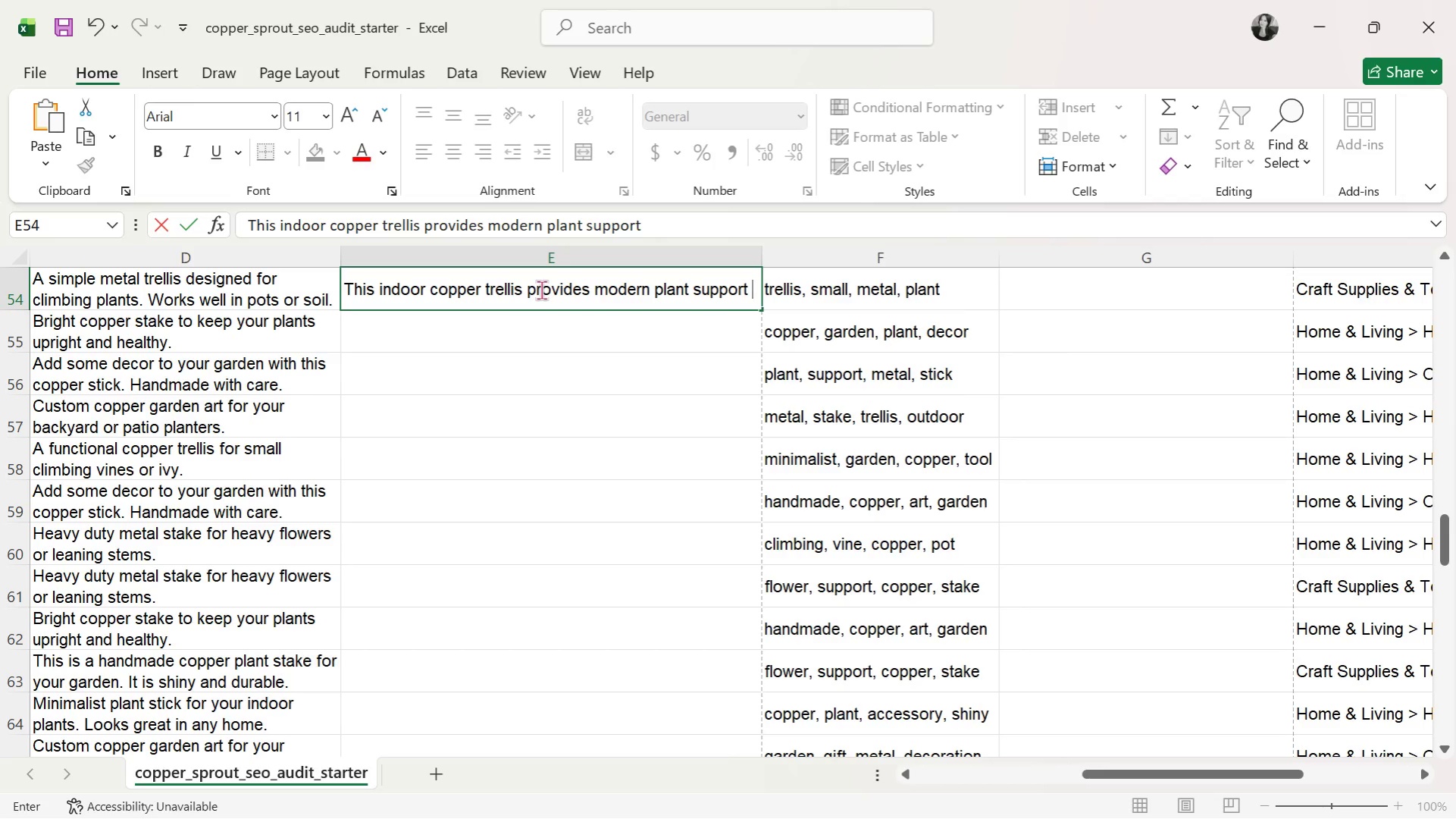 
type(while enhancing aesthetic jungle decor )
 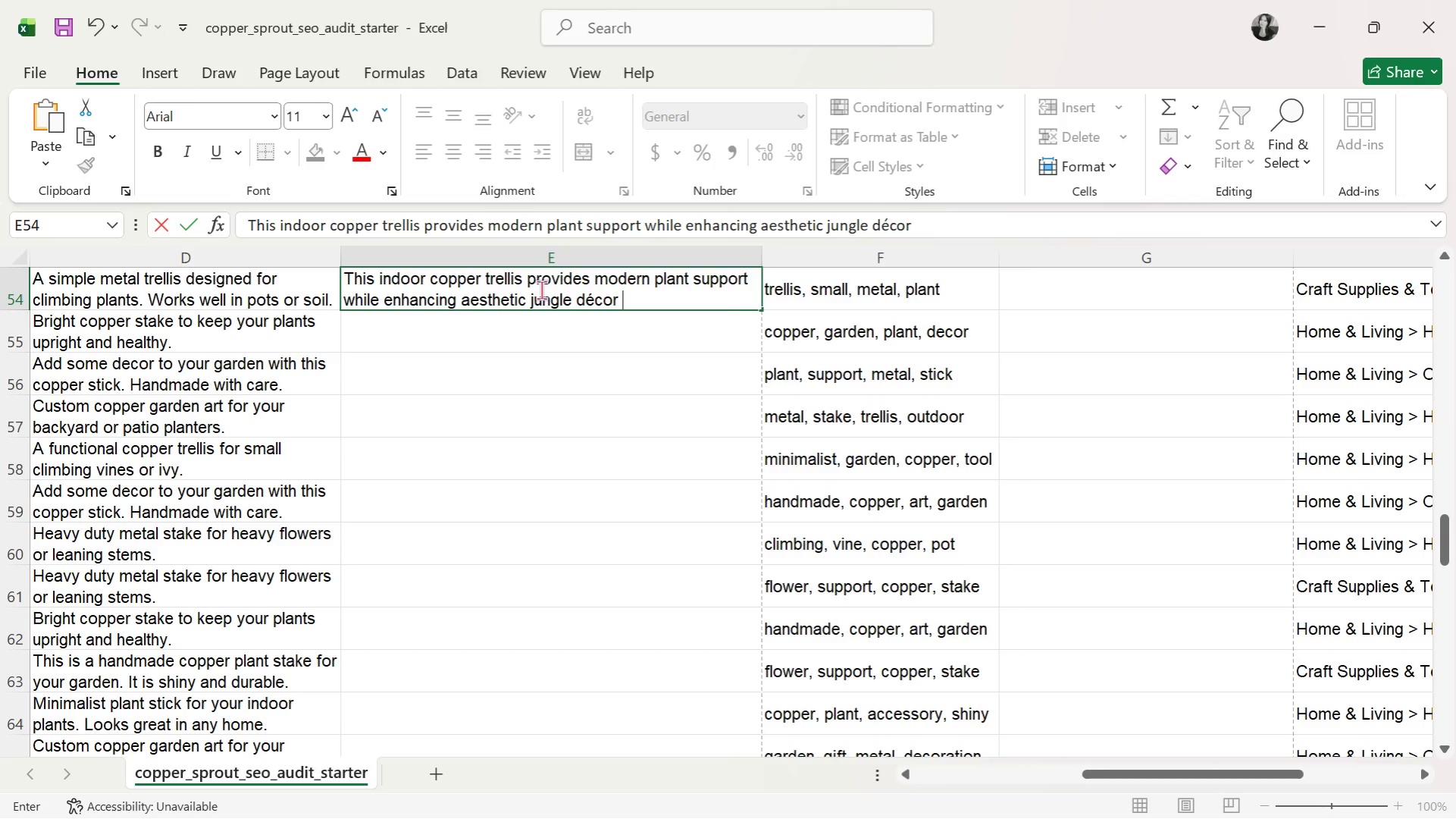 
wait(8.89)
 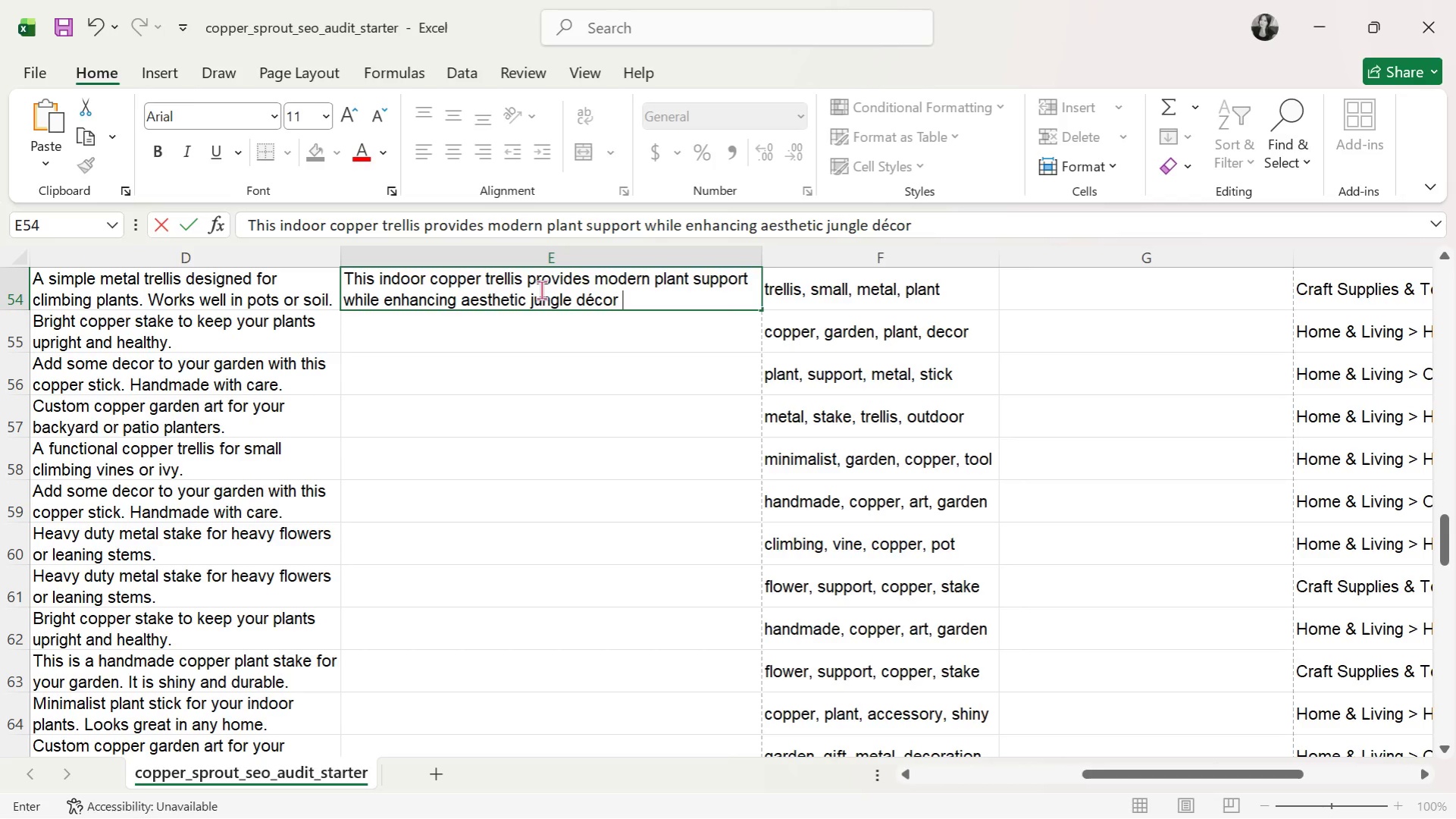 
type(and climbing plant displays.)
 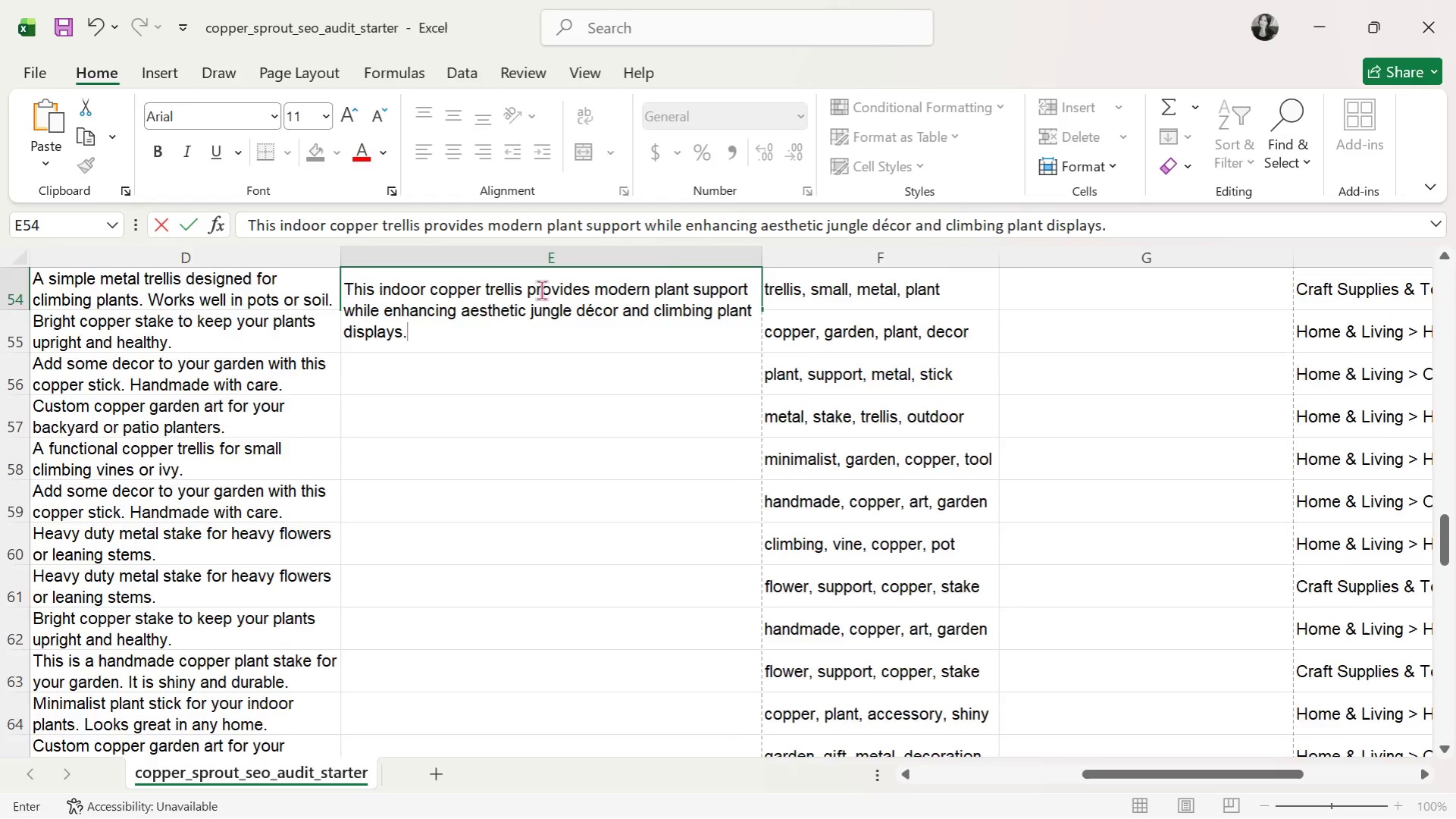 
key(Enter)
 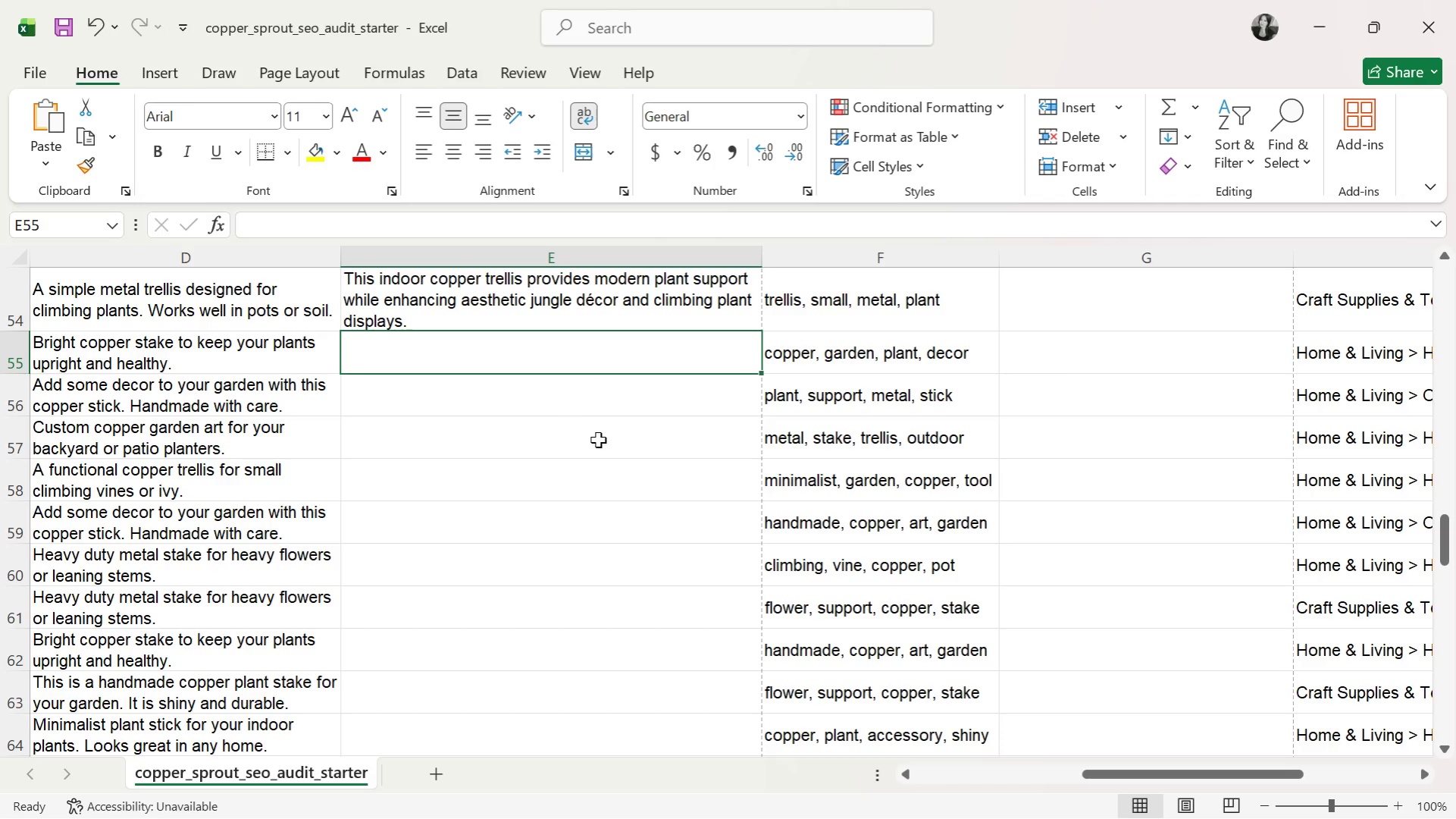 
left_click([559, 312])
 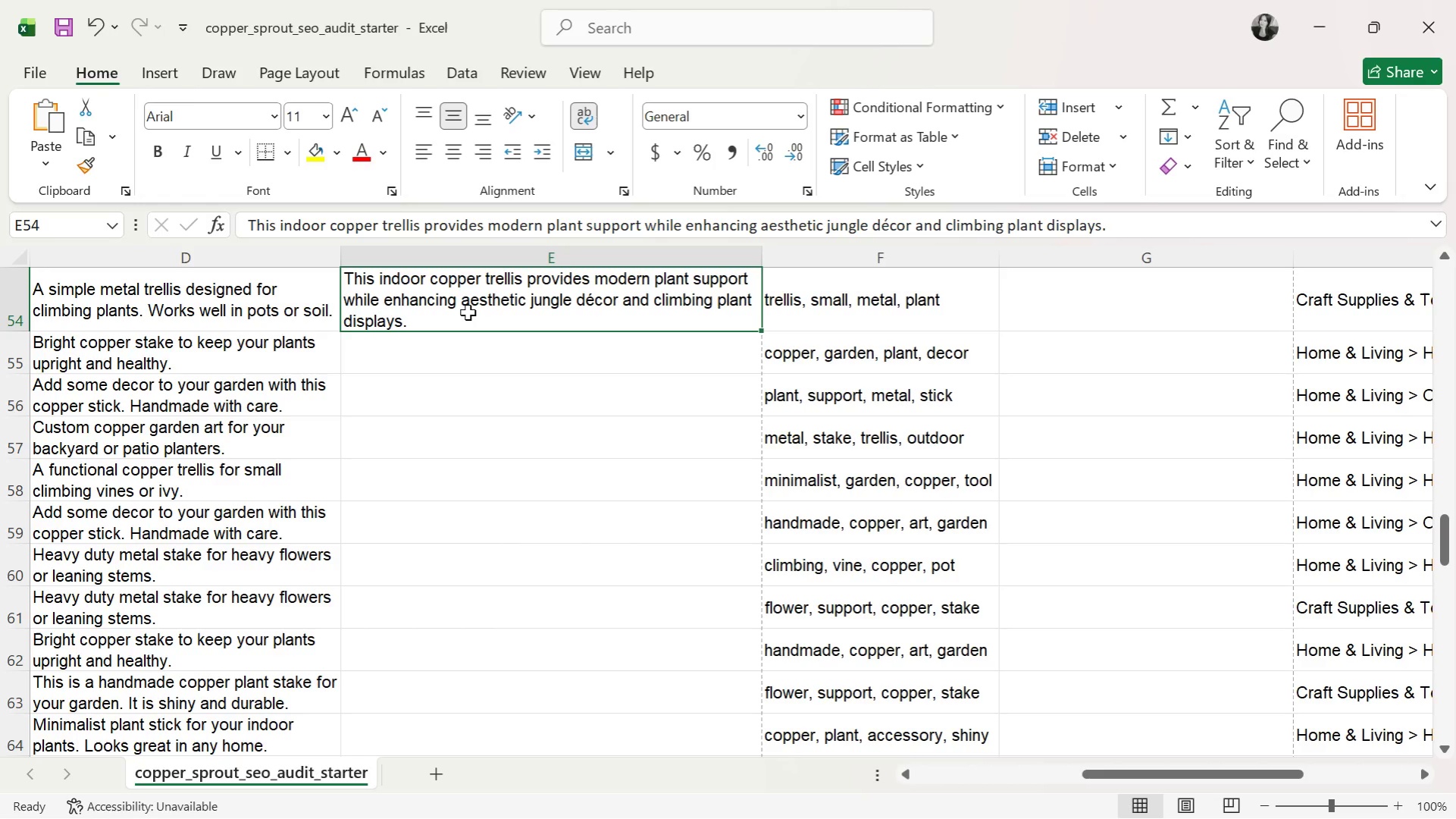 
wait(8.7)
 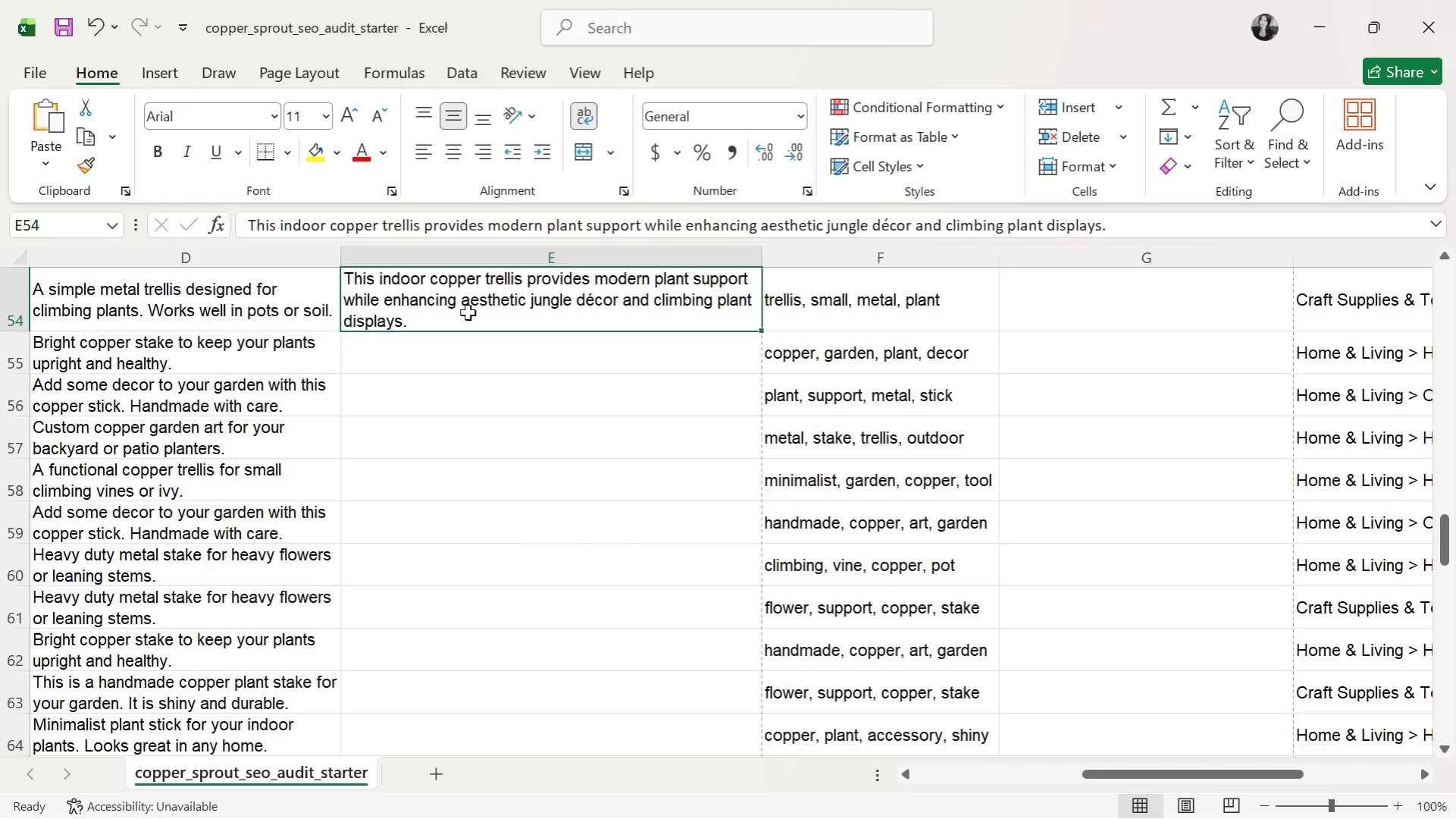 
left_click([1058, 304])
 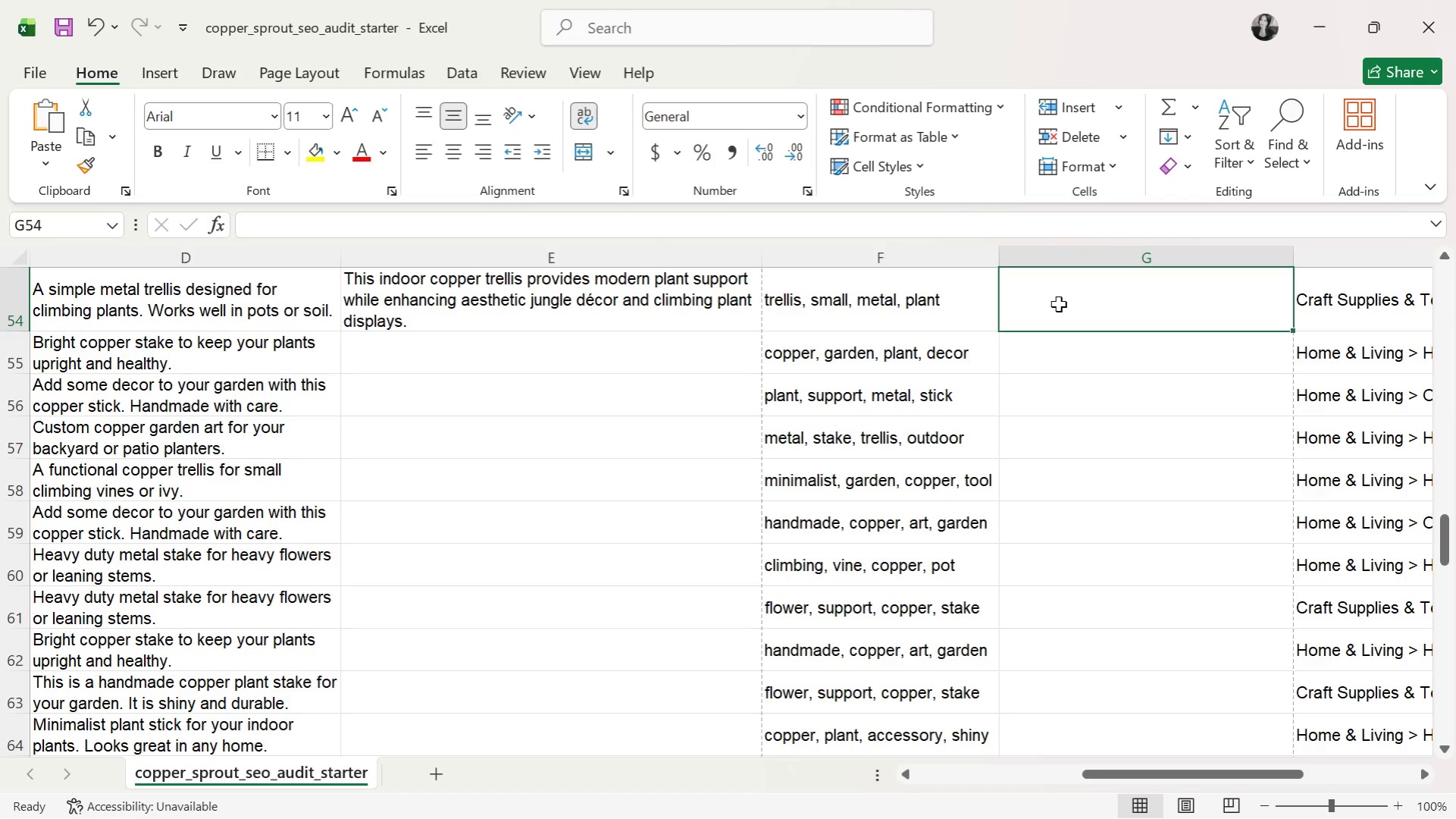 
type(indoor copper trellis)
 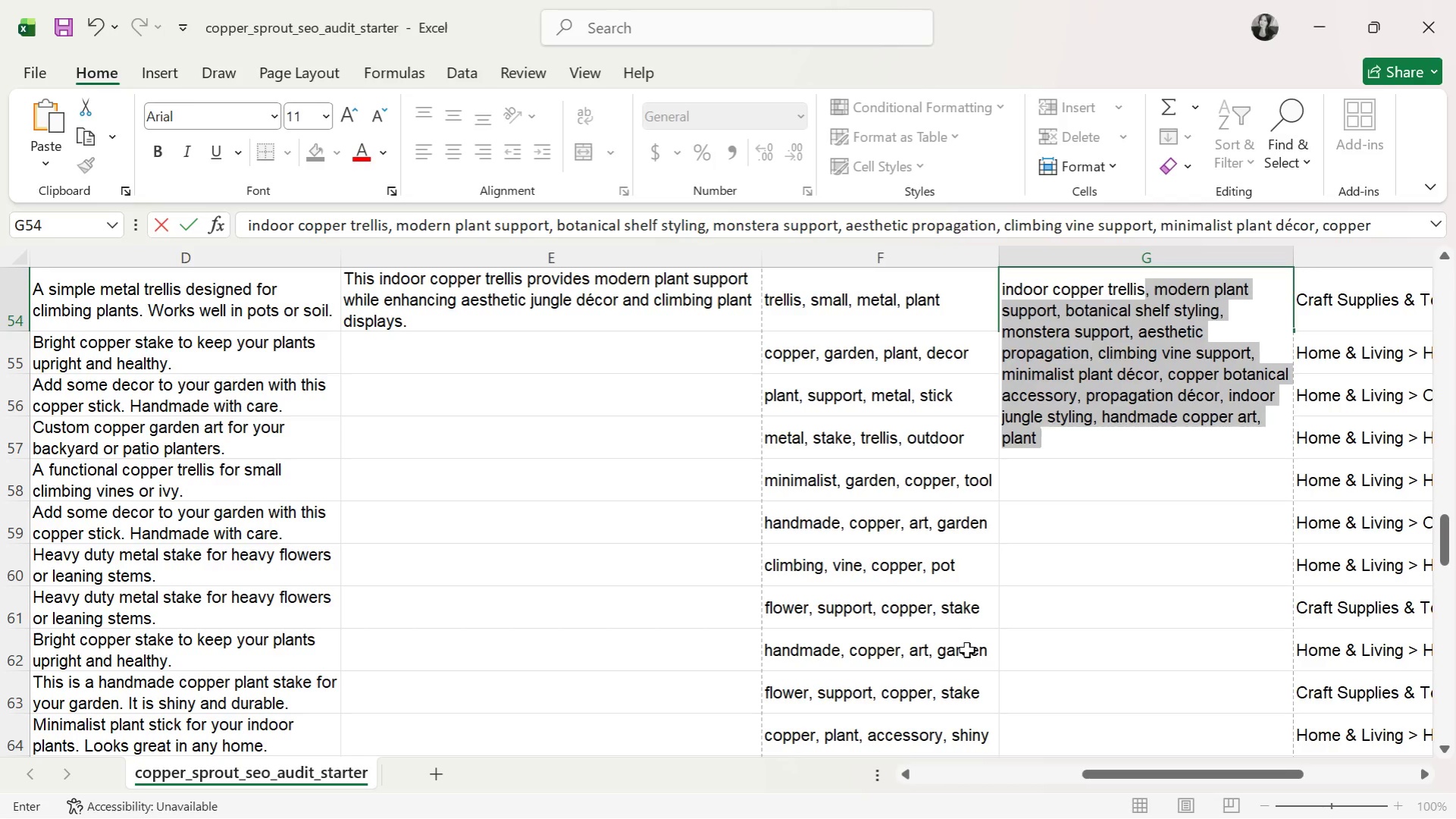 
wait(21.22)
 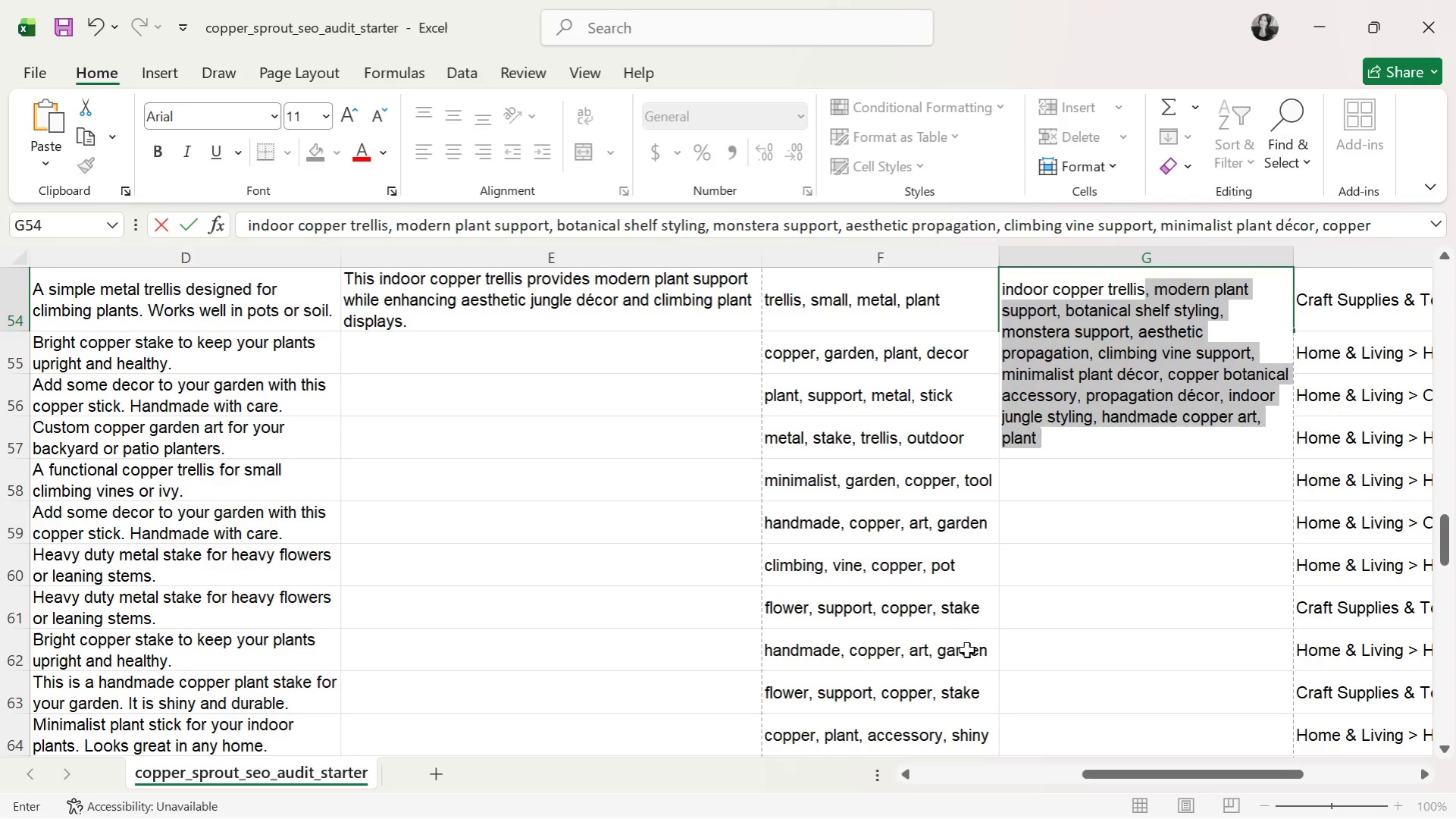 
left_click([1090, 312])
 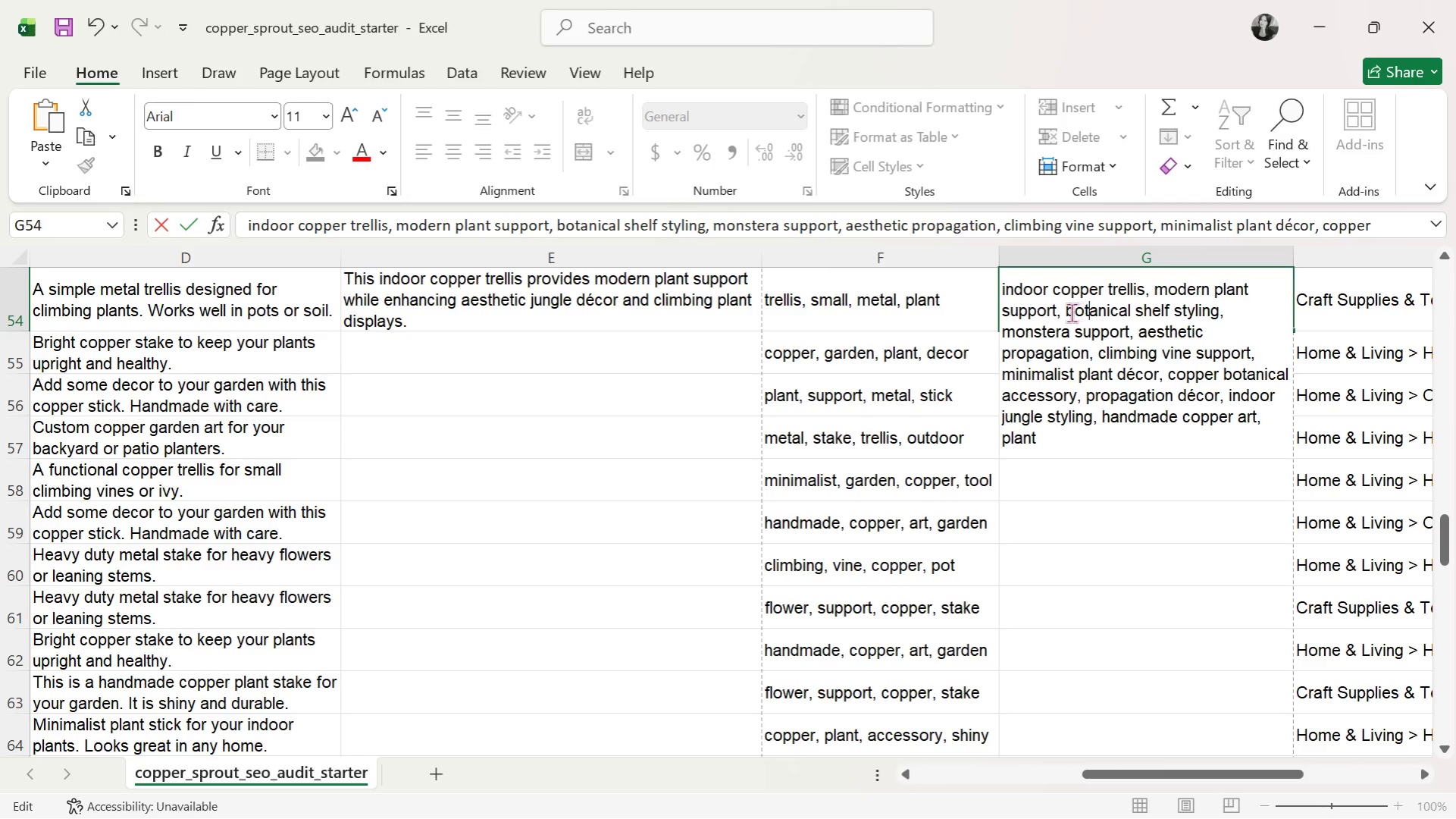 
left_click([1071, 312])
 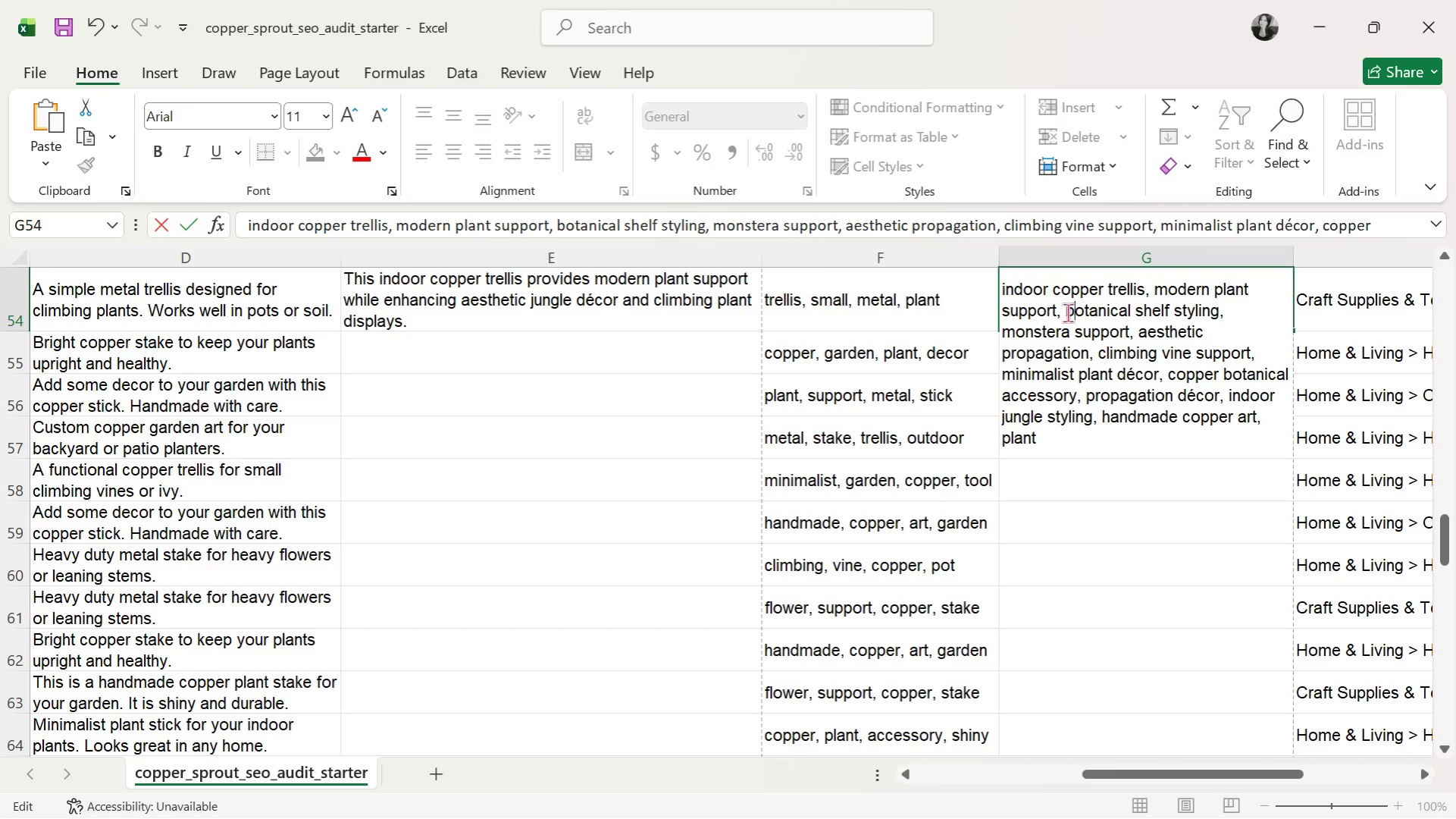 
left_click_drag(start_coordinate=[1066, 312], to_coordinate=[1188, 444])
 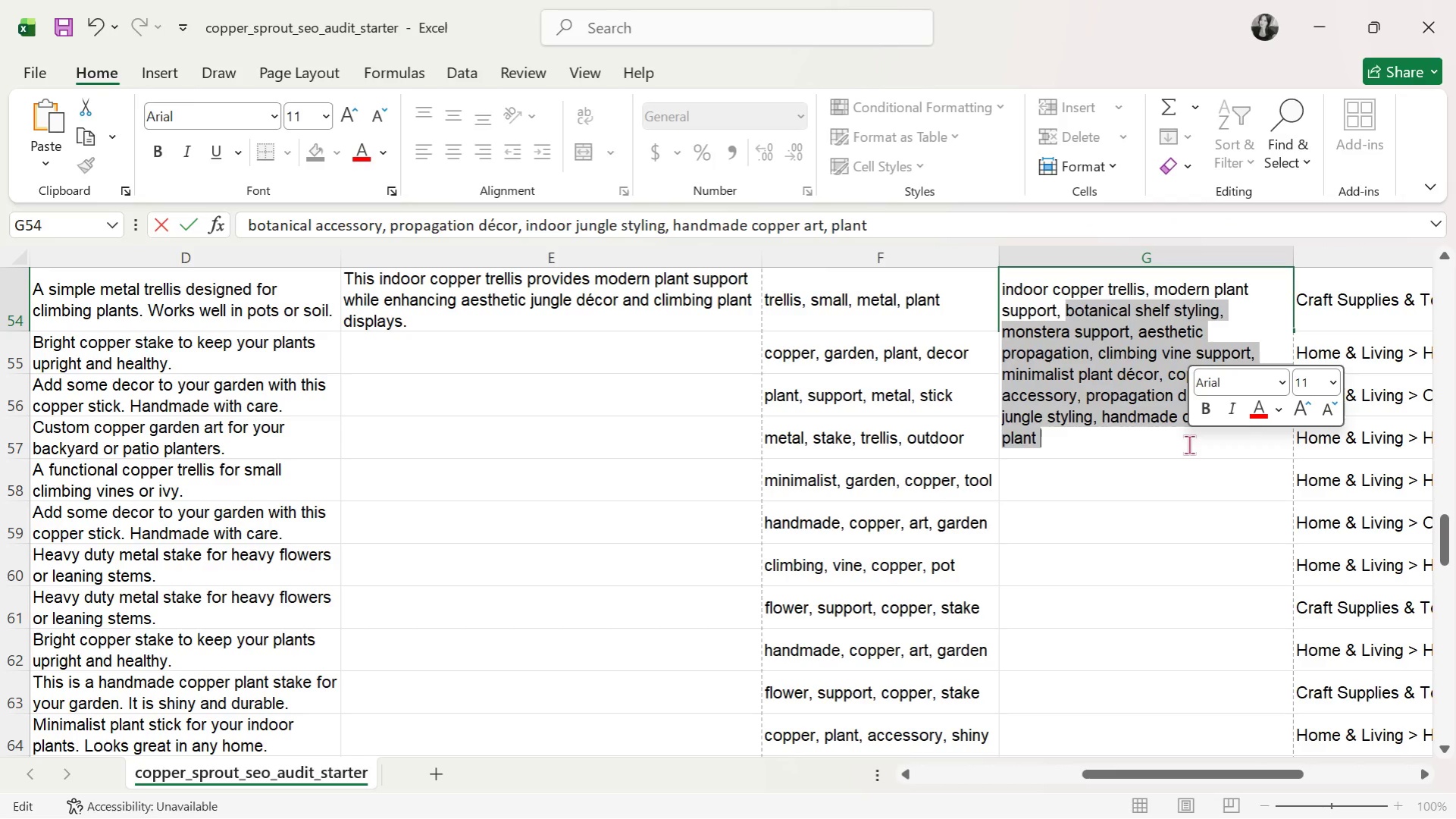 
type(aesthetic jungle decor, monstera support, climbing vine support, propagation station accessory, copper garden decor, indoor jungle )
 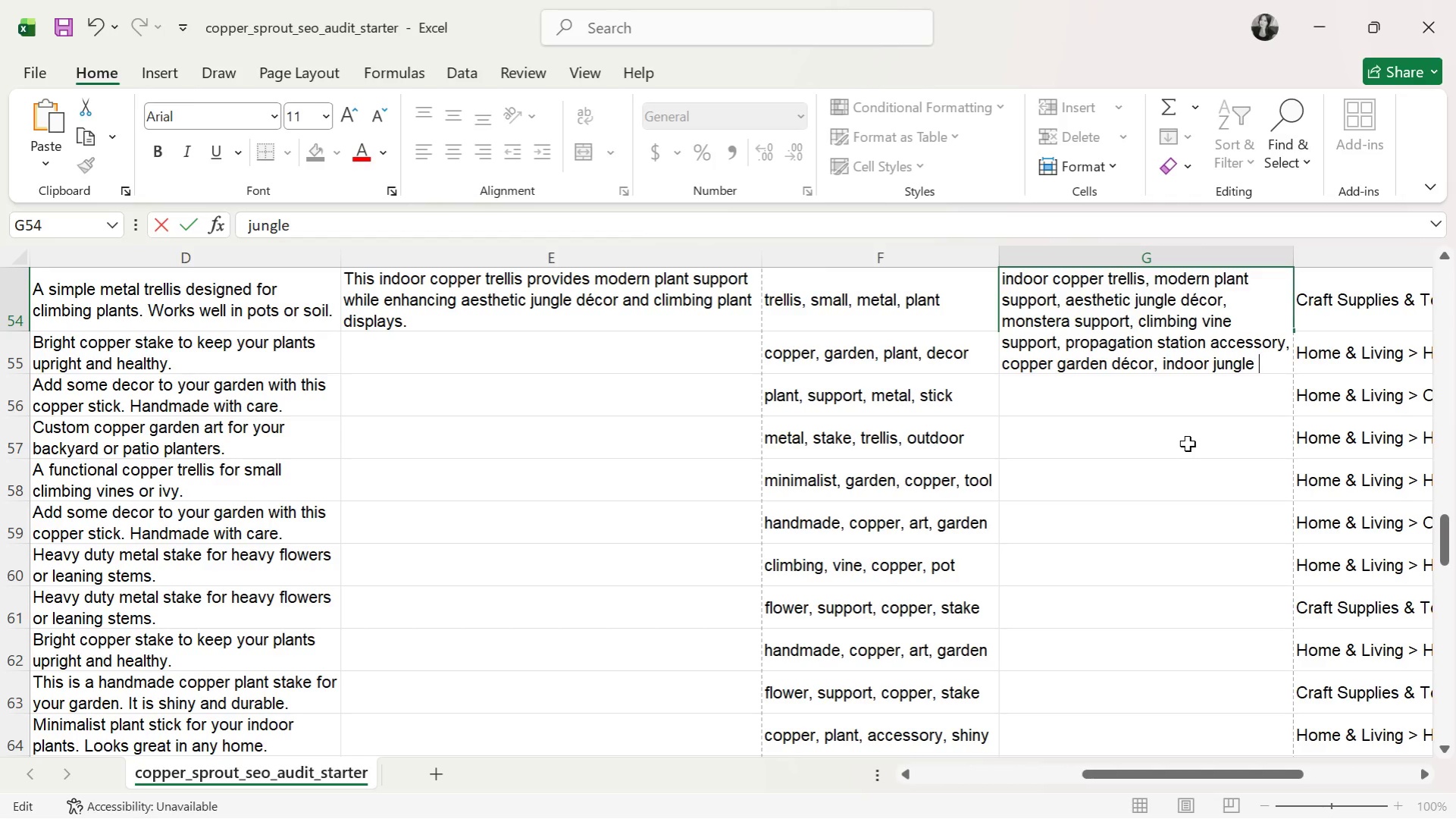 
wait(6.53)
 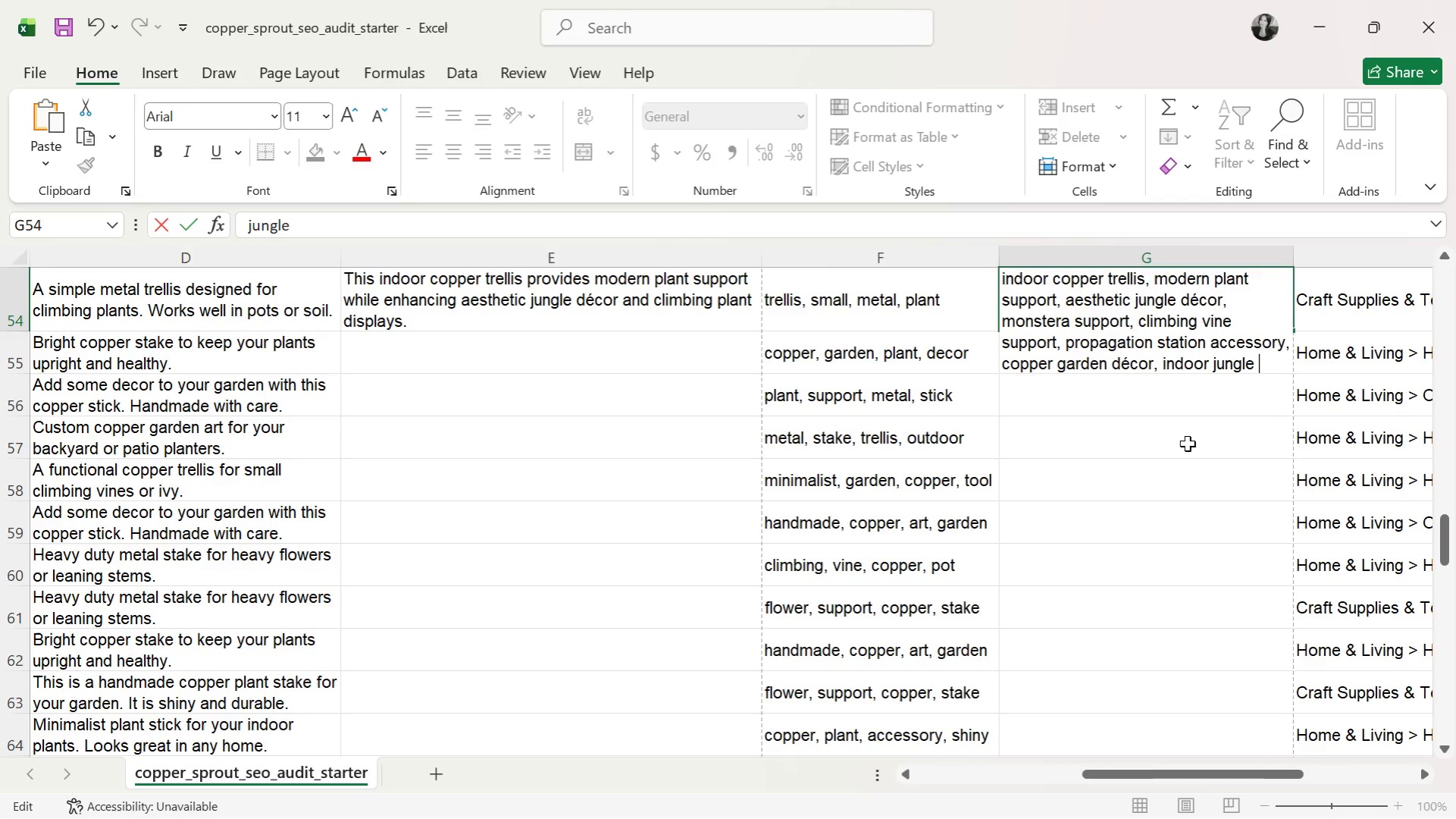 
type(styling)
 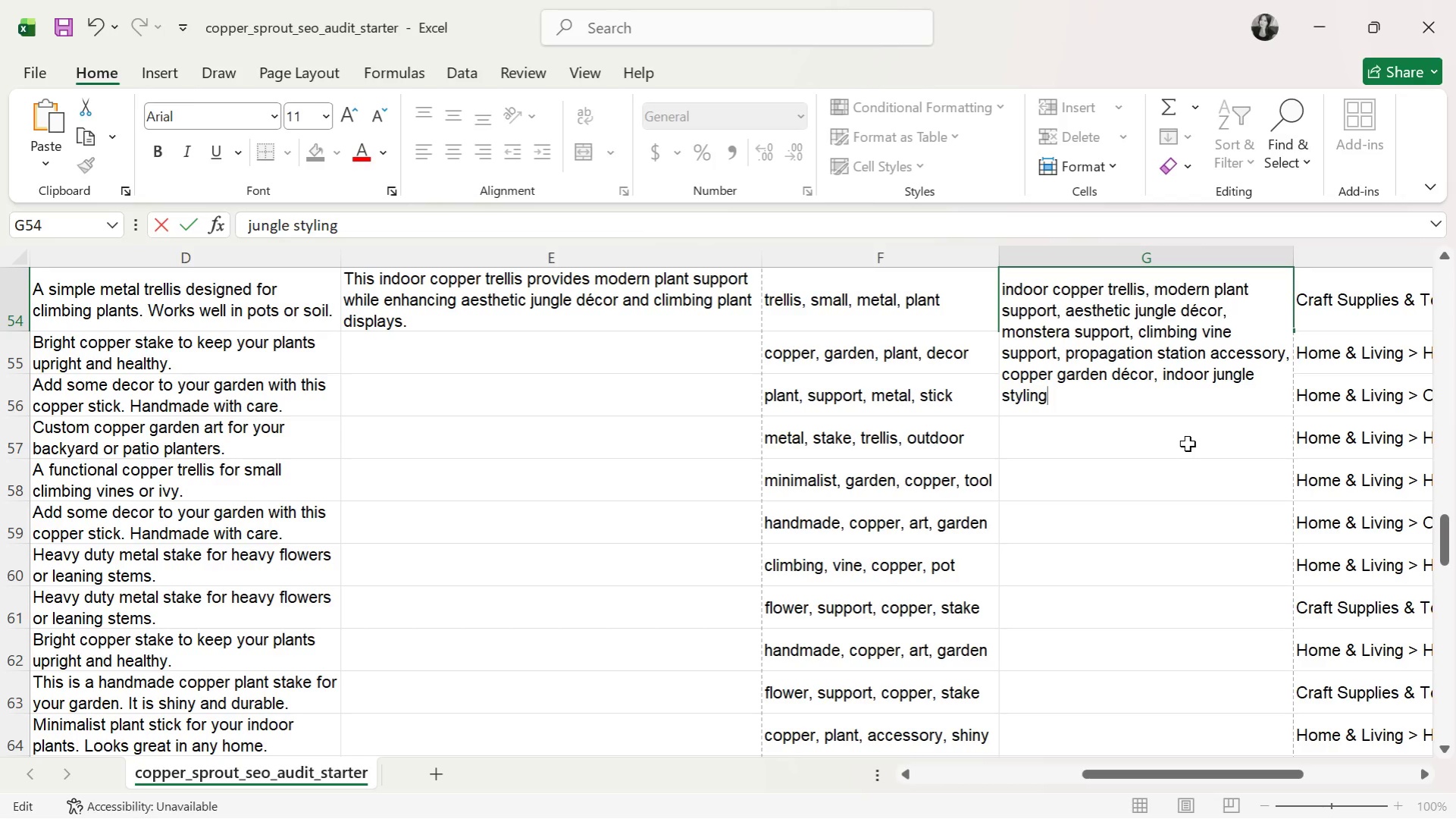 
wait(10.06)
 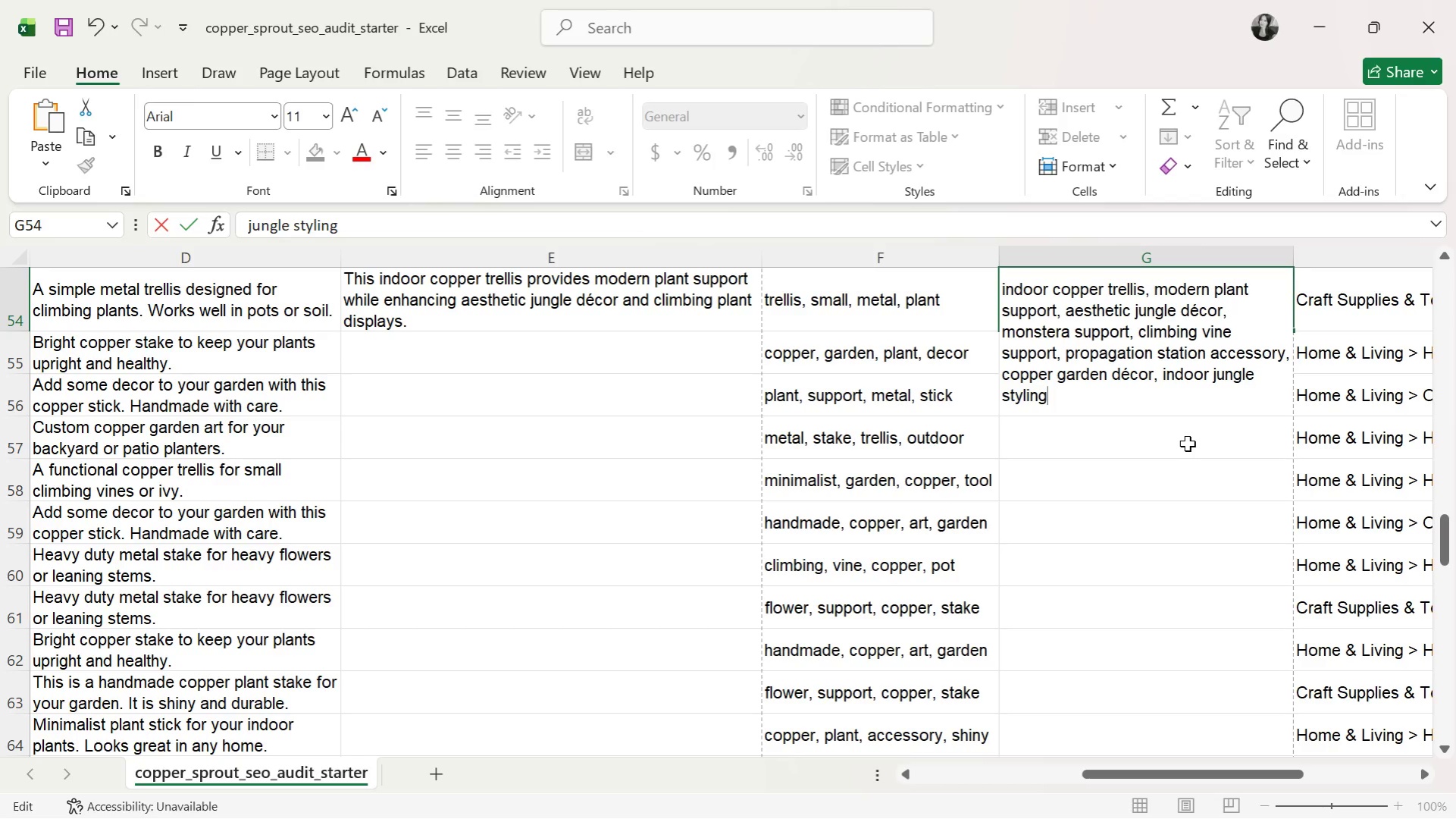 
type(, handmade)
 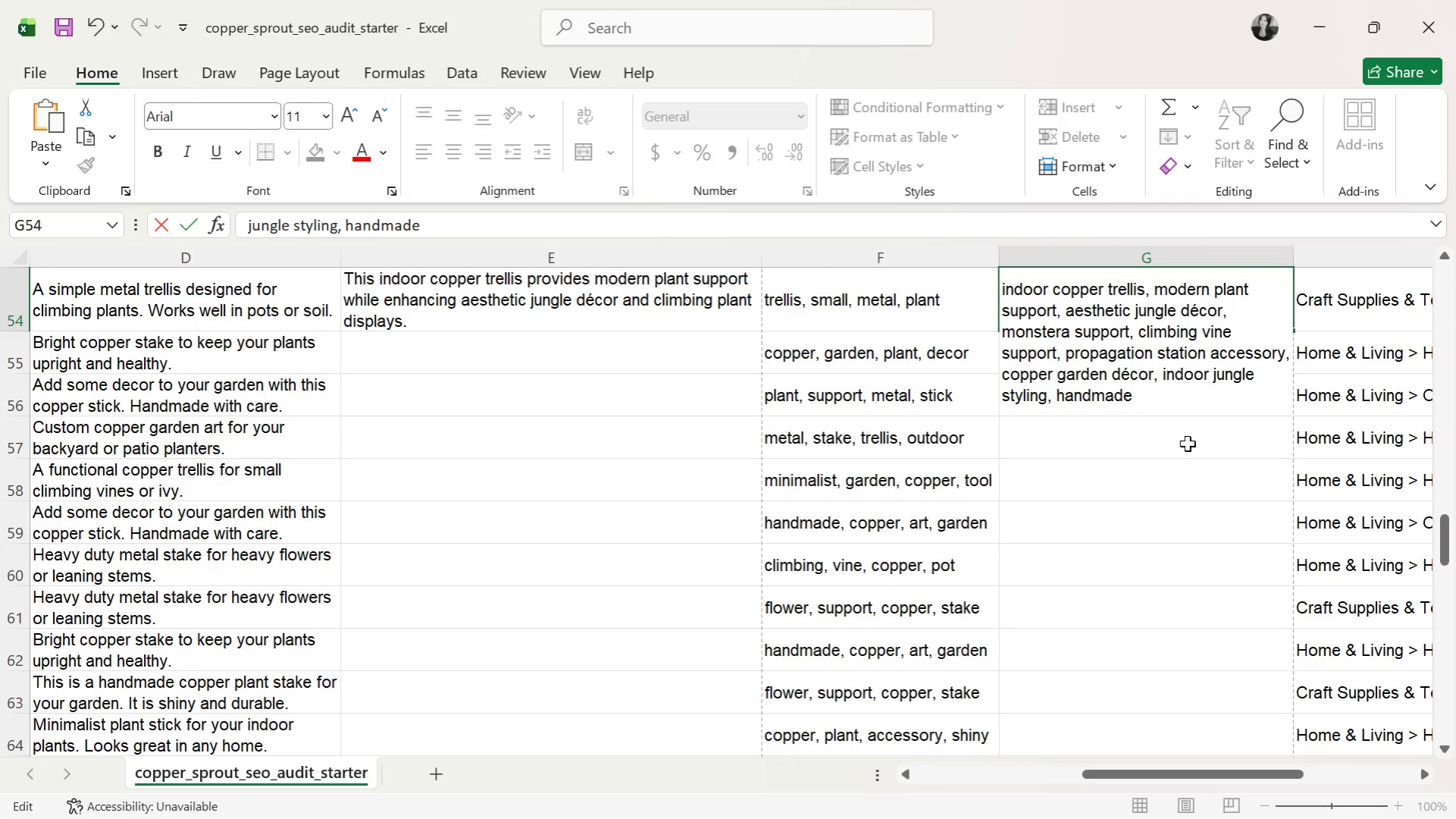 
wait(5.38)
 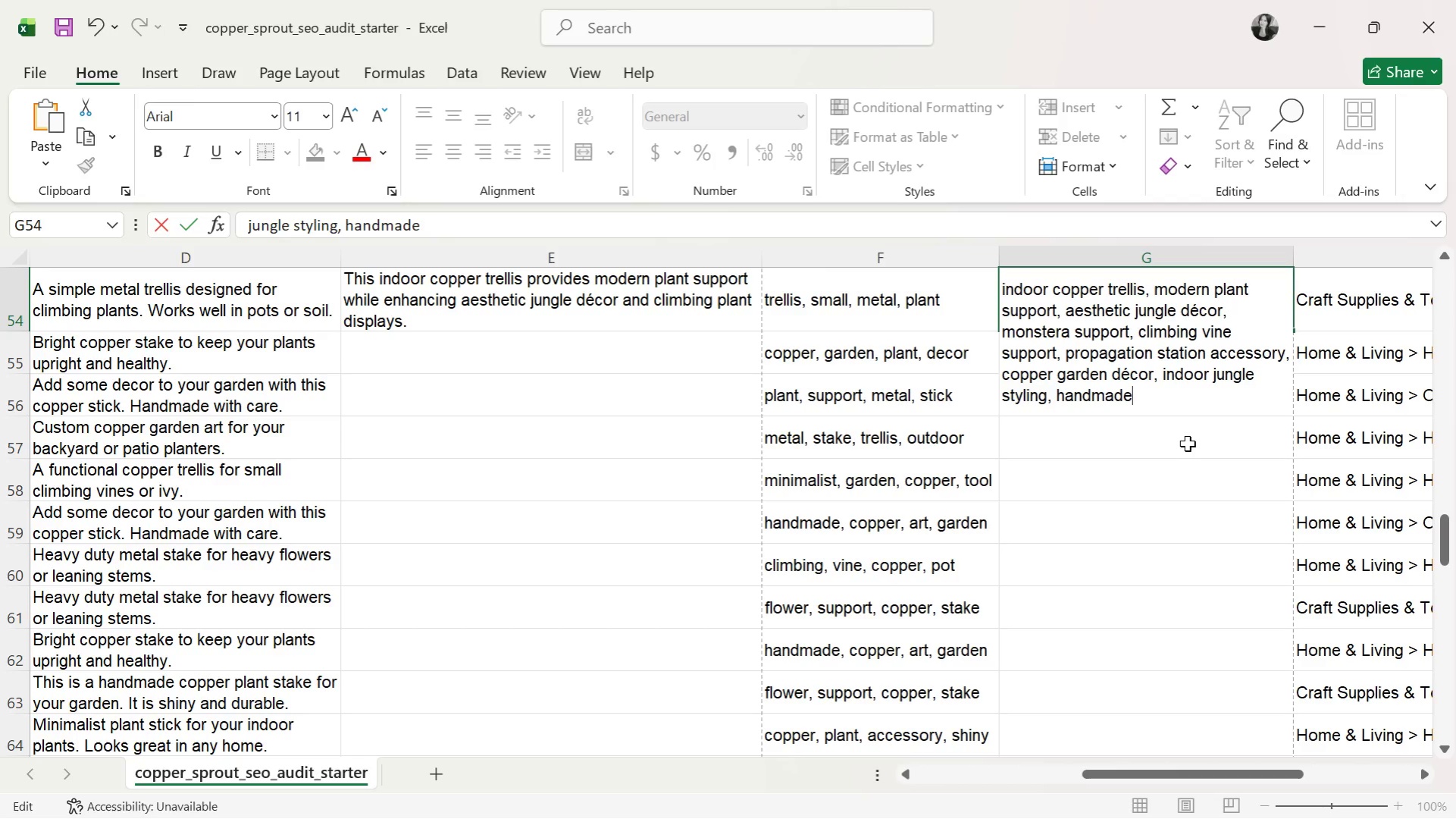 
type( copper trellis )
 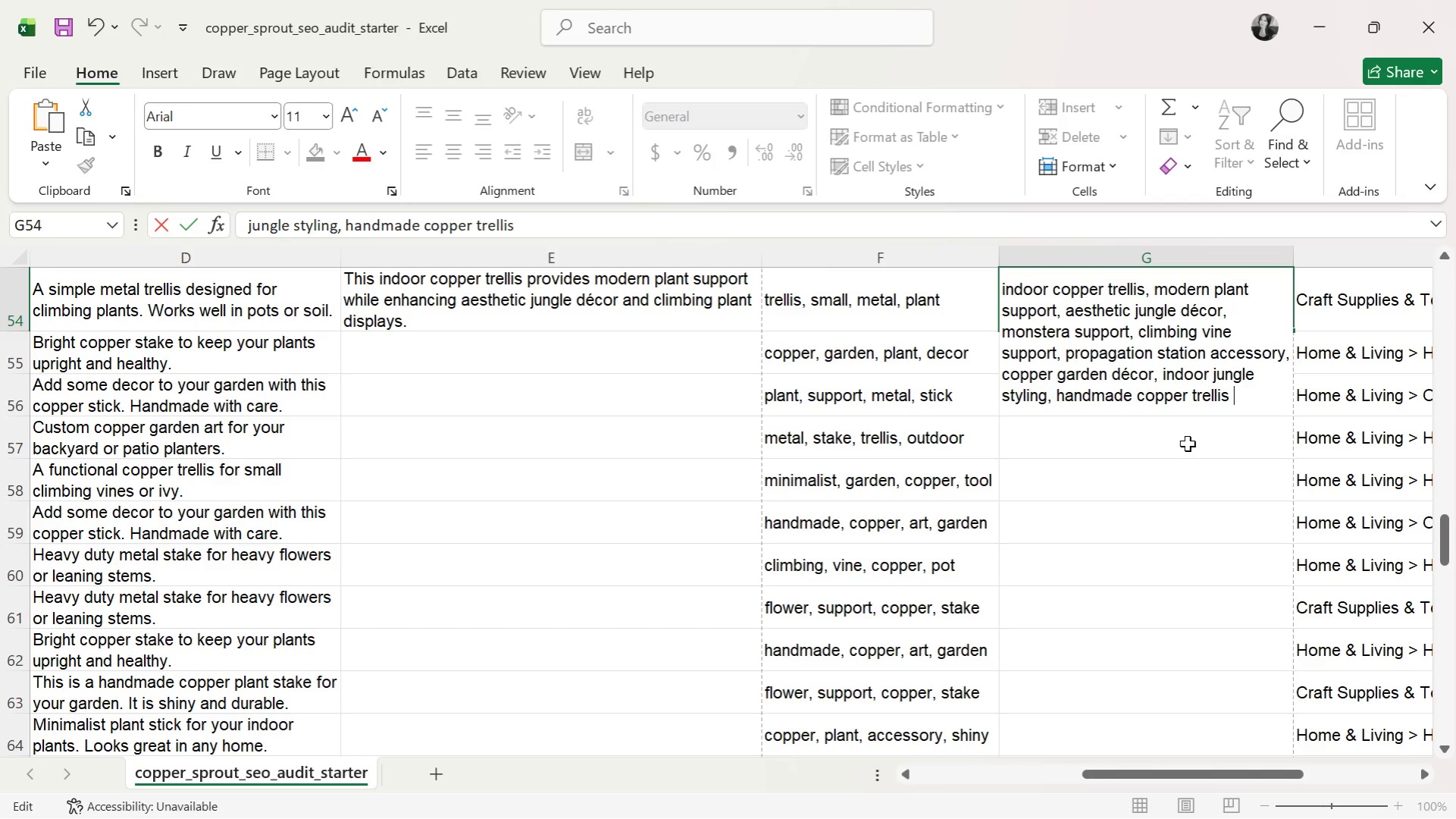 
wait(8.59)
 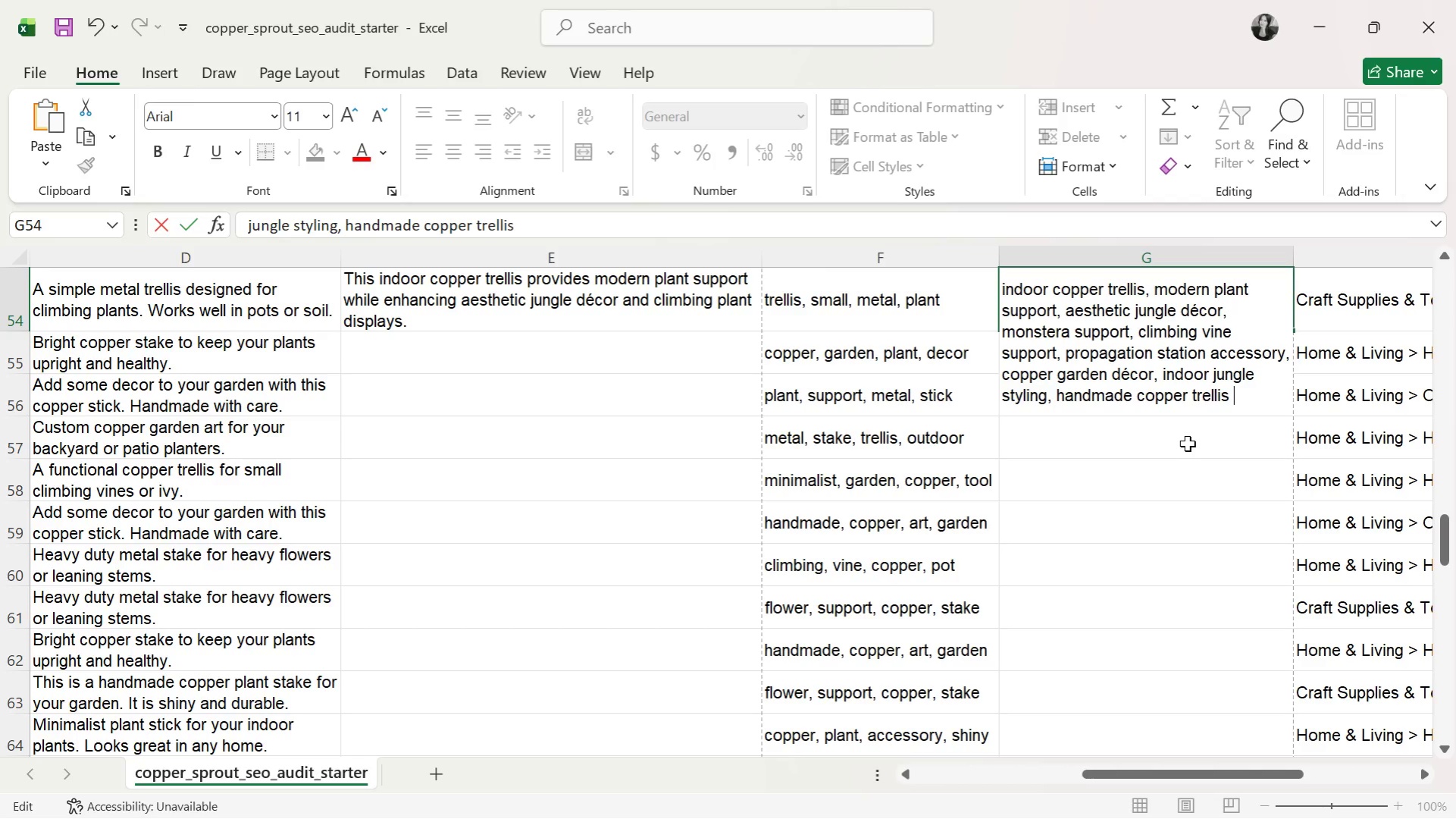 
type(plant )
key(Backspace)
key(Backspace)
key(Backspace)
key(Backspace)
key(Backspace)
key(Backspace)
key(Backspace)
type(, plant lover gift, botanical shelf decor, modern plant styling, minimalist trellis)
 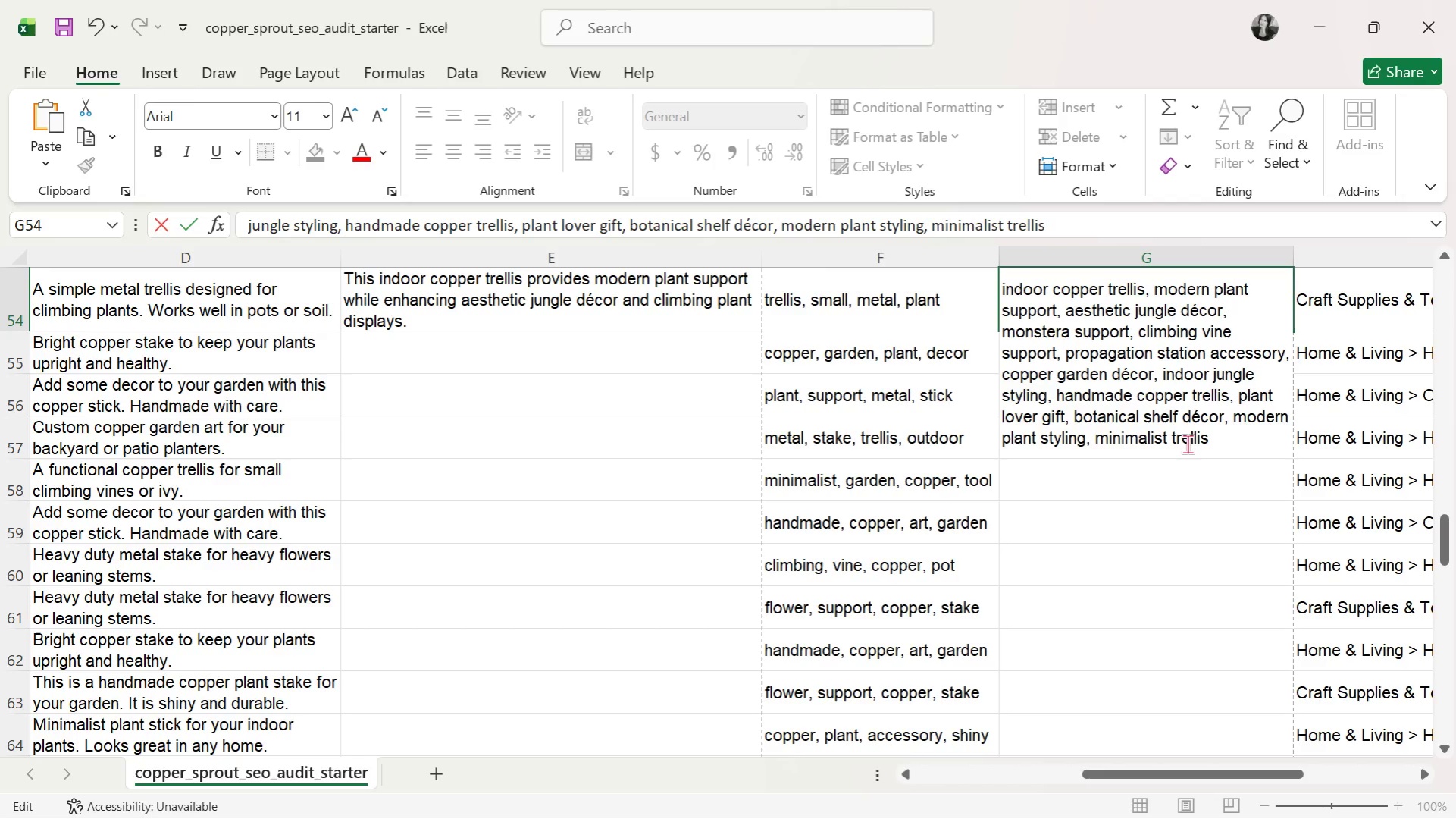 
key(Enter)
 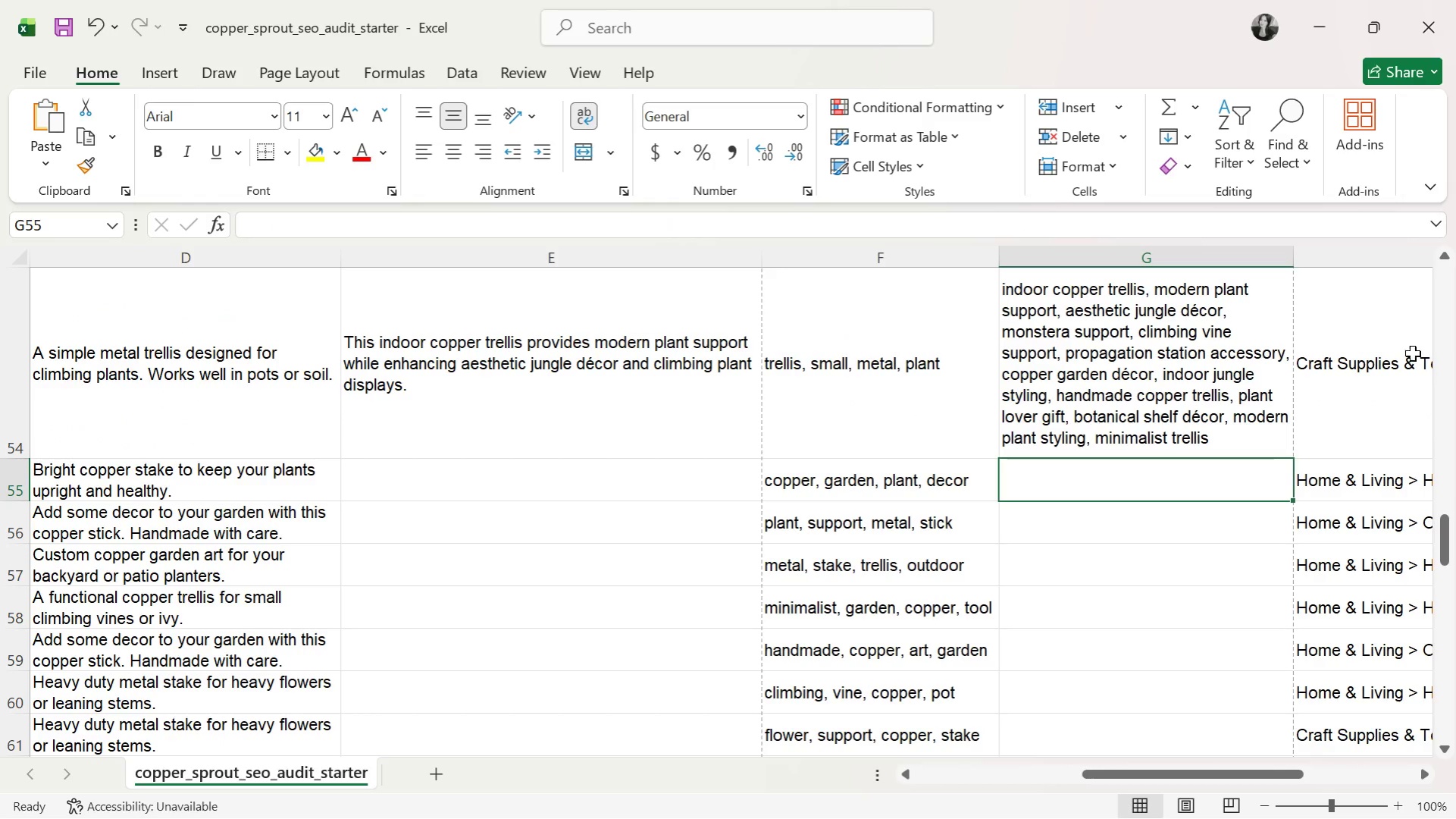 
left_click([546, 475])
 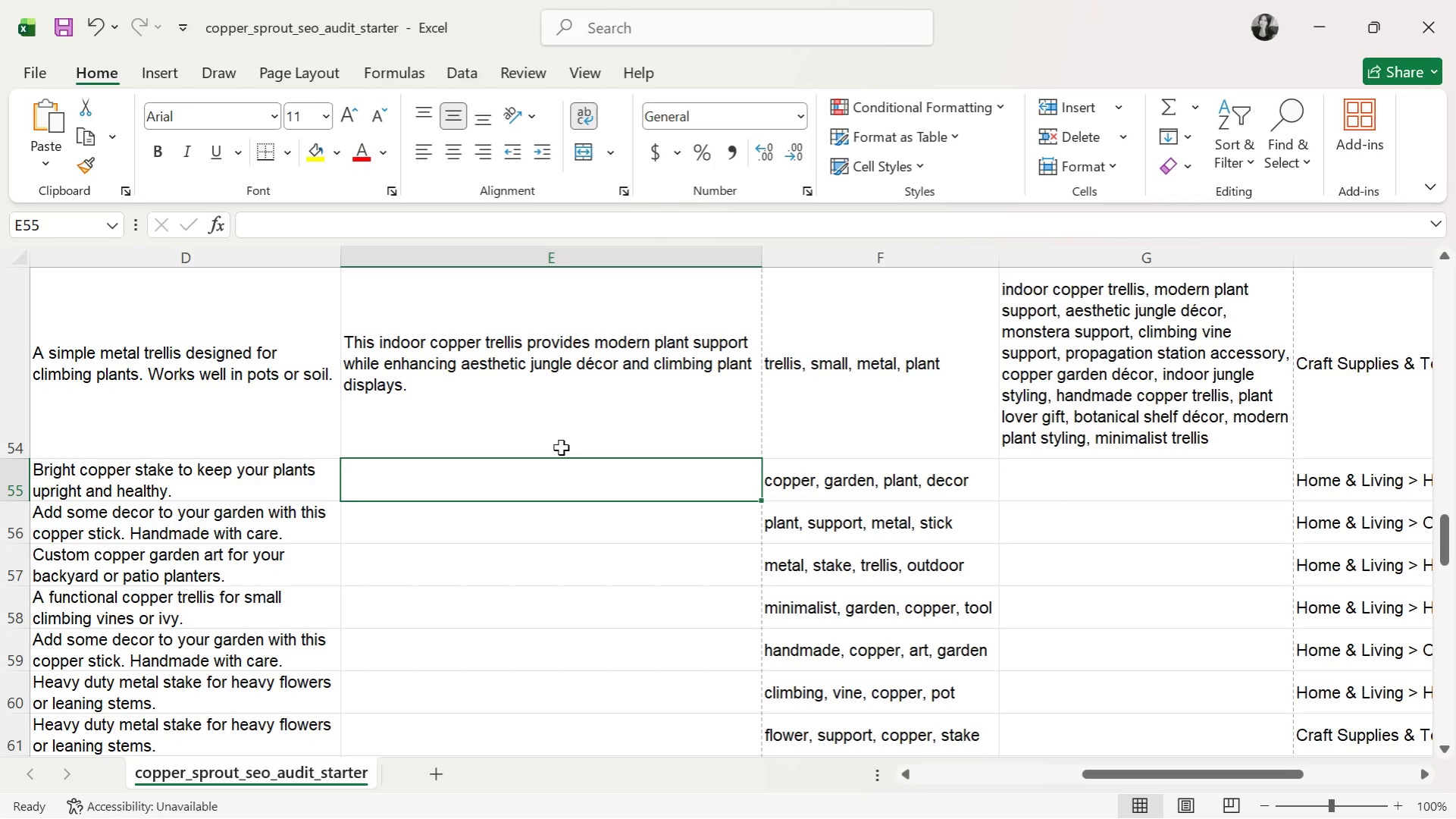 
wait(5.5)
 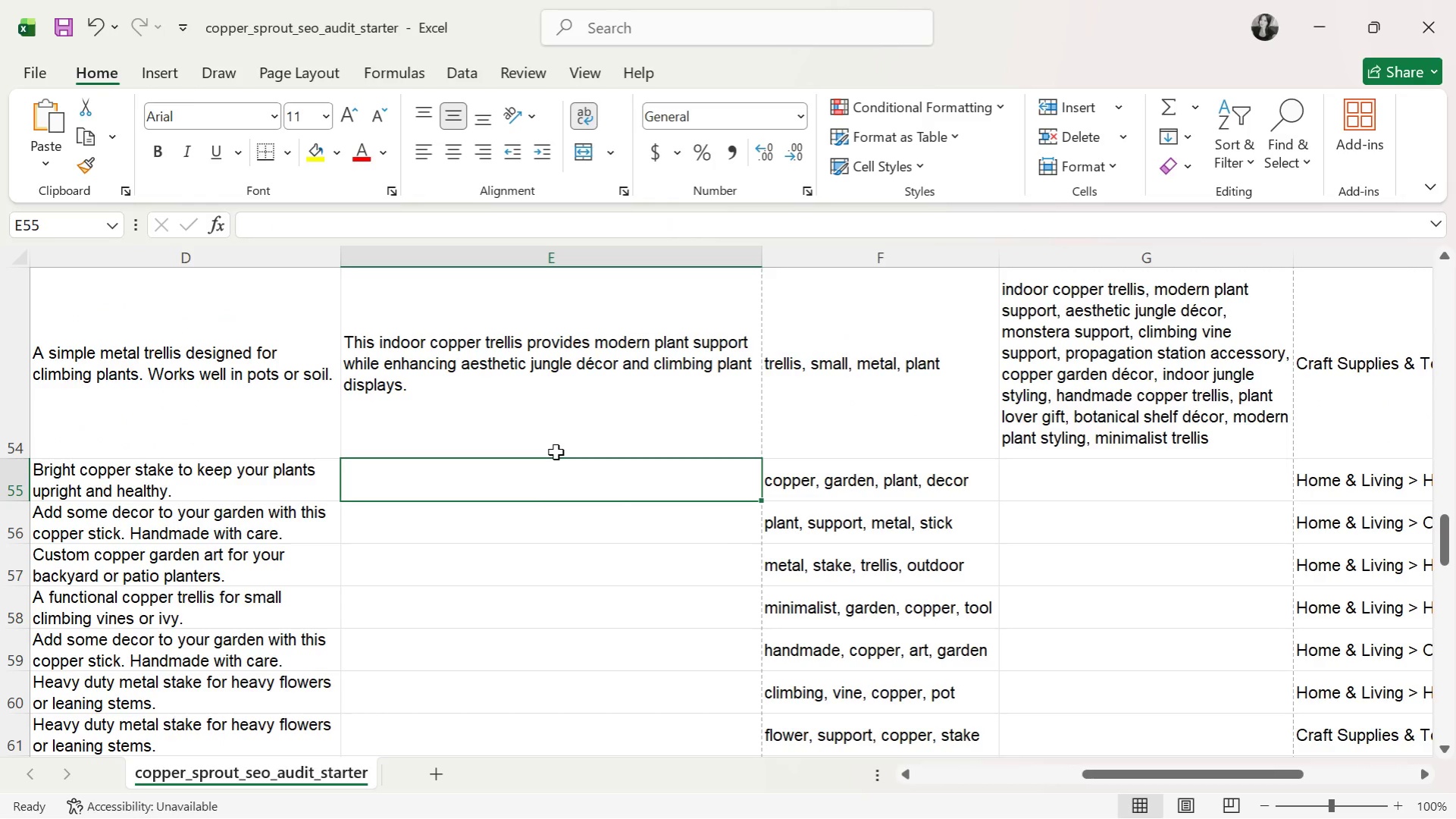 
type(This copper flower stake delivers minimalist botanical support for indoor plant styling and aesthetic propagation setups.)
 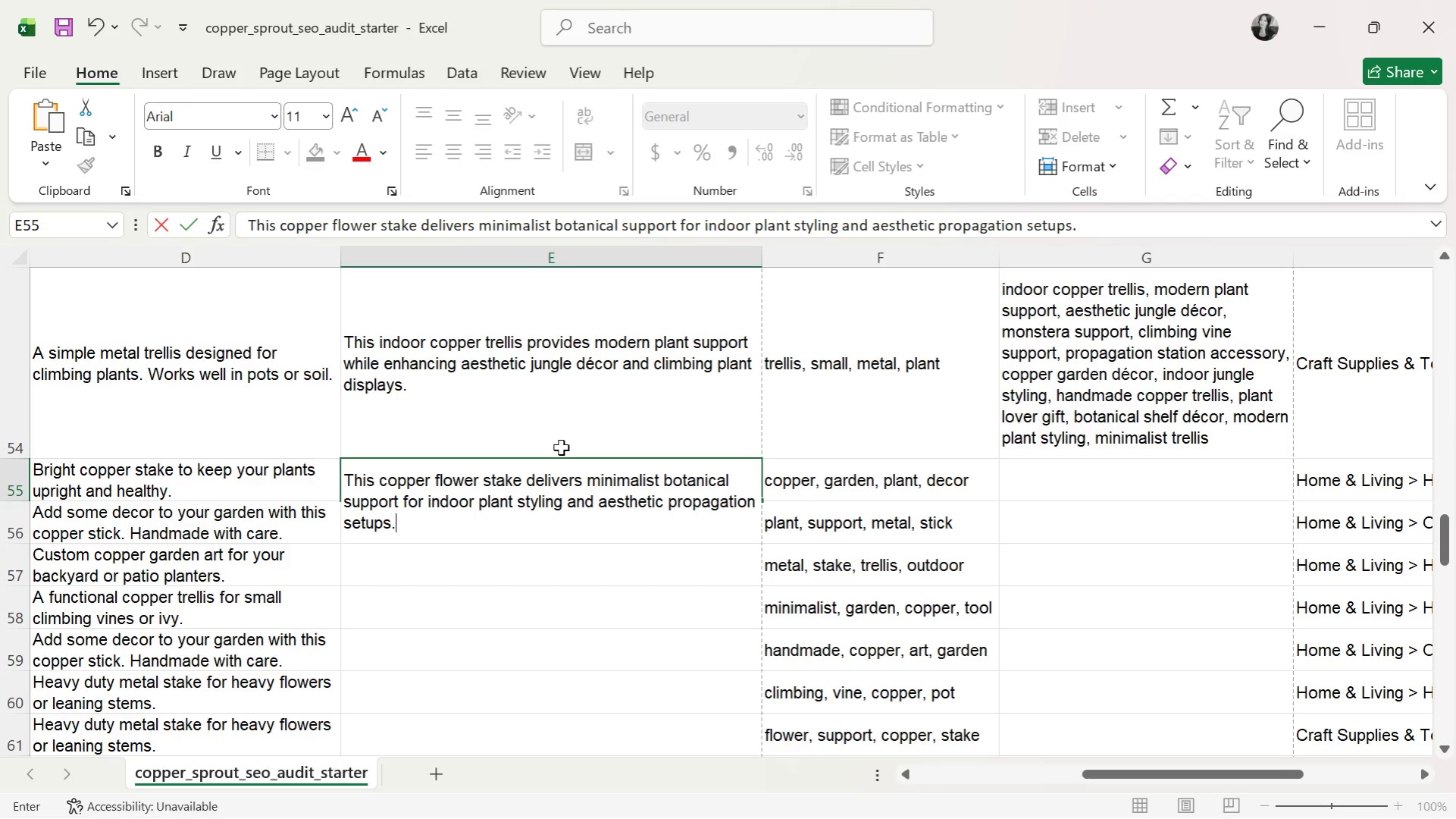 
key(Enter)
 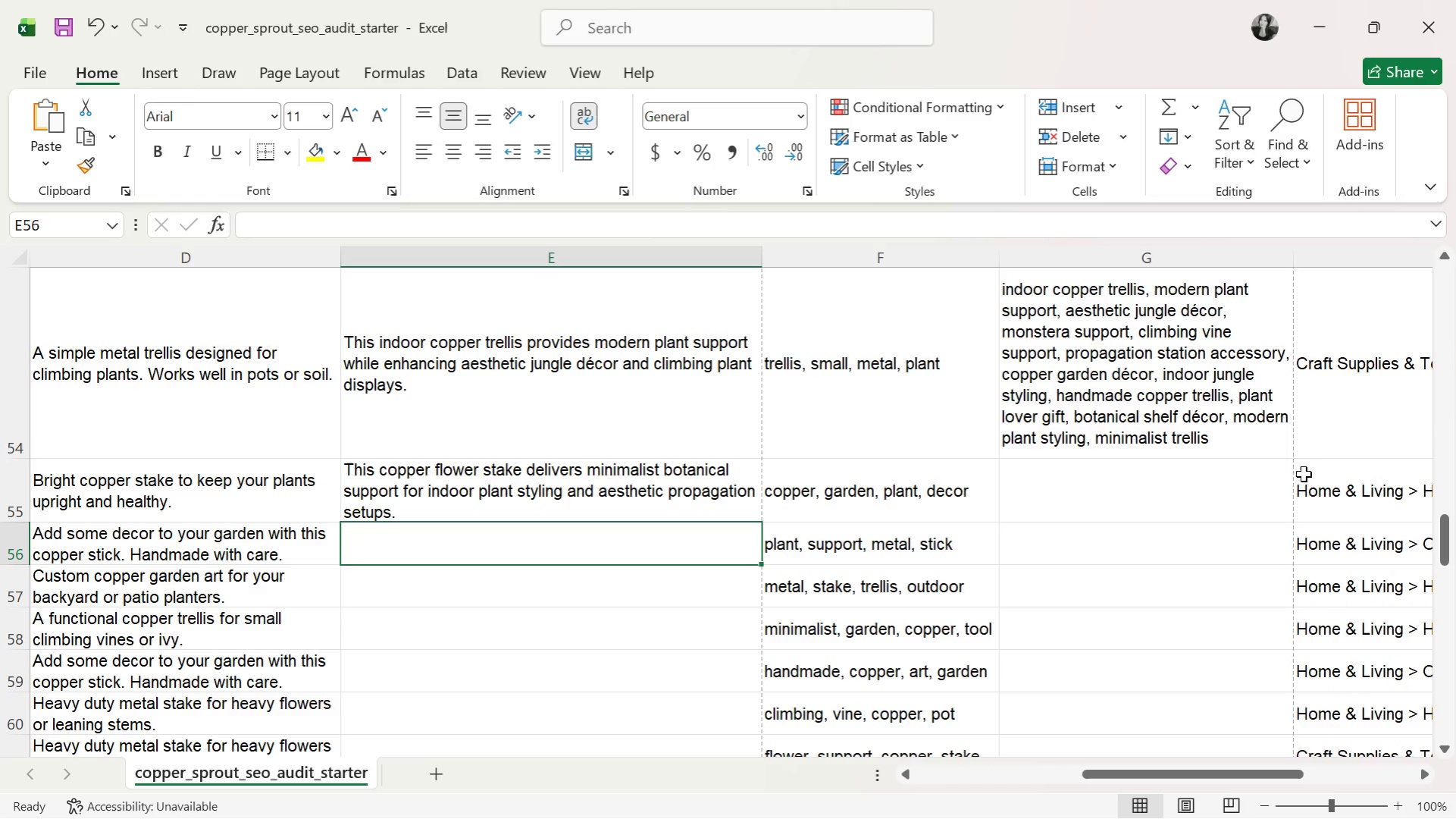 
left_click([1130, 496])
 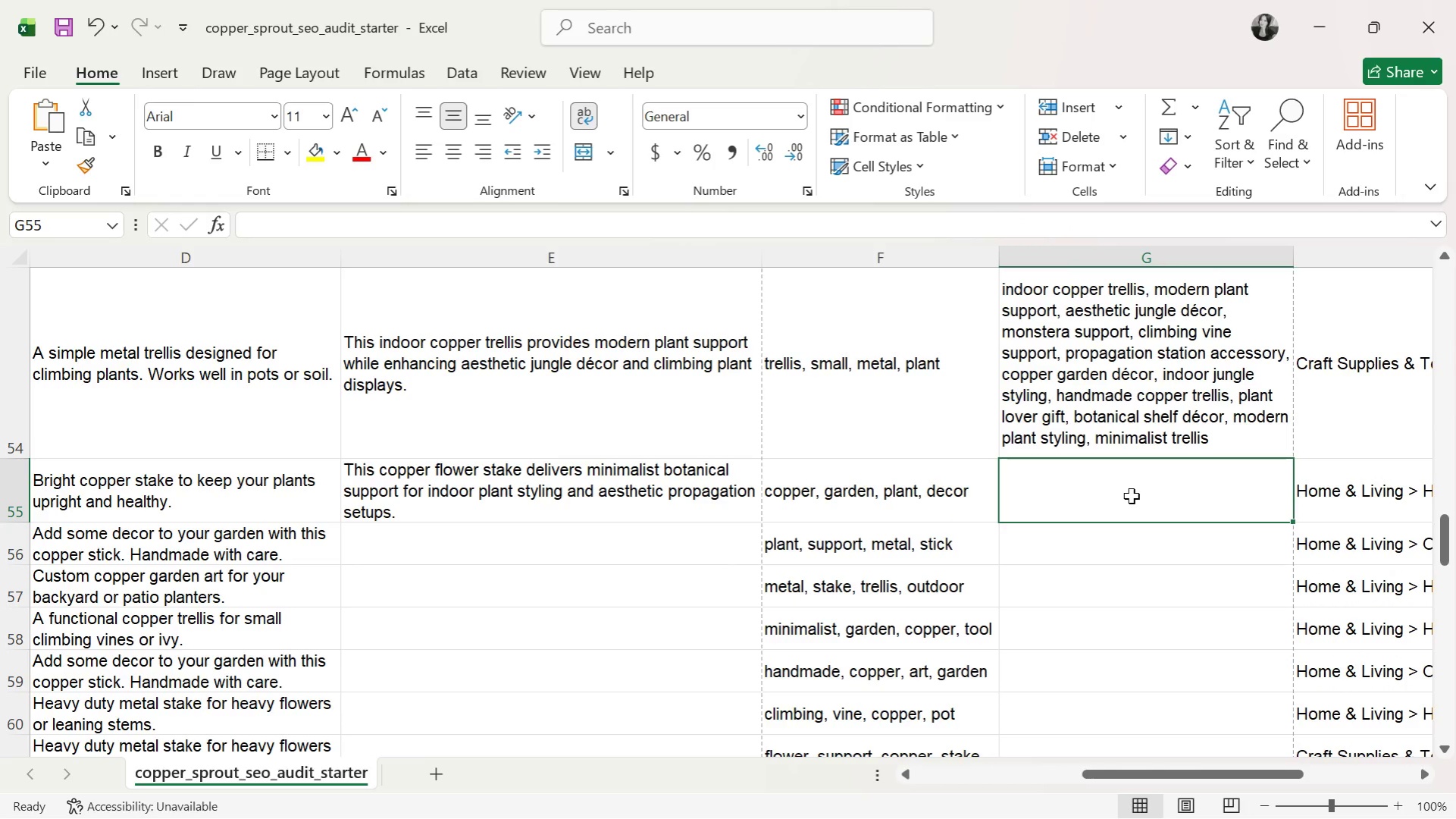 
type(copper flower stake, minimalist botanical support, indoor plant styling, )
 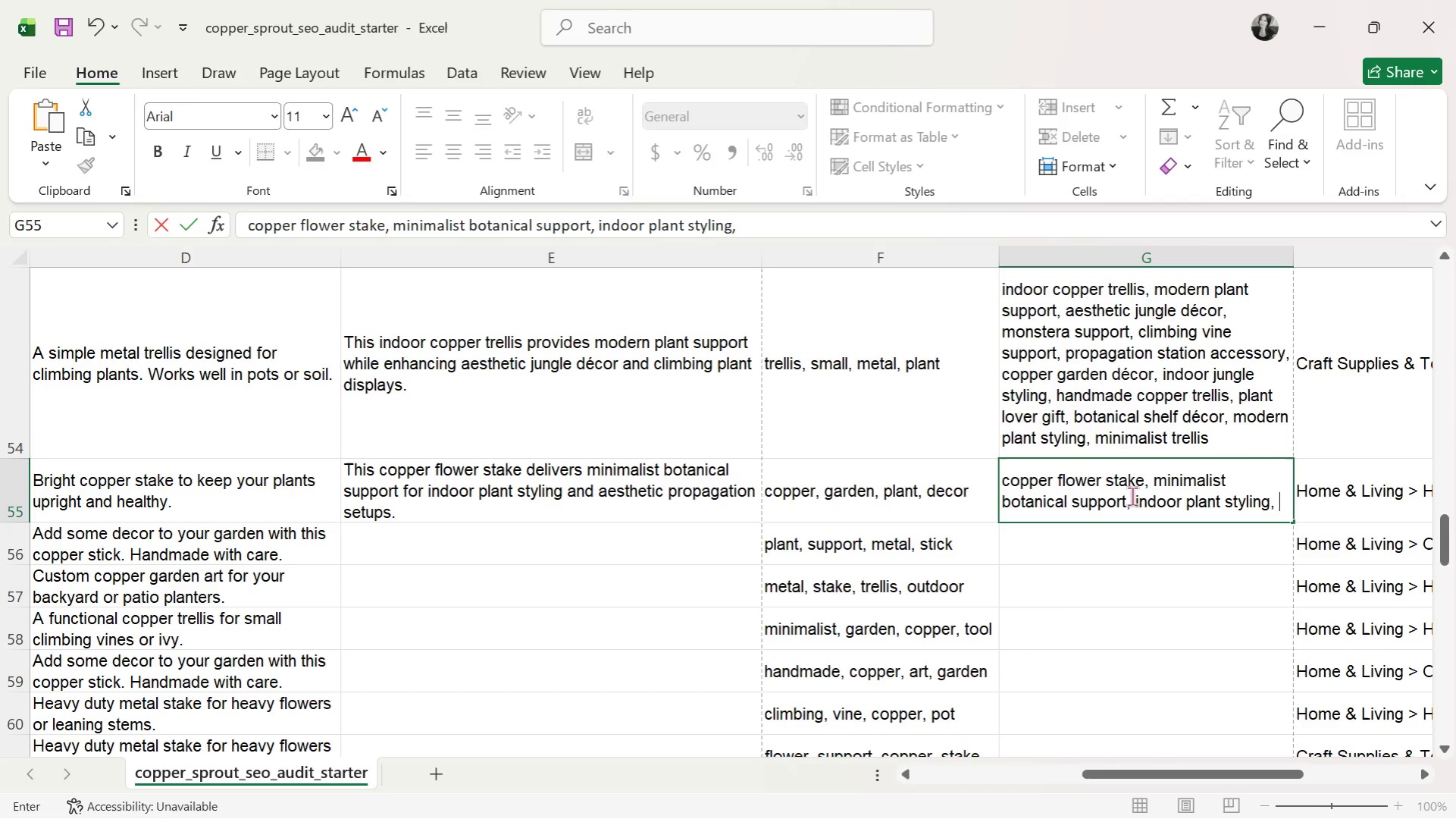 
type(monstera support, climbing vine support, aesthetic propagation, indoor jungle decor, handmade copper decor, )
 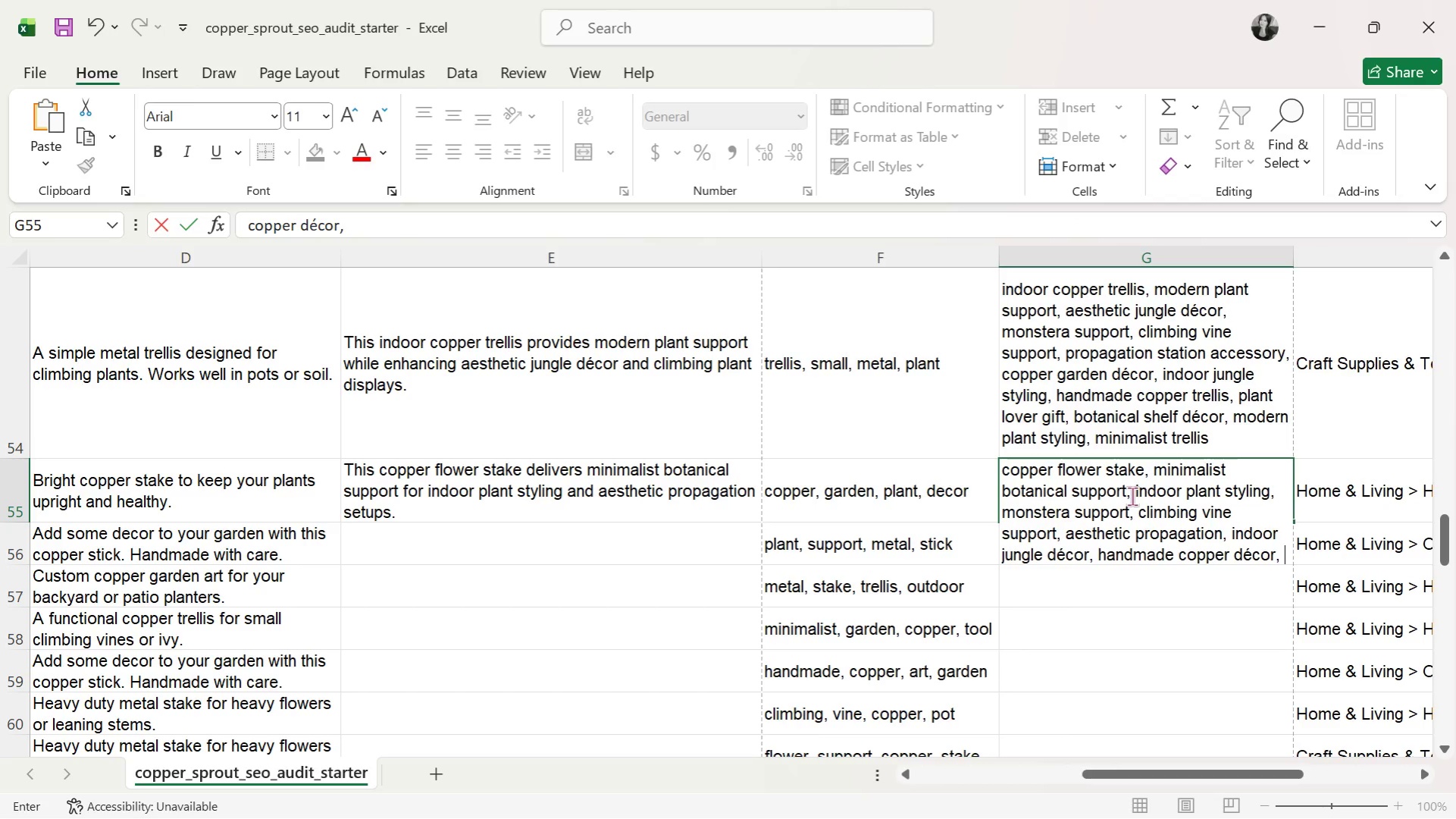 
type(propagation station styling, plant lover gift, copper garden accessory, modern plant styling, botanil)
key(Backspace)
type(cal shelf decor)
 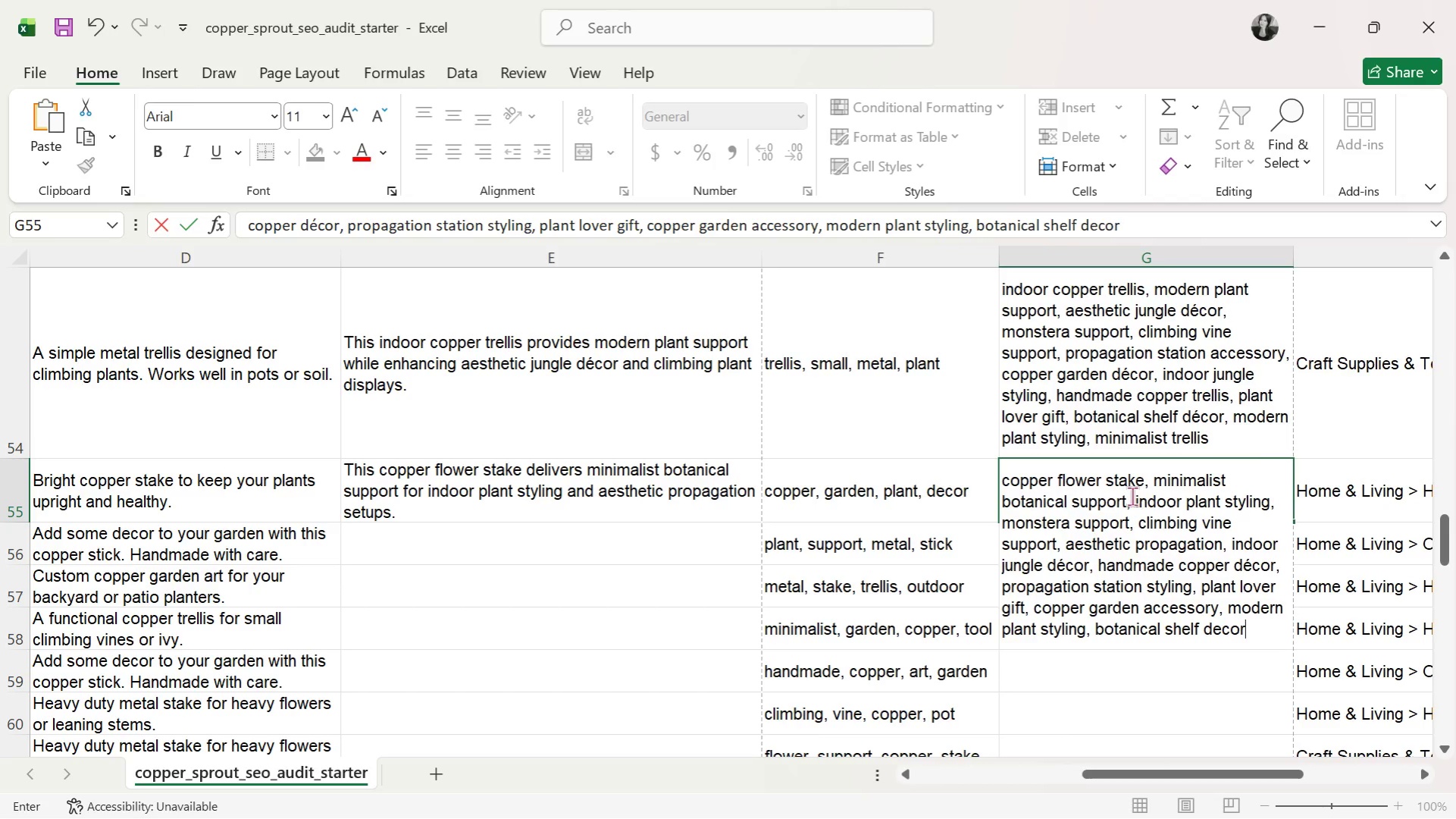 
key(Enter)
 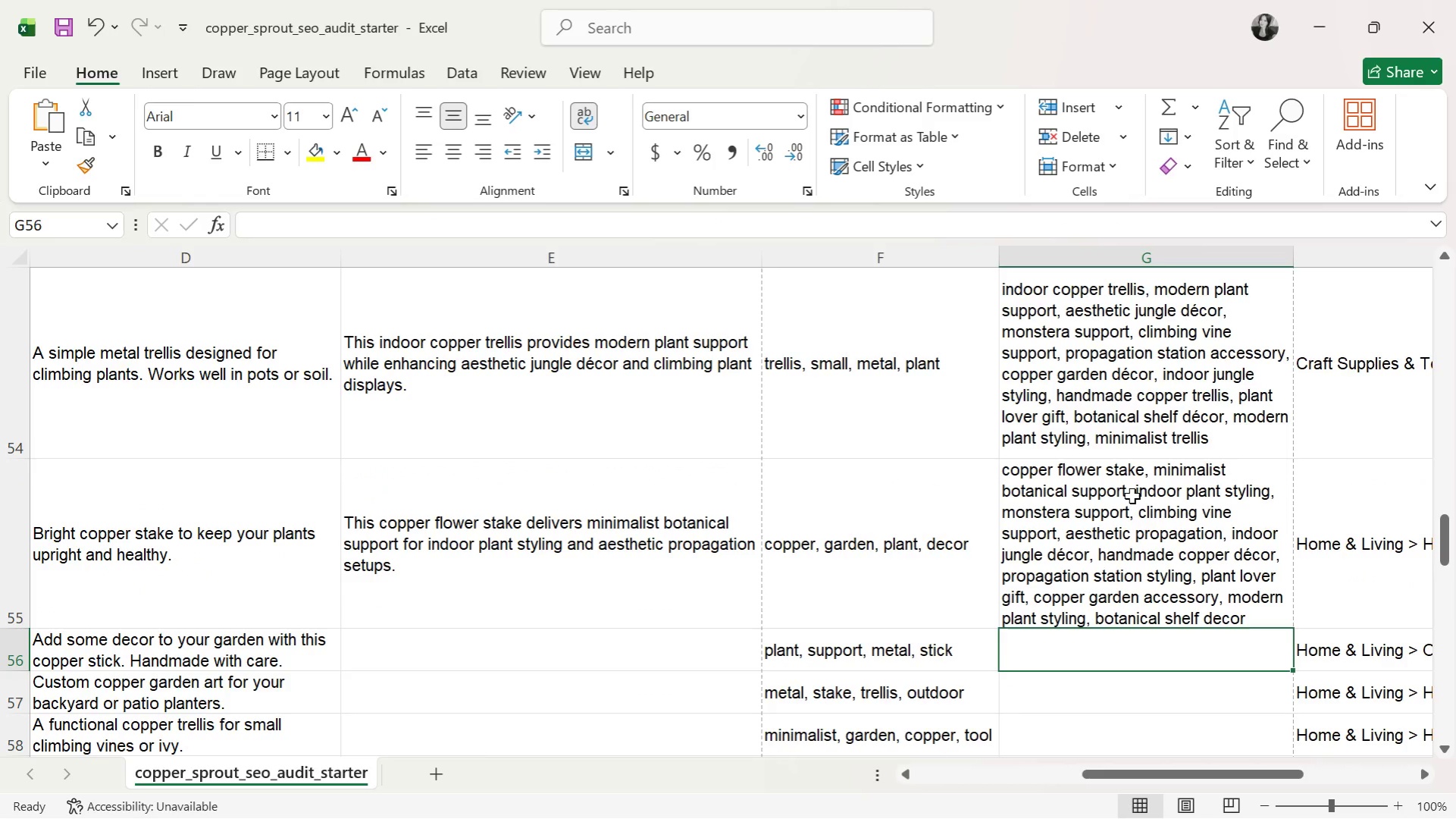 
wait(84.06)
 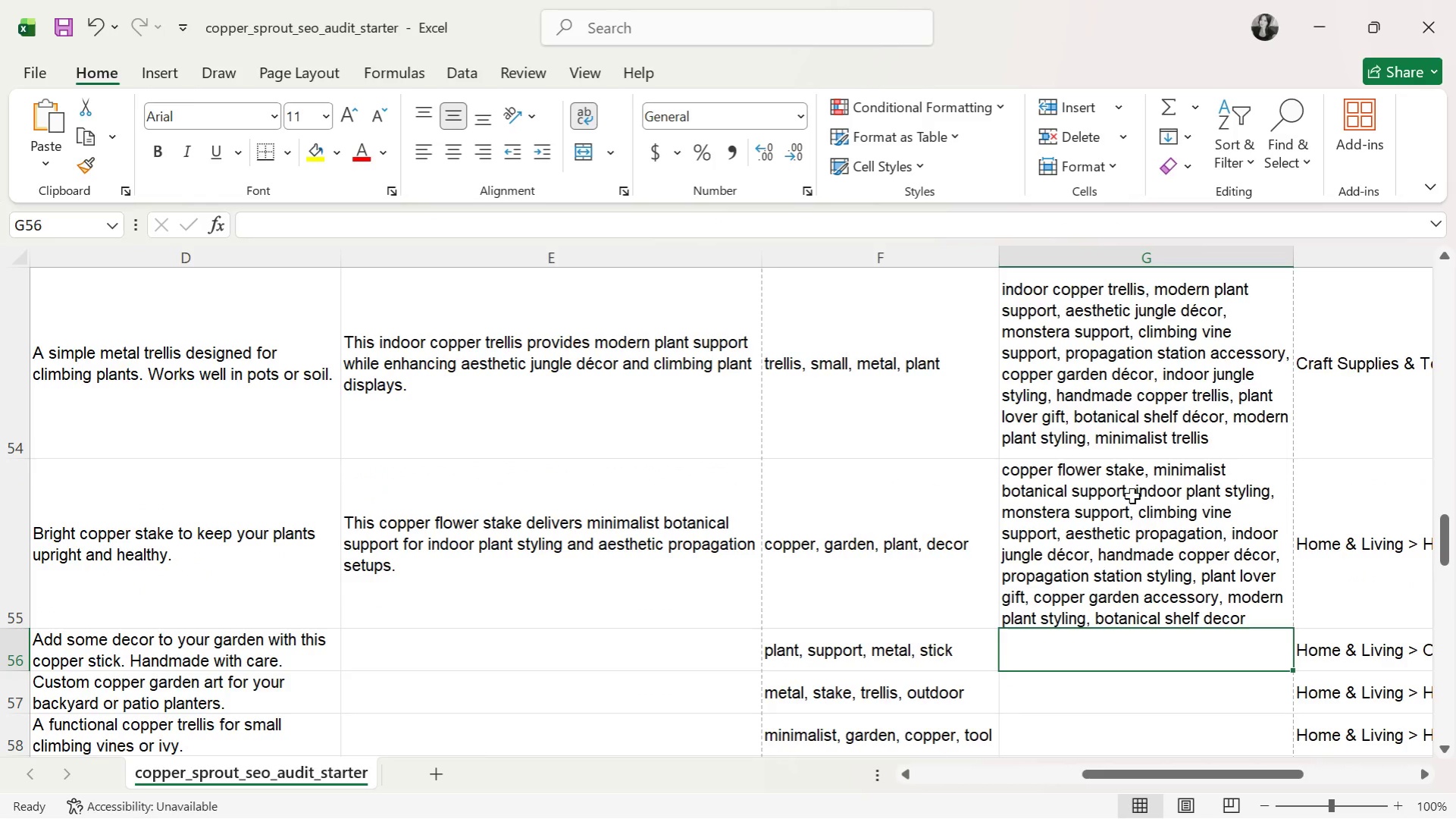 
left_click([466, 654])
 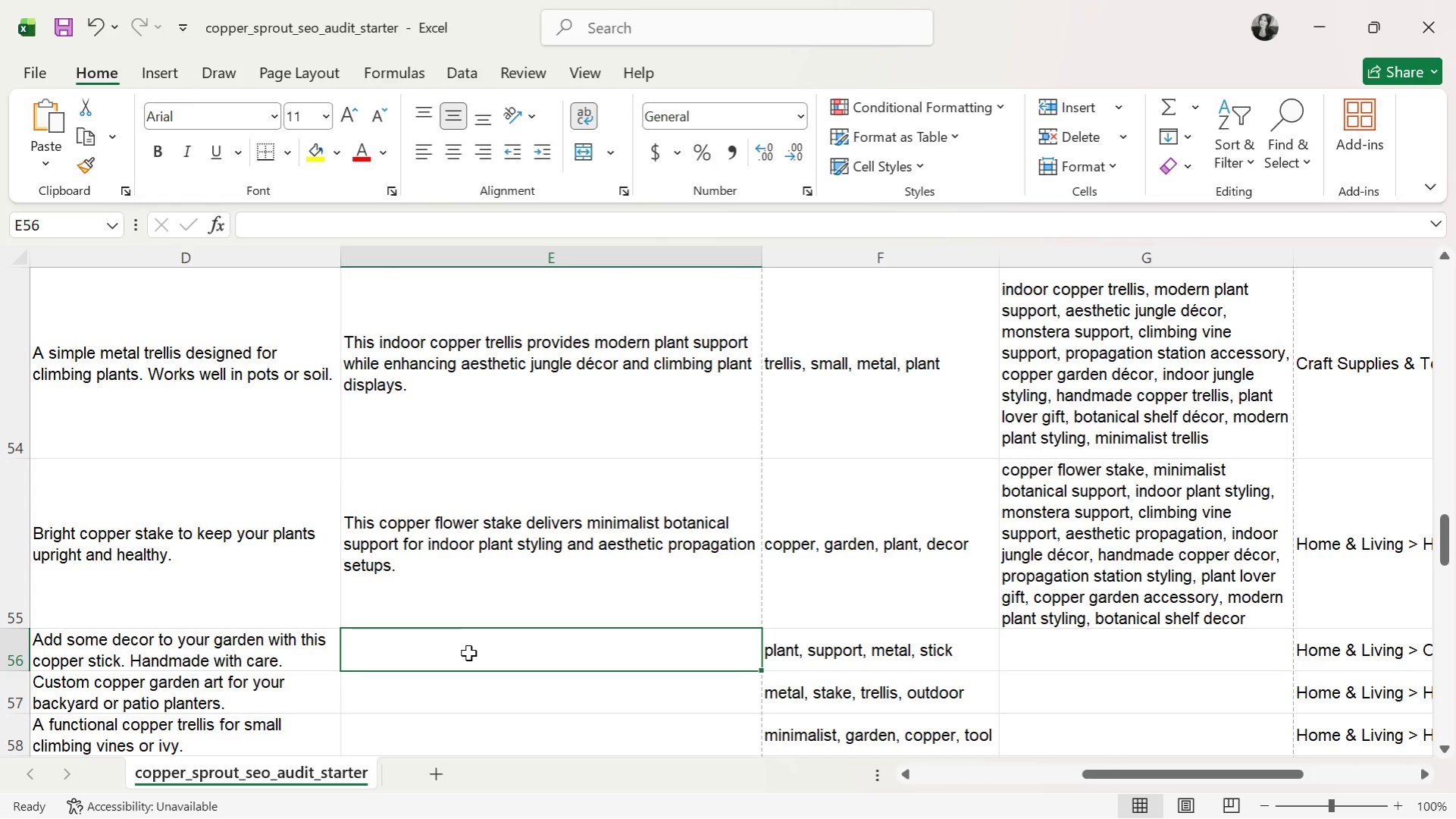 
type(TH)
key(Backspace)
type(his copper bloom support doubles as a modern vine trellis for minimalist plant decor and indoor botanical styling.)
 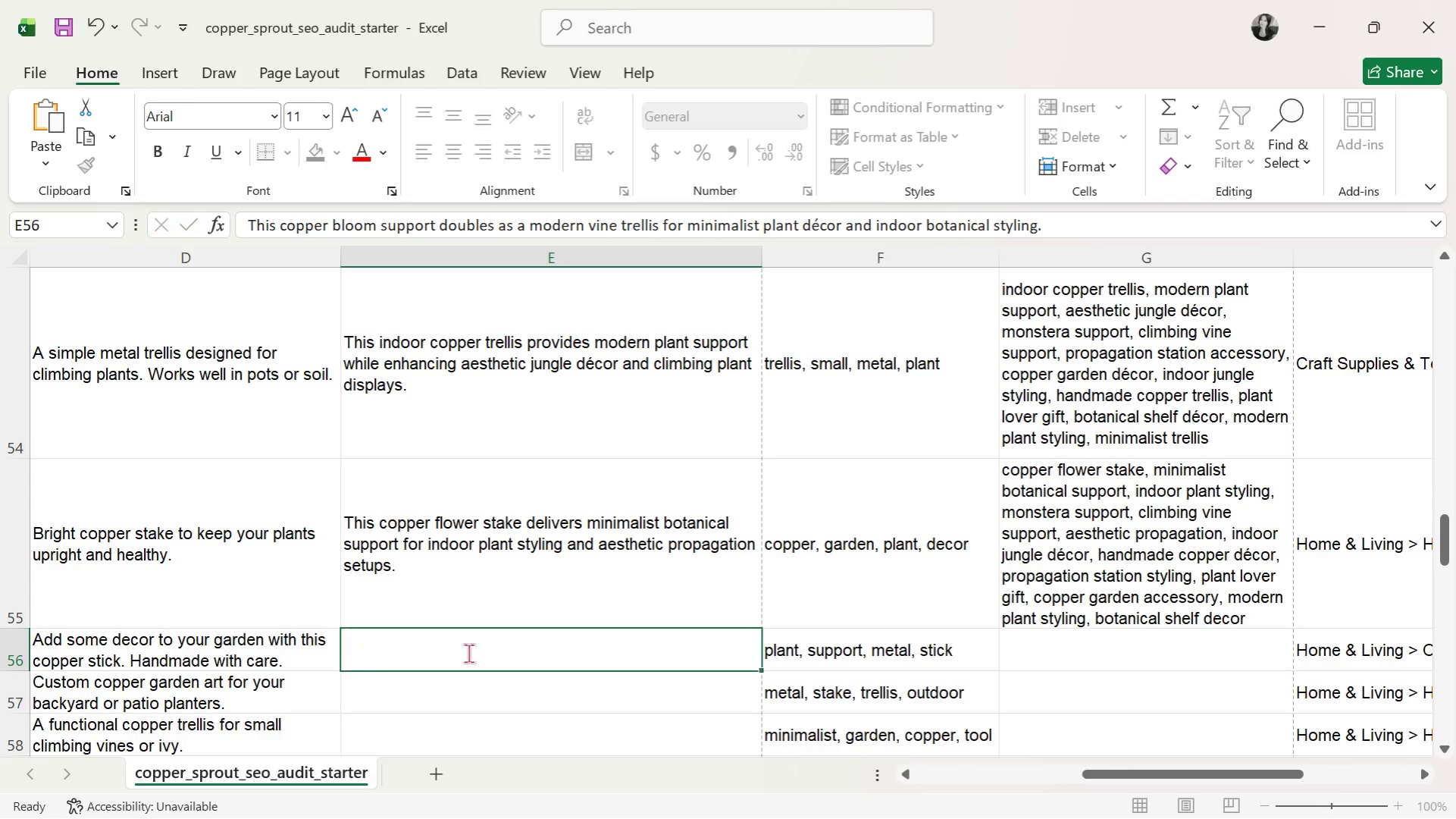 
key(Enter)
 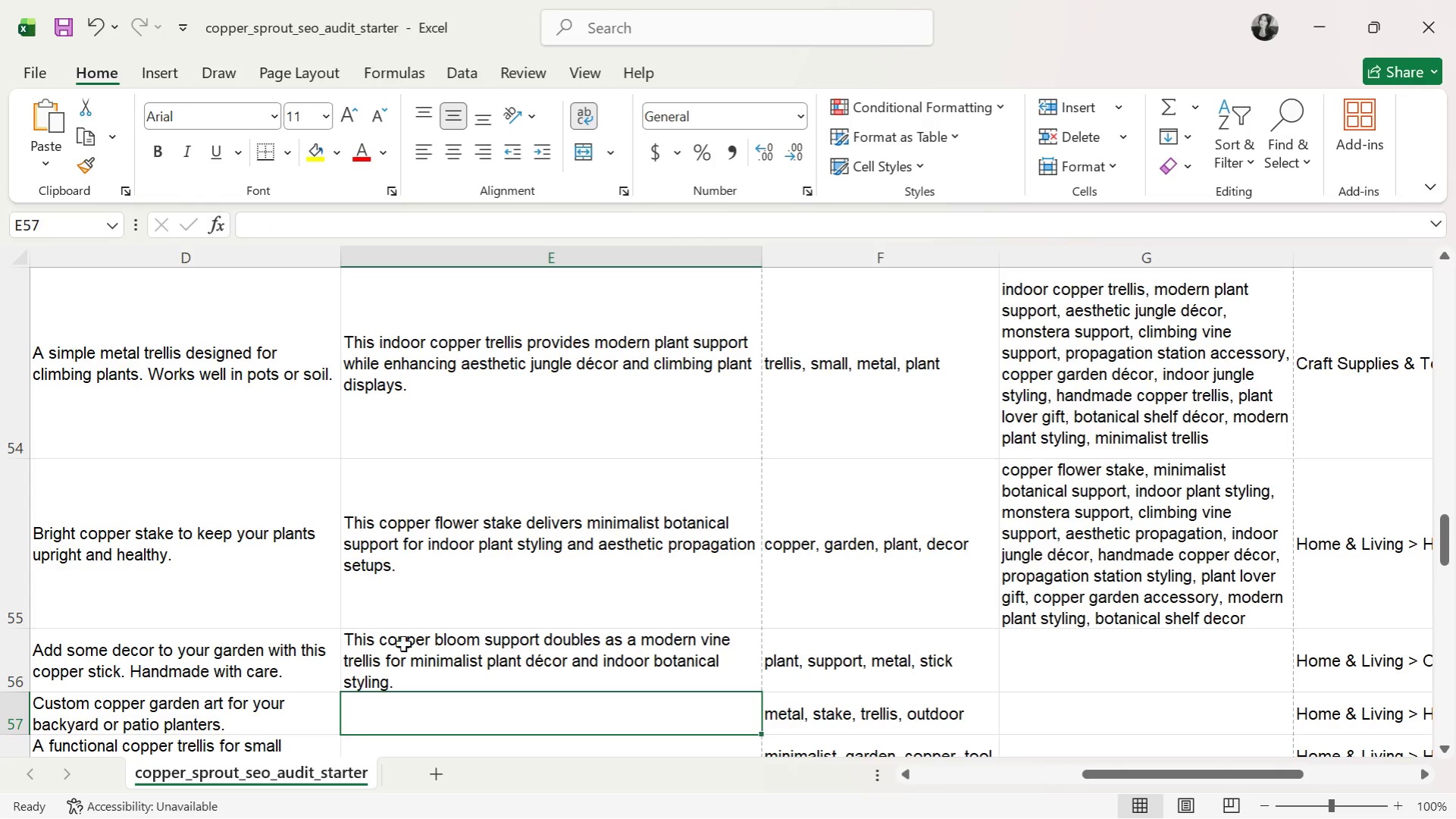 
scroll: coordinate [427, 635], scroll_direction: down, amount: 1.0
 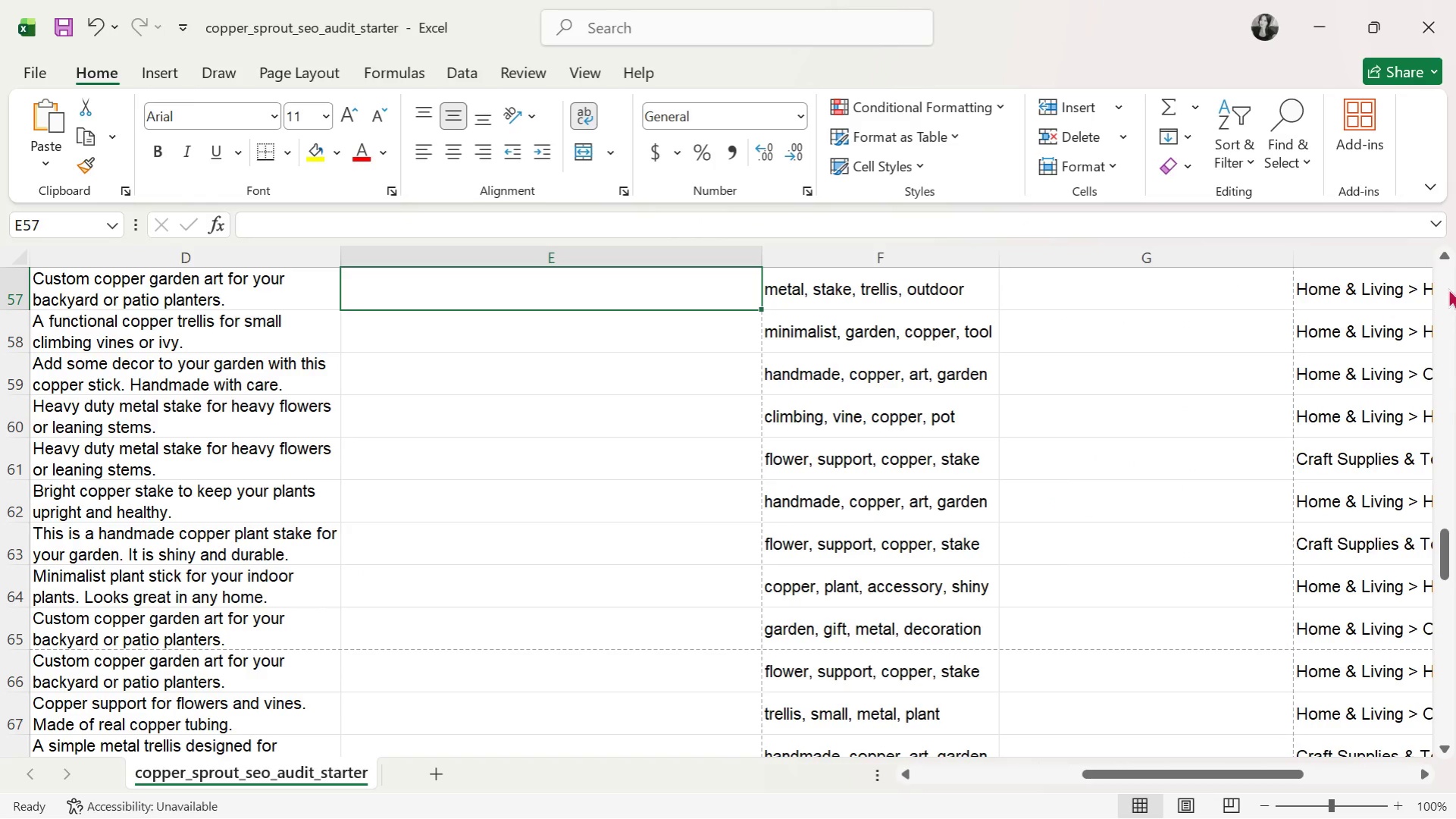 
left_click([1450, 266])
 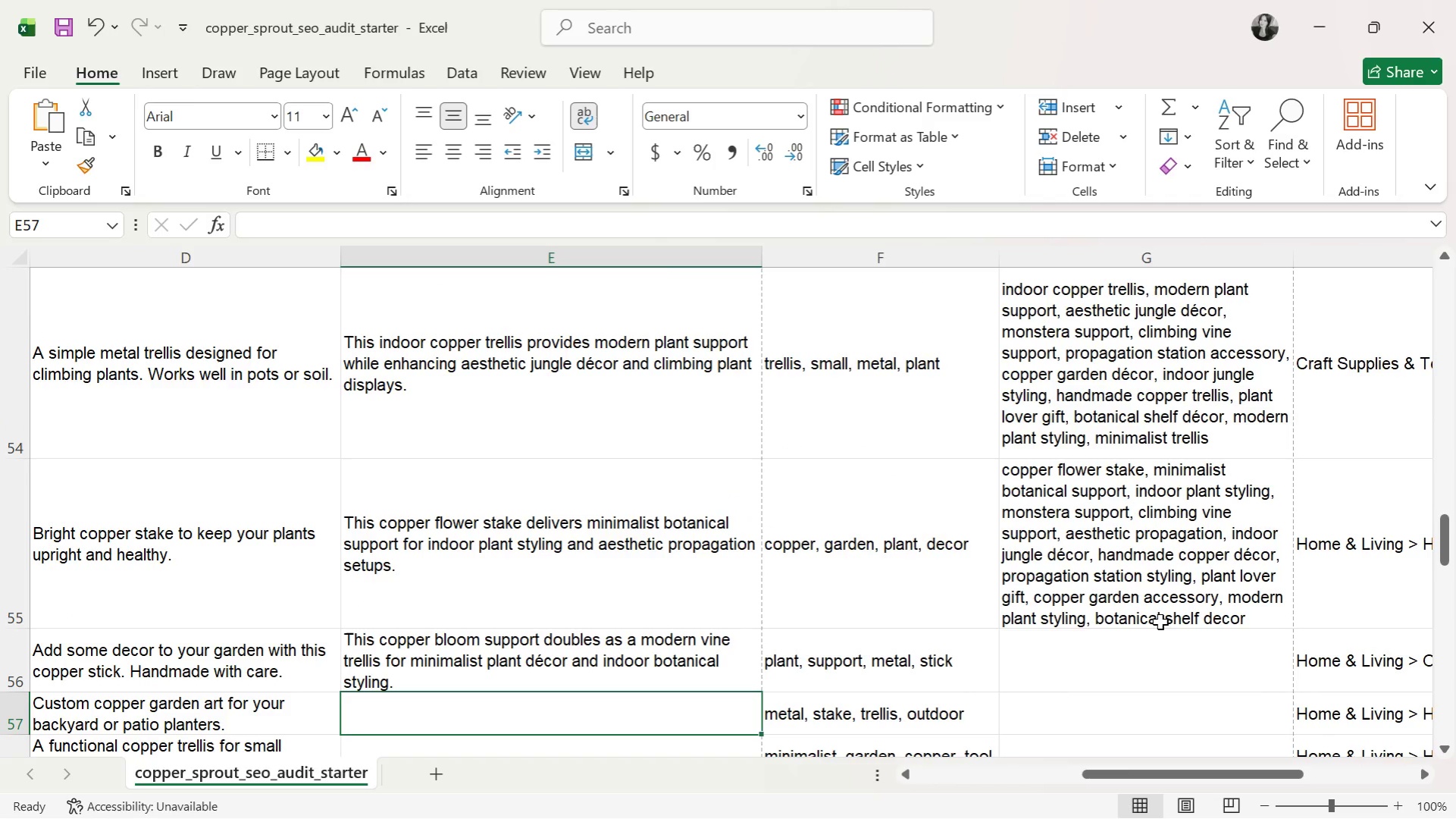 
left_click([1123, 656])
 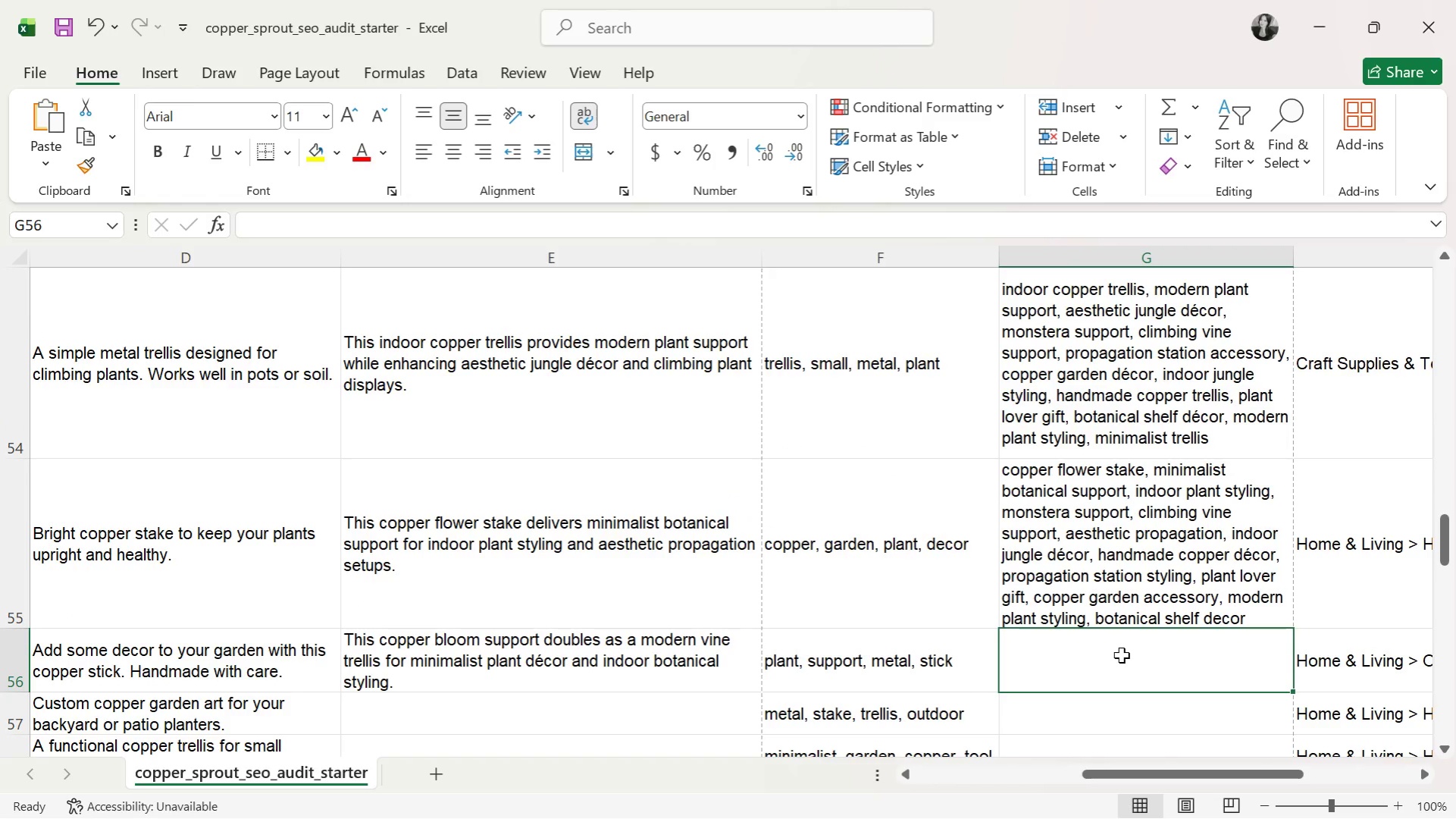 
type(copper bloom support, modern vine trellis, minimalist plant decor, monstera support, climbing vine support, aesthetic propagation)
 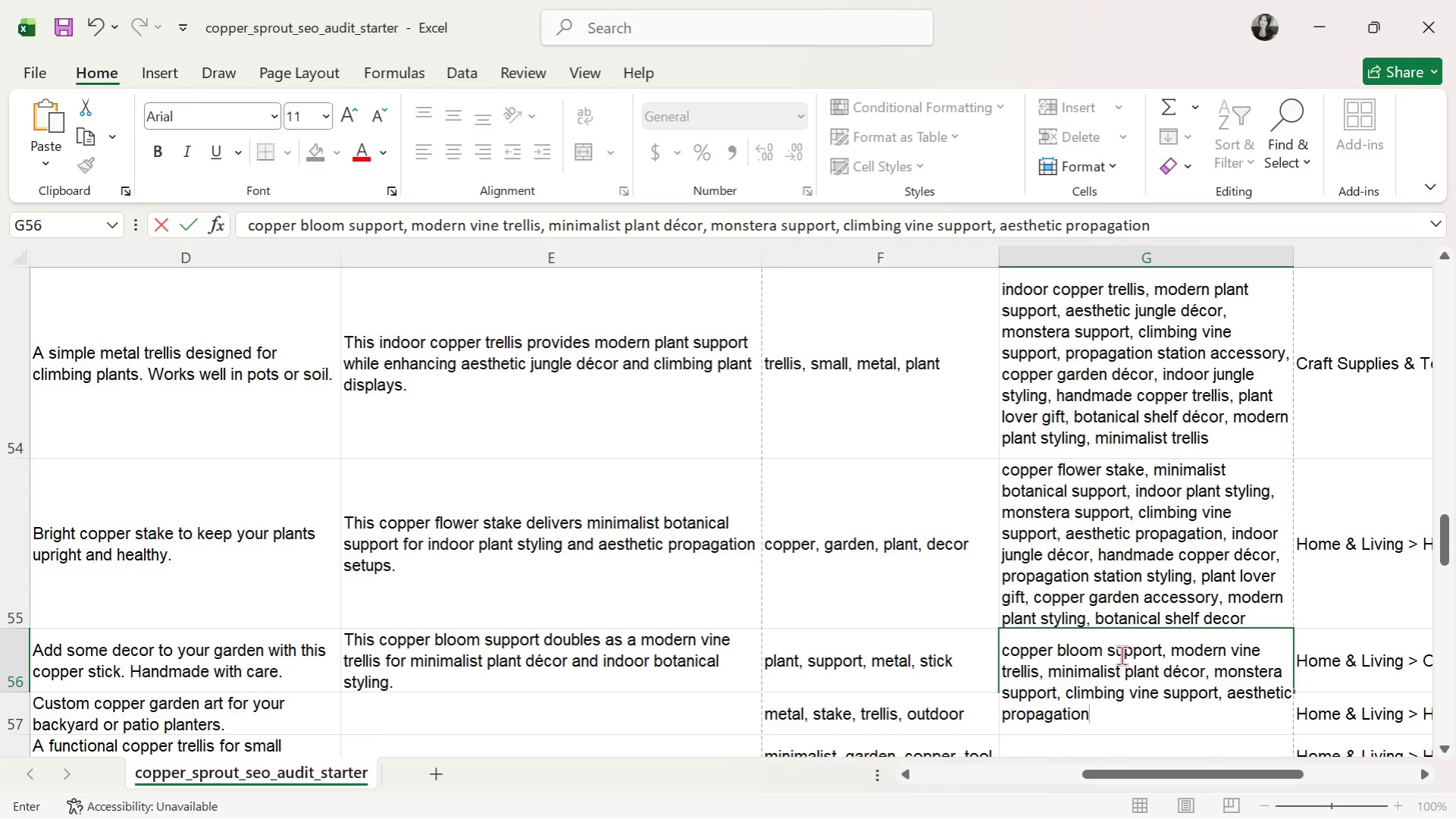 
wait(5.42)
 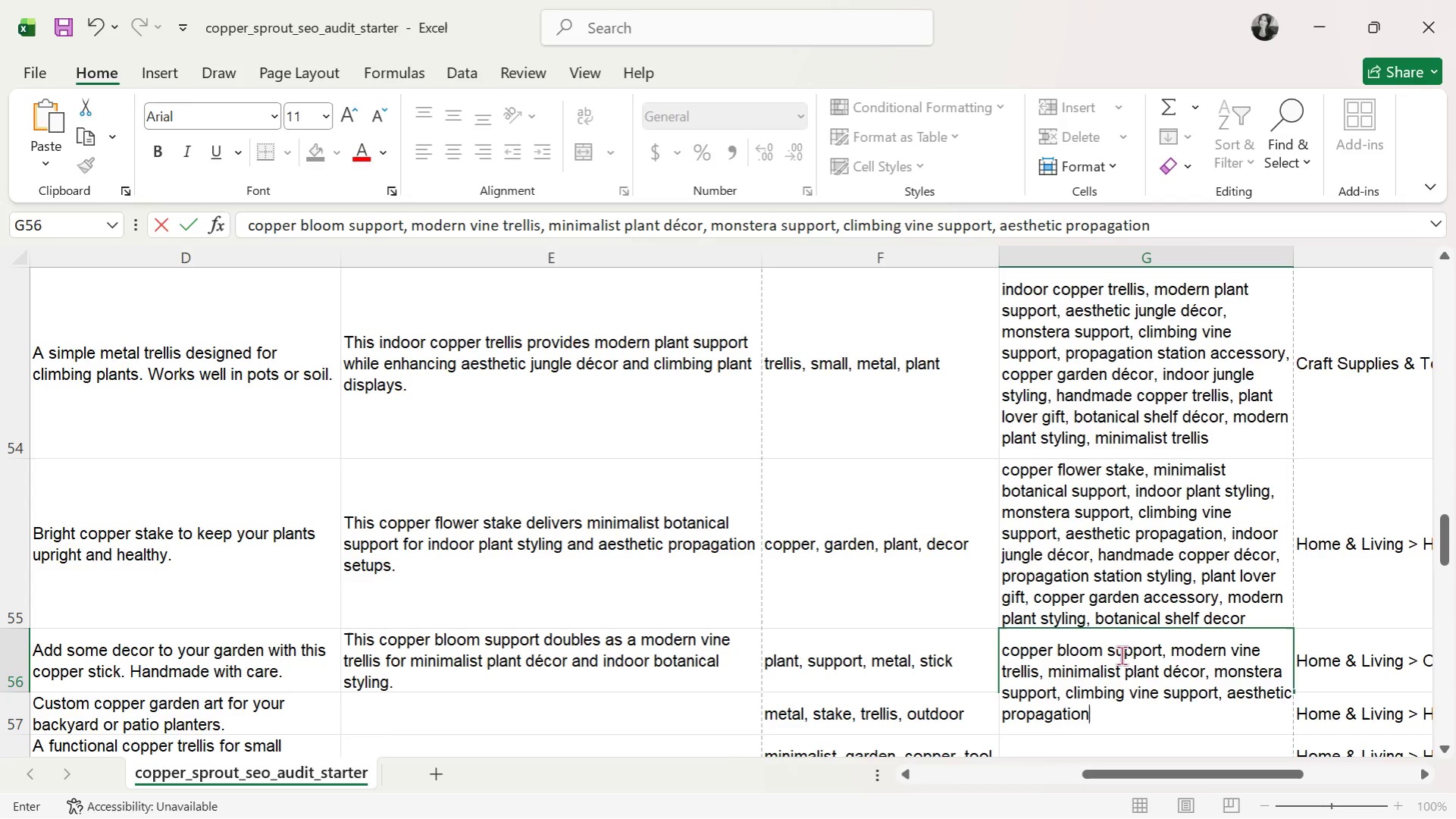 
type(, copper botanical art, propagation station decor, )
 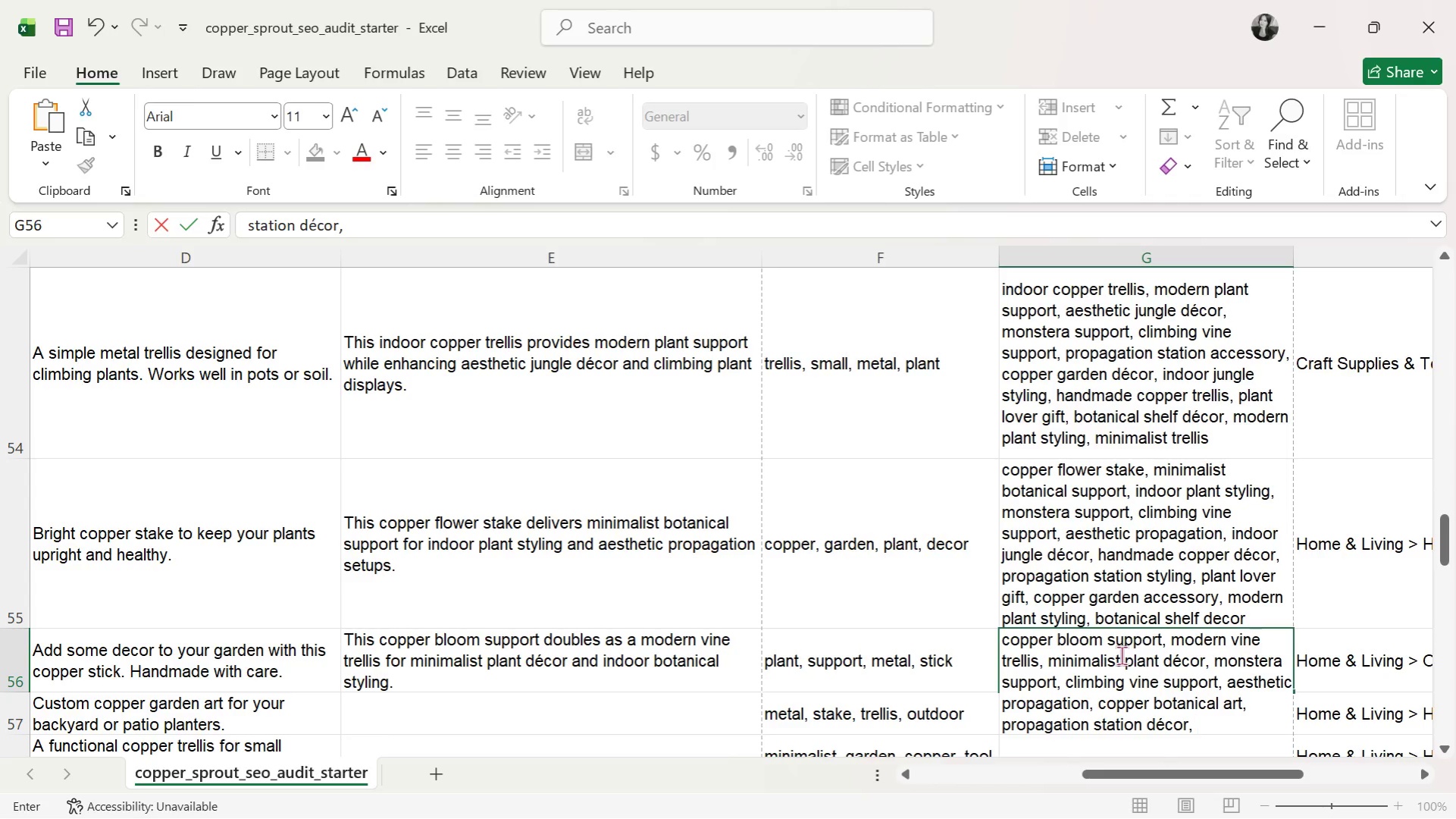 
type(indoor jungle )
 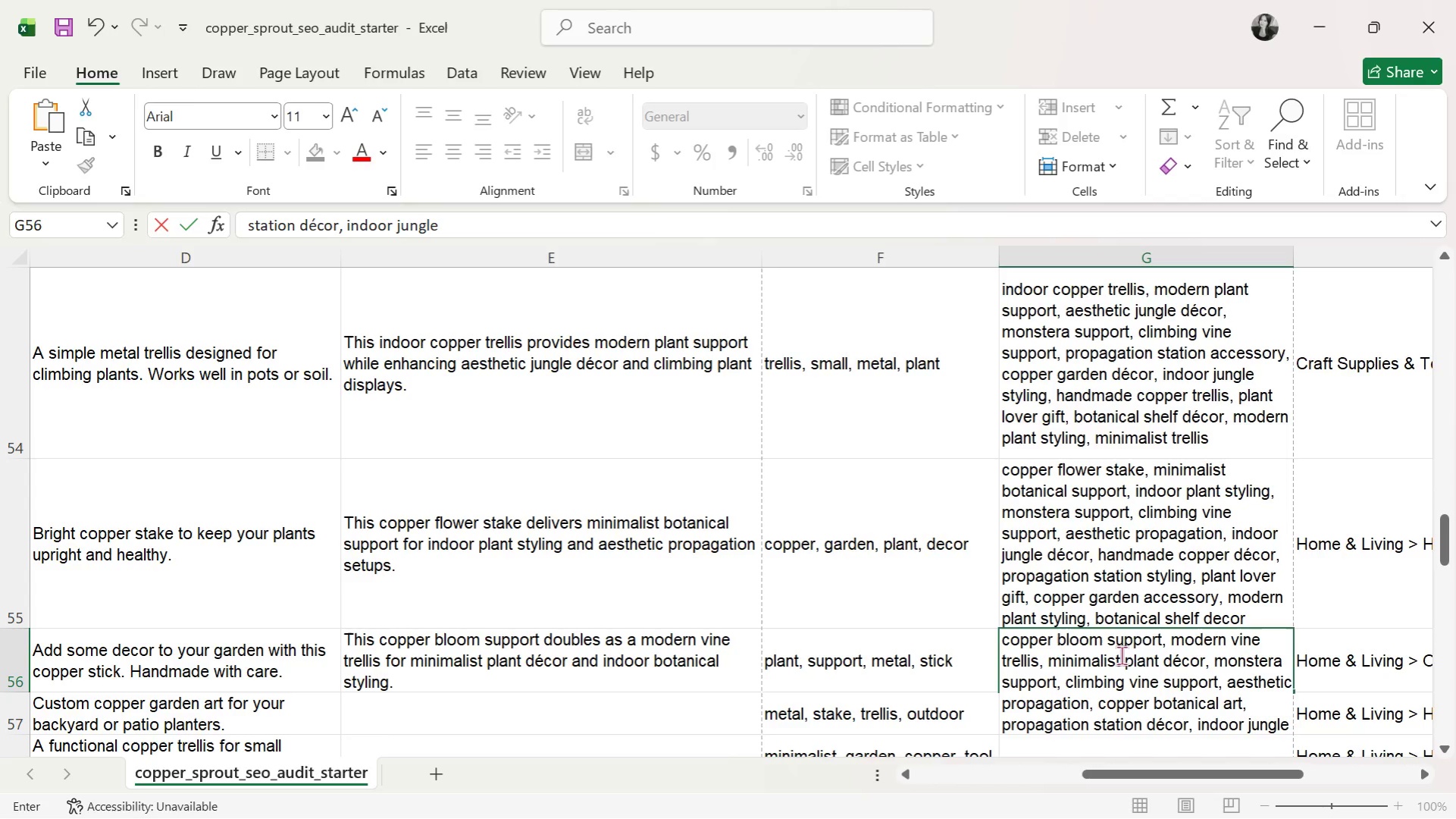 
type(styling )
key(Backspace)
type(, )
 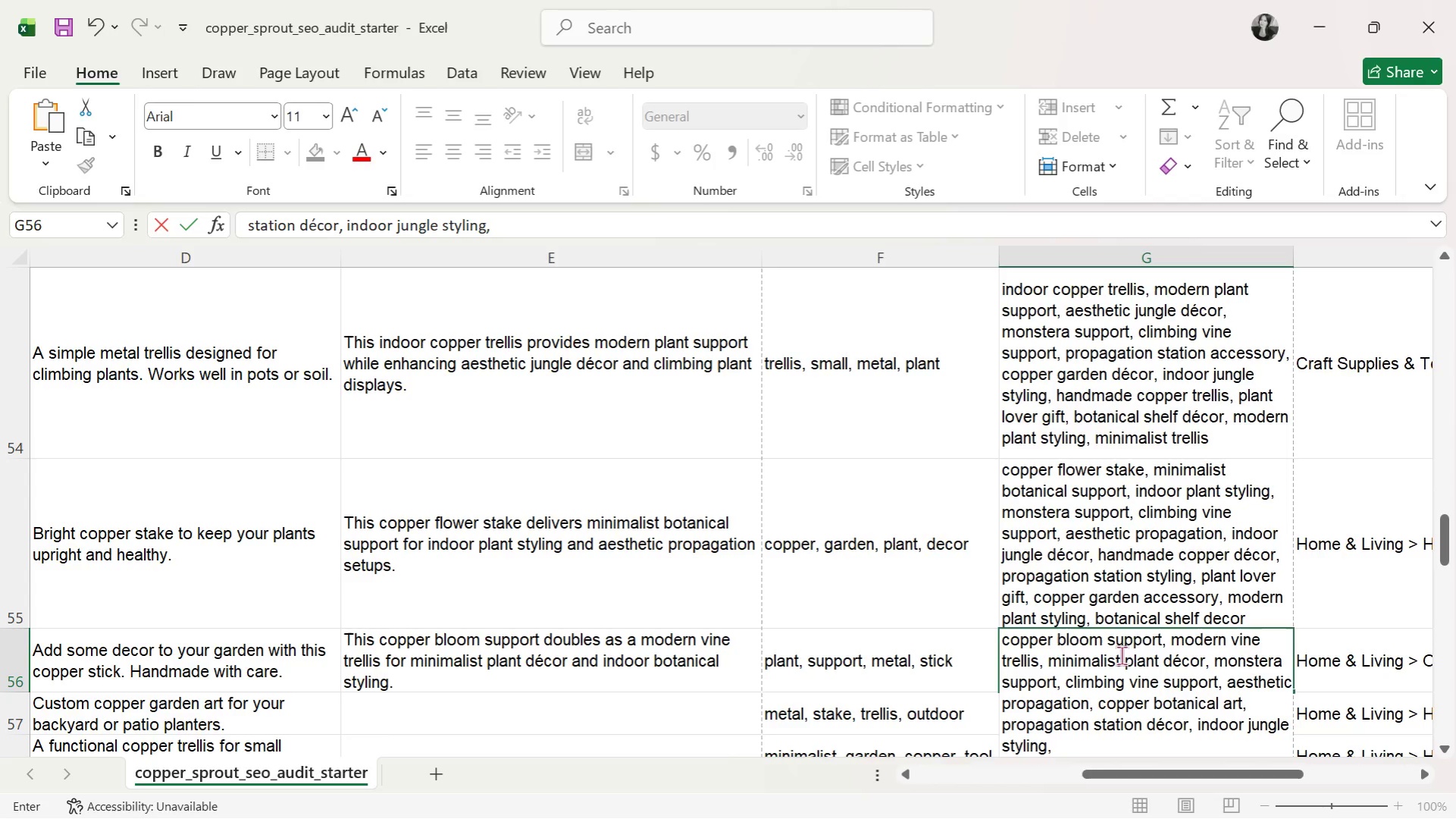 
type(handmade copper support)
 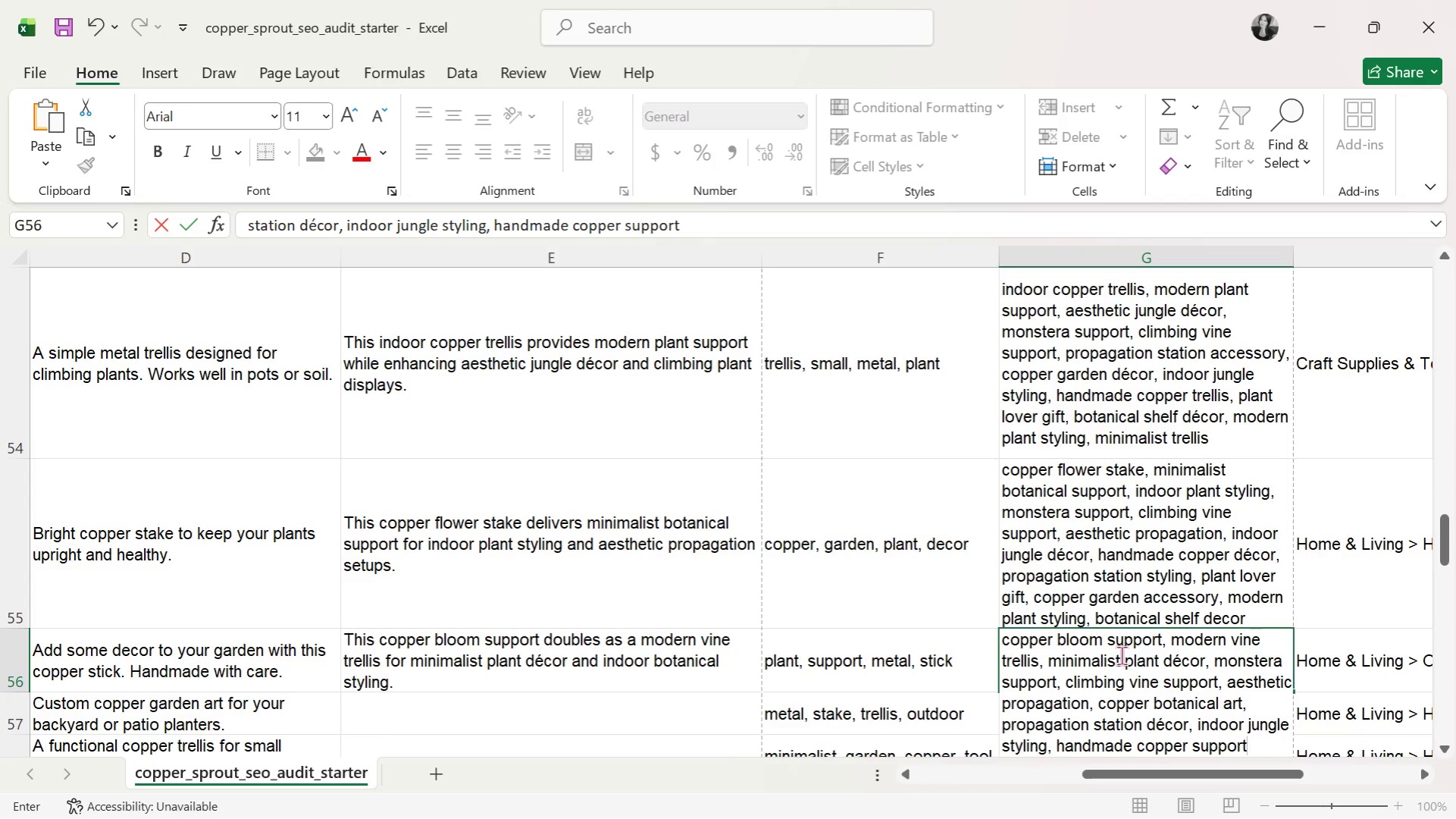 
type(, plant lover ift)
key(Backspace)
key(Backspace)
key(Backspace)
type(gift, modern garden decor, indoor plant accessory)
 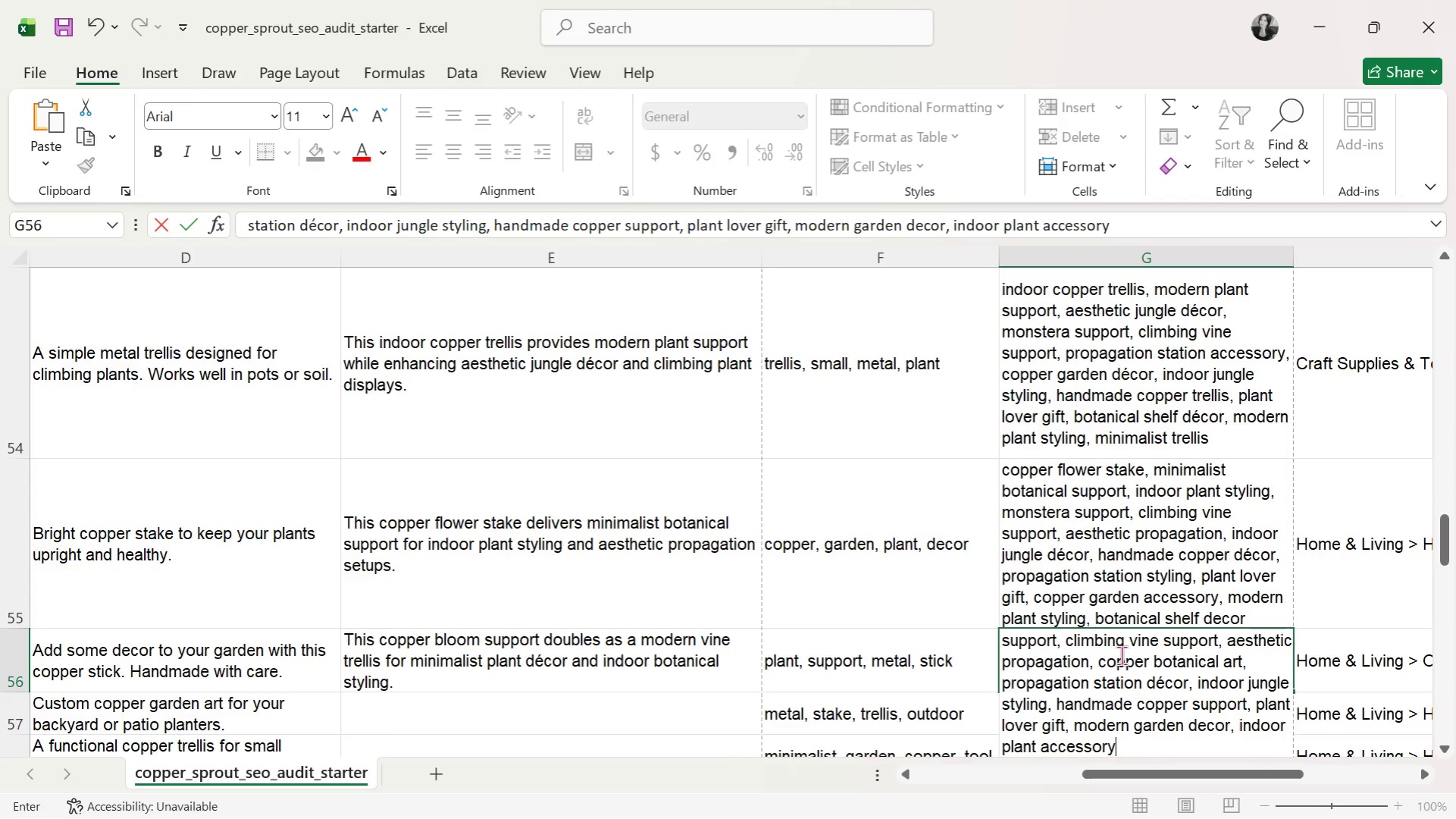 
key(Enter)
 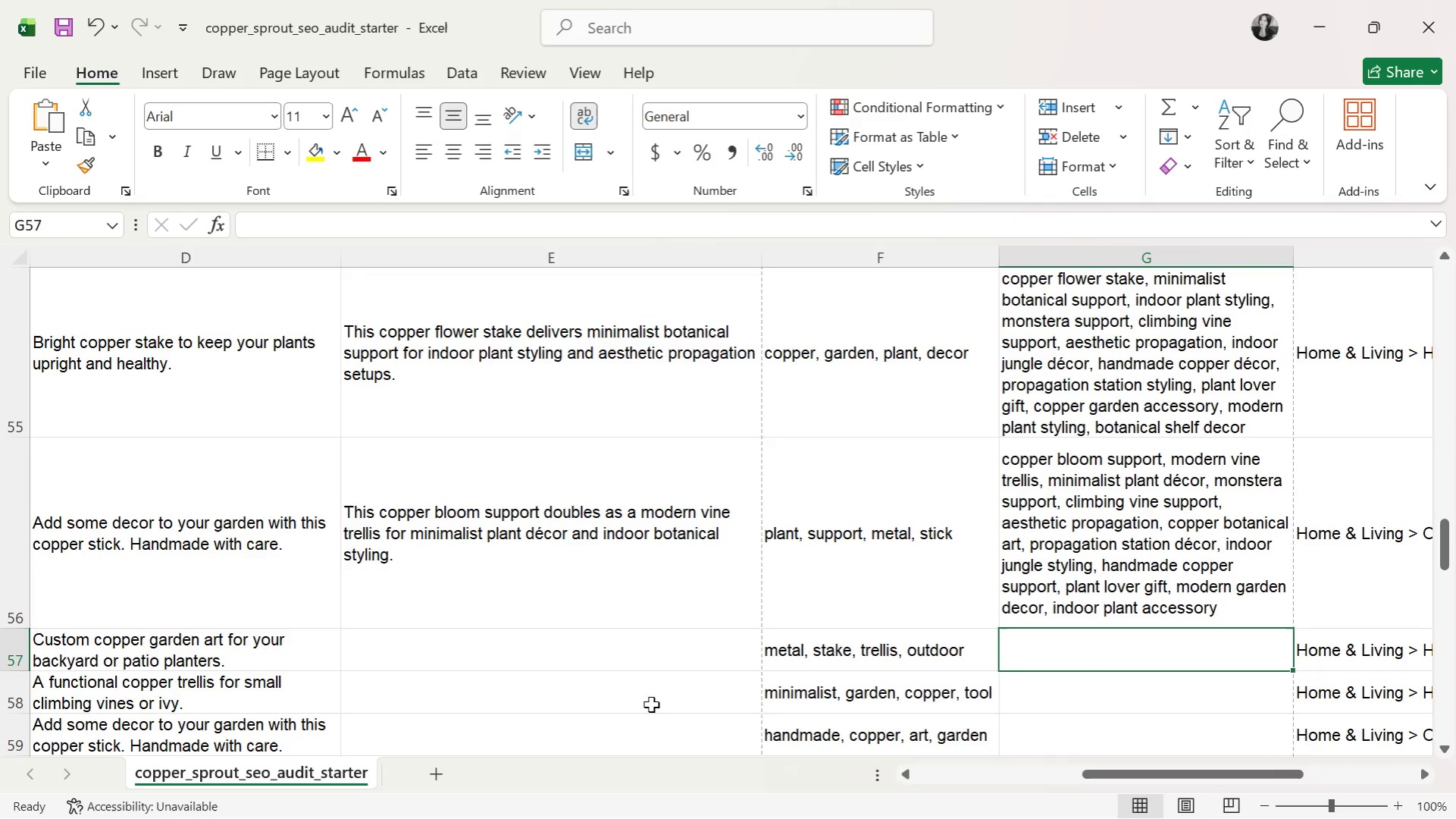 
left_click([666, 663])
 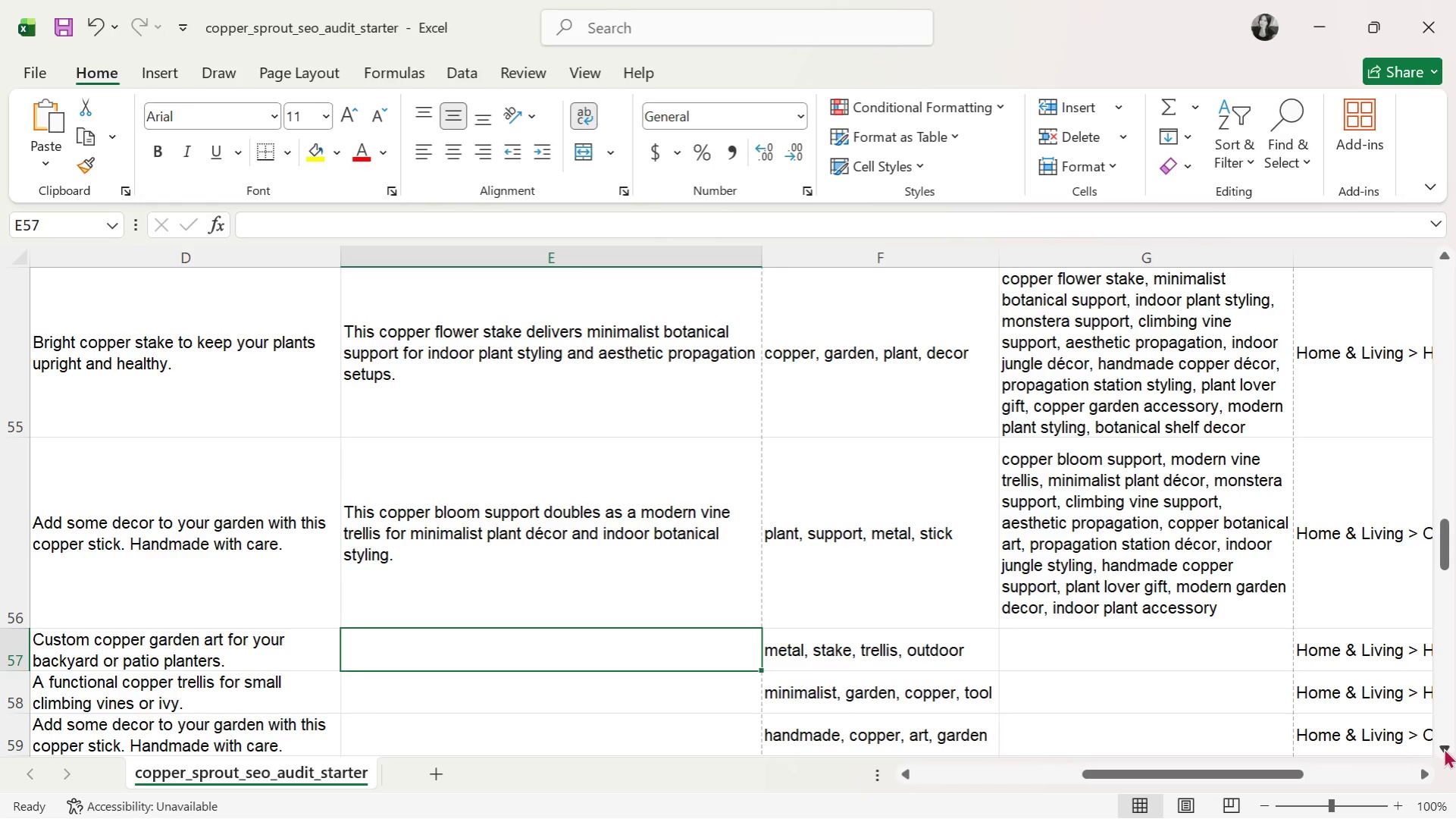 
double_click([1443, 748])
 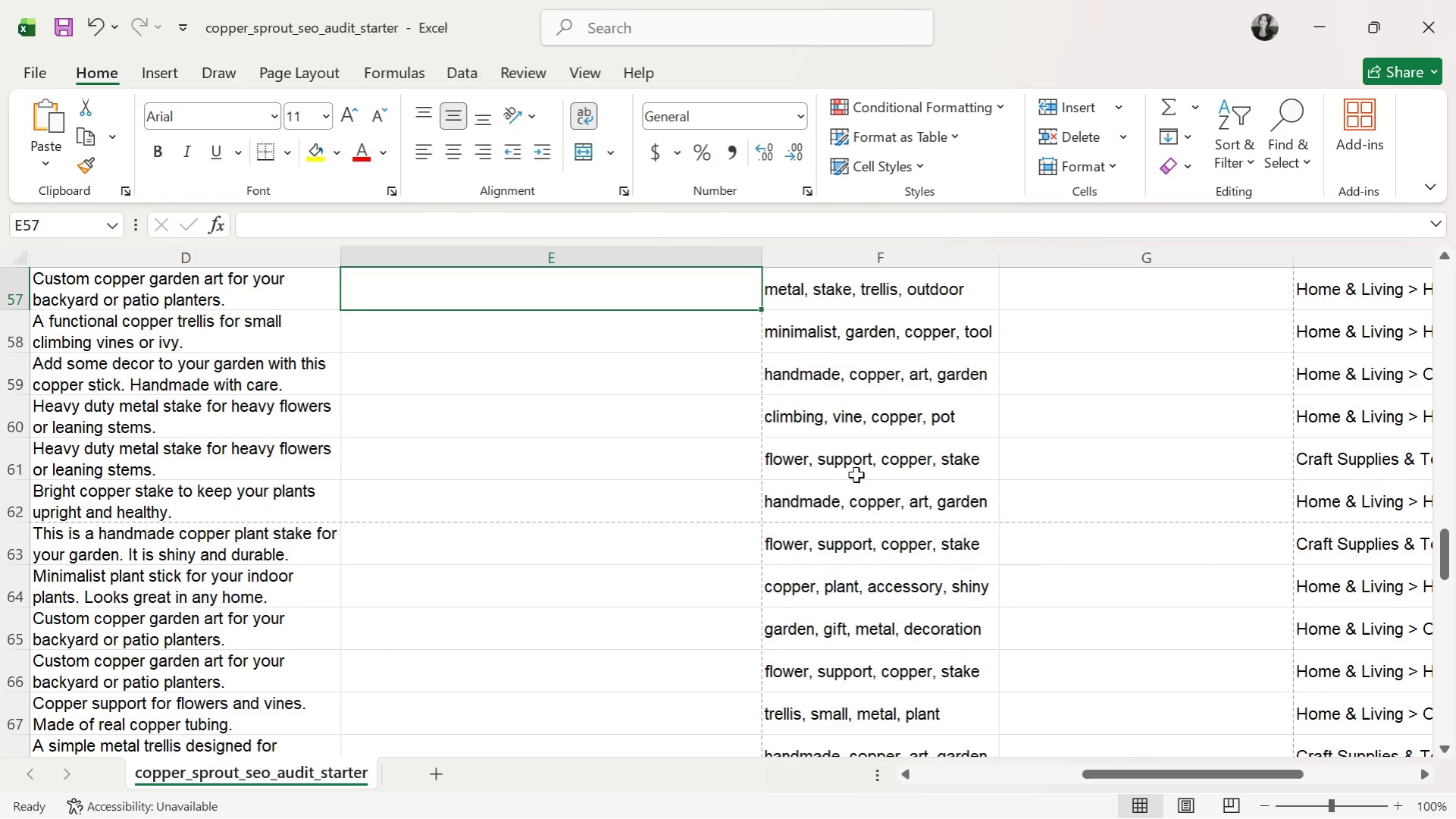 
type(This copper climbing stake works as a monstera support trellis for modern botanical styling and aesthetic indoor decor.)
 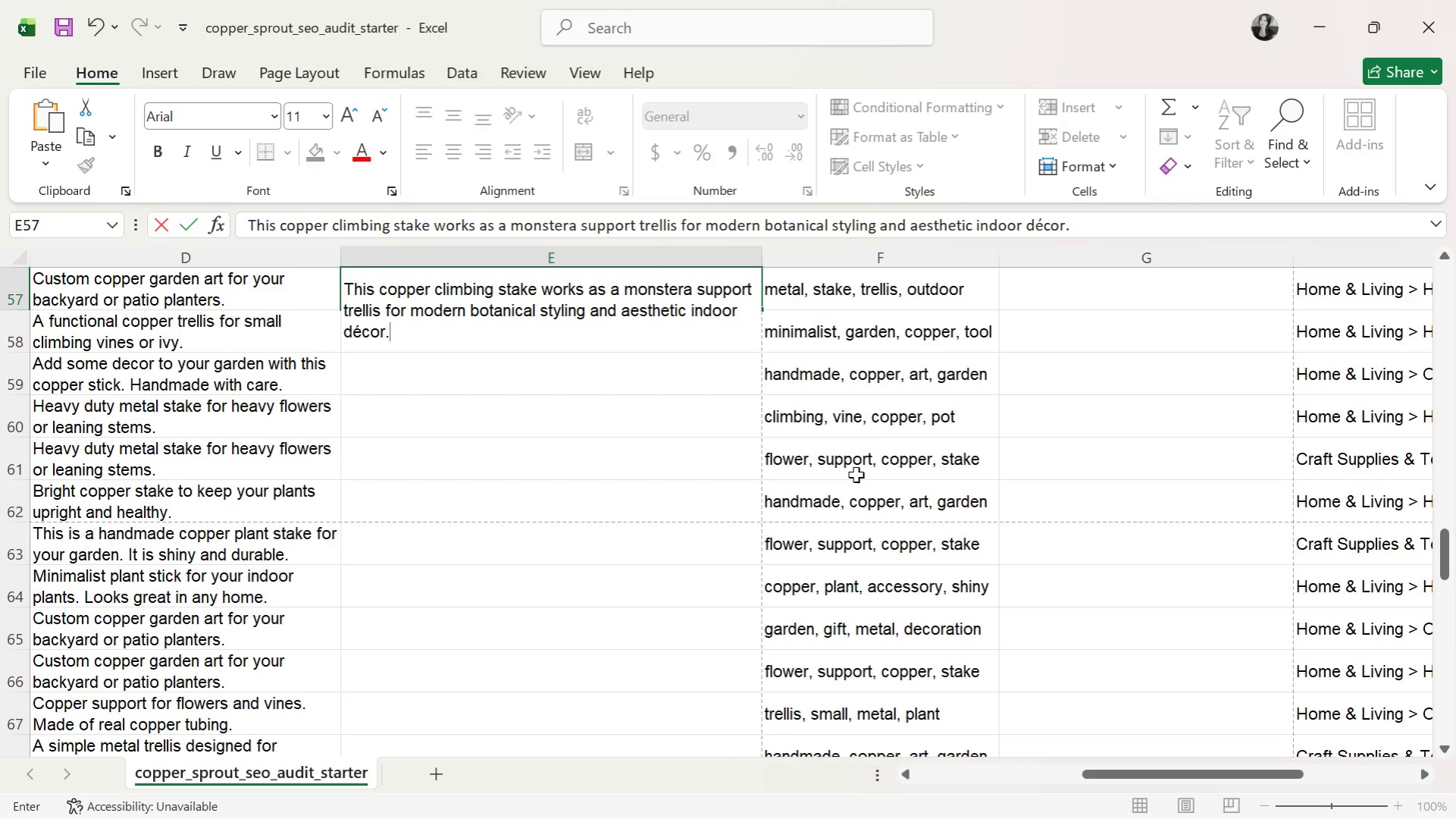 
key(Enter)
 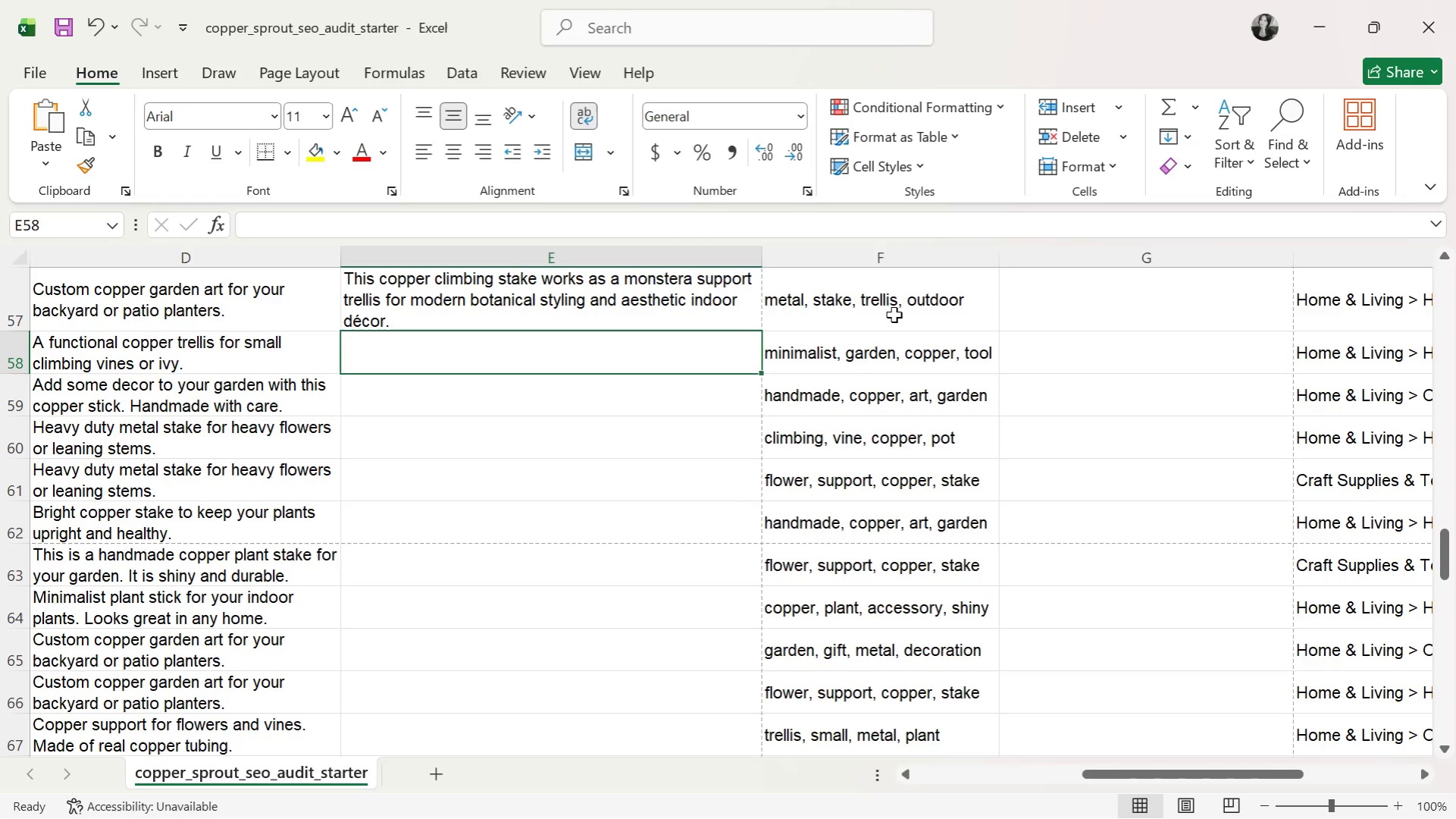 
left_click([1036, 299])
 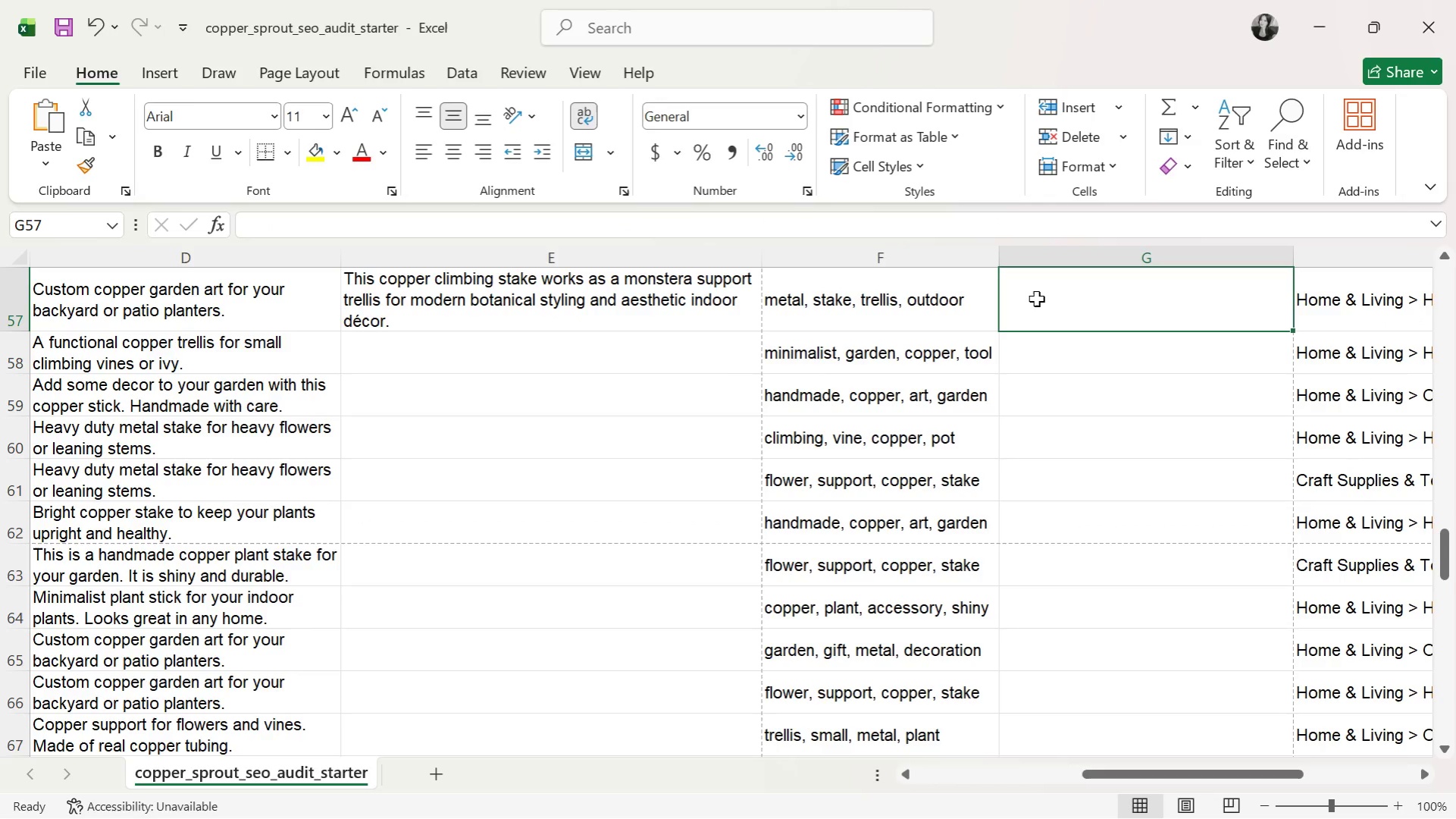 
type(copper climbing stake, monstera support trellis, modern botanical styling, climbing vine support, aesthetic propagation station accessory, handmade copper trellis, minimalist plant )
 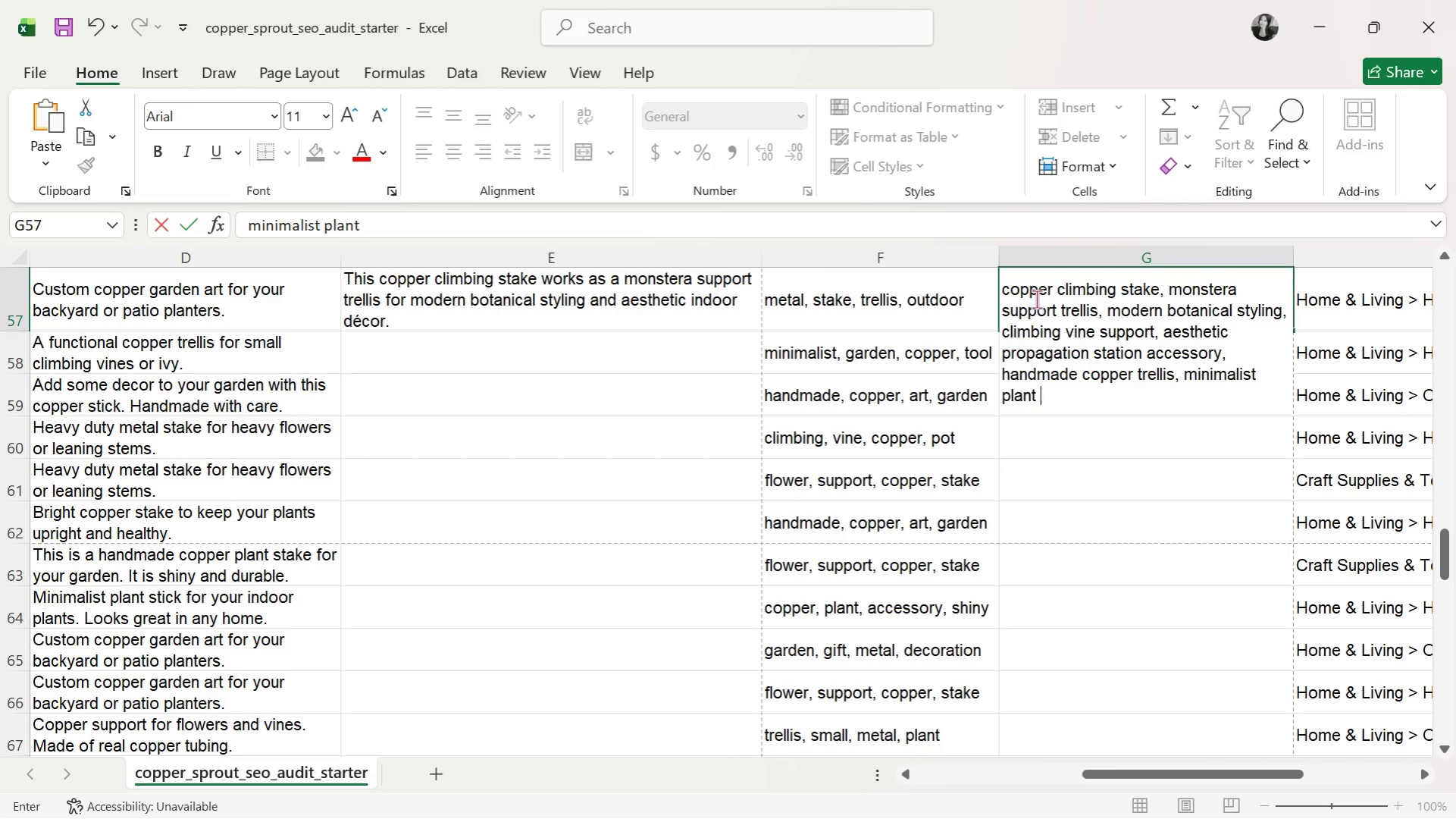 
type(decor, plant lover )
 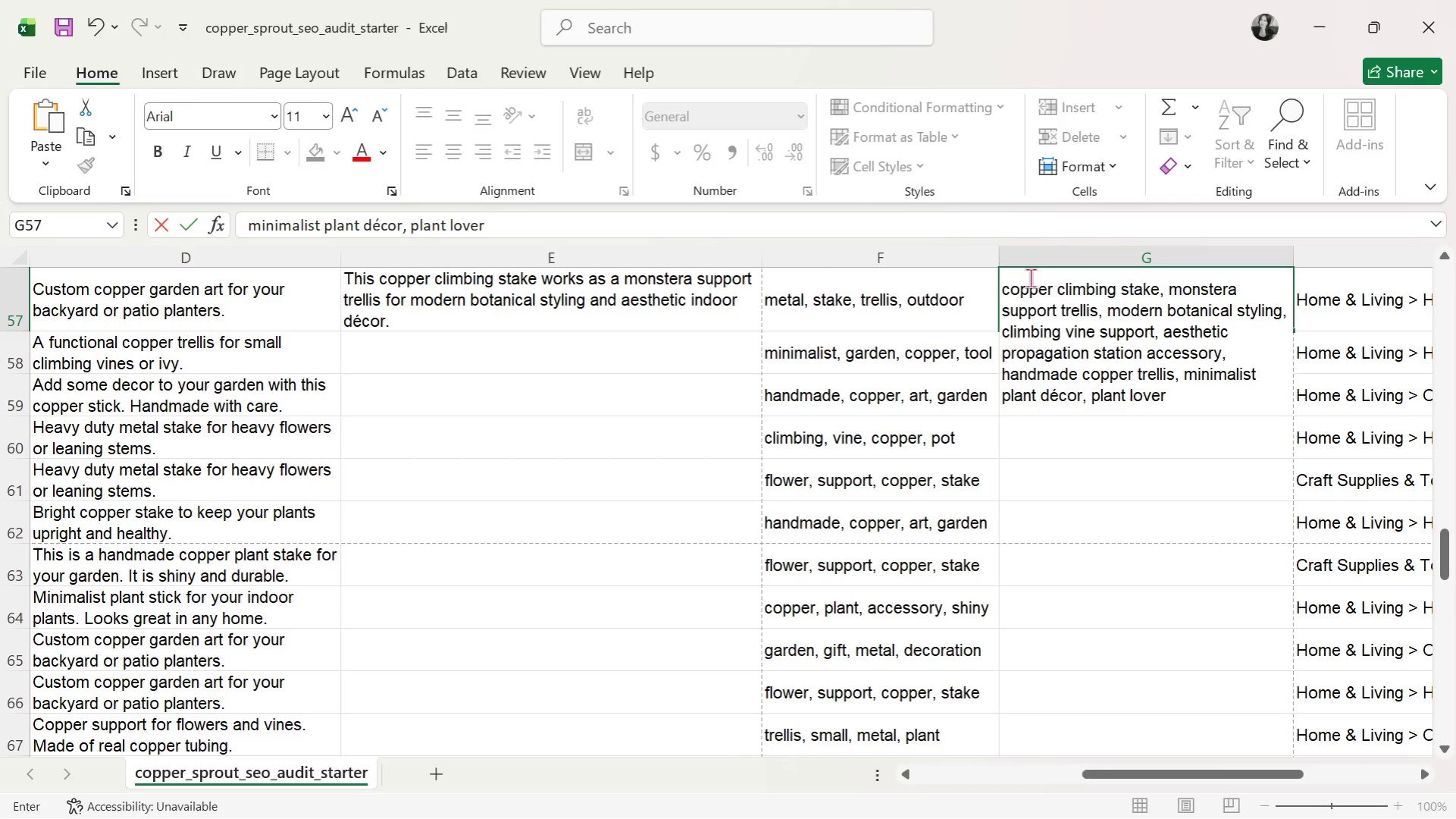 
type(gift, copper garden art, botanical shelf styling )
key(Backspace)
type(, indoor )
 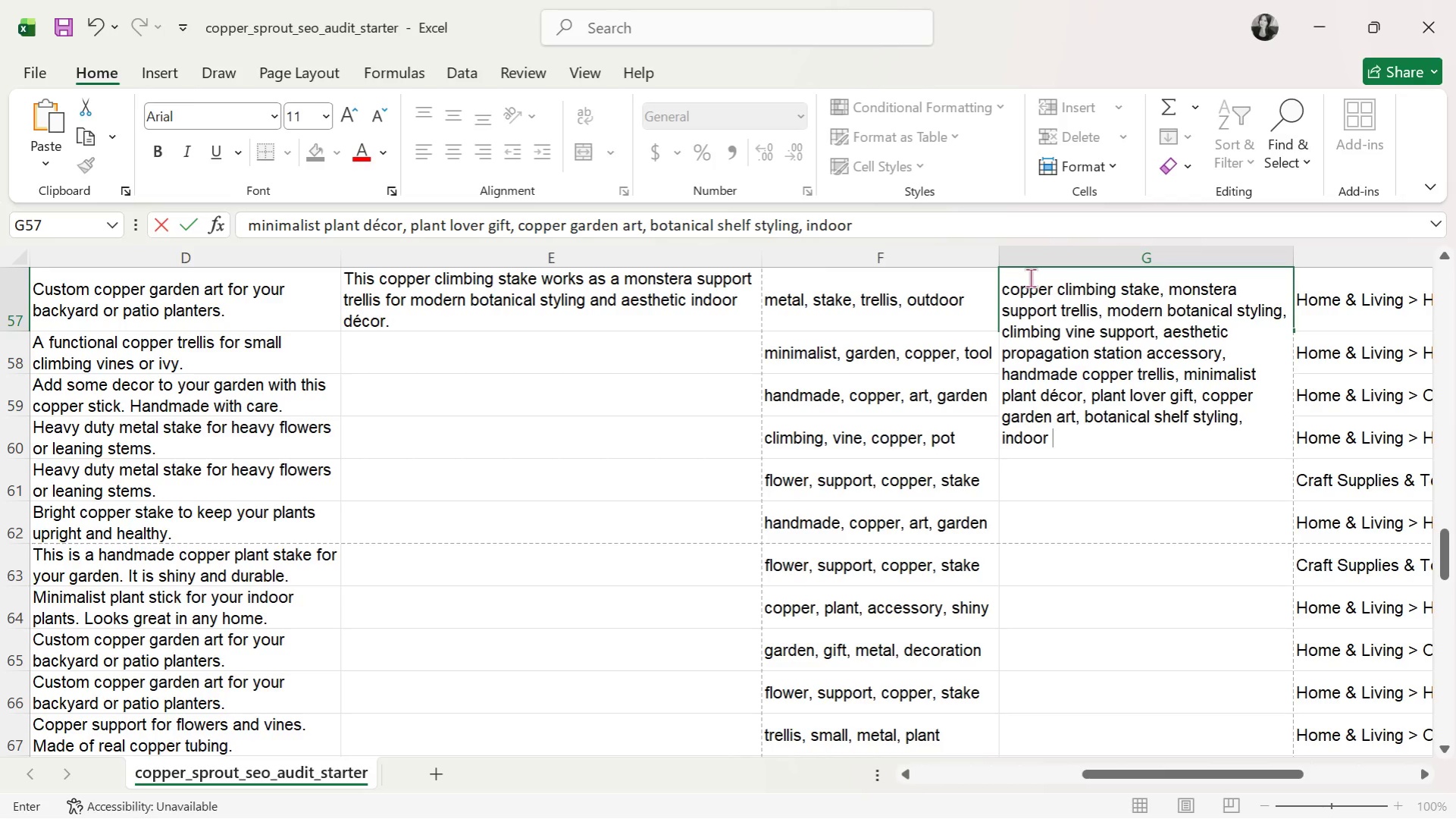 
wait(5.44)
 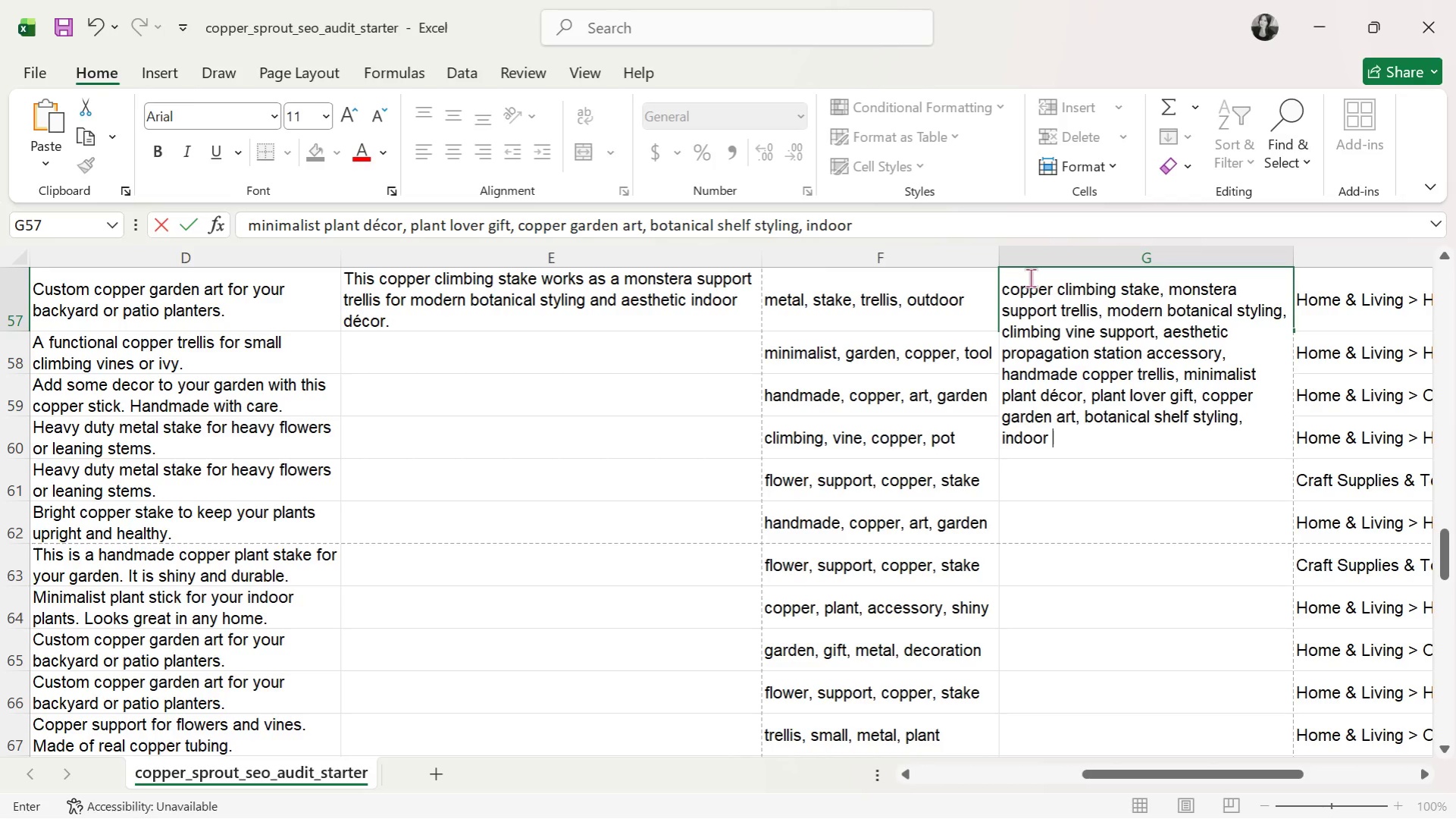 
type(plant support)
 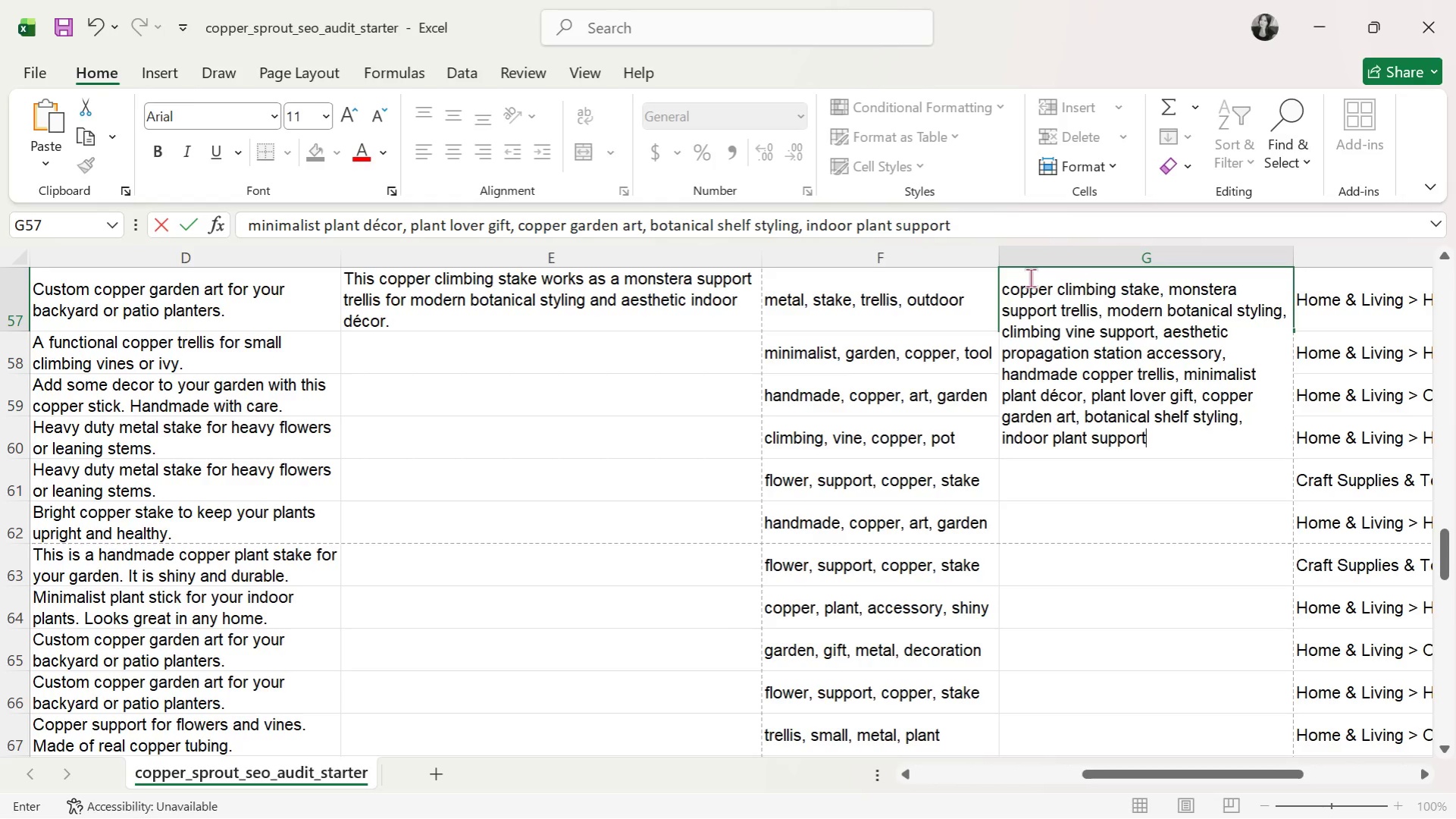 
key(Enter)
 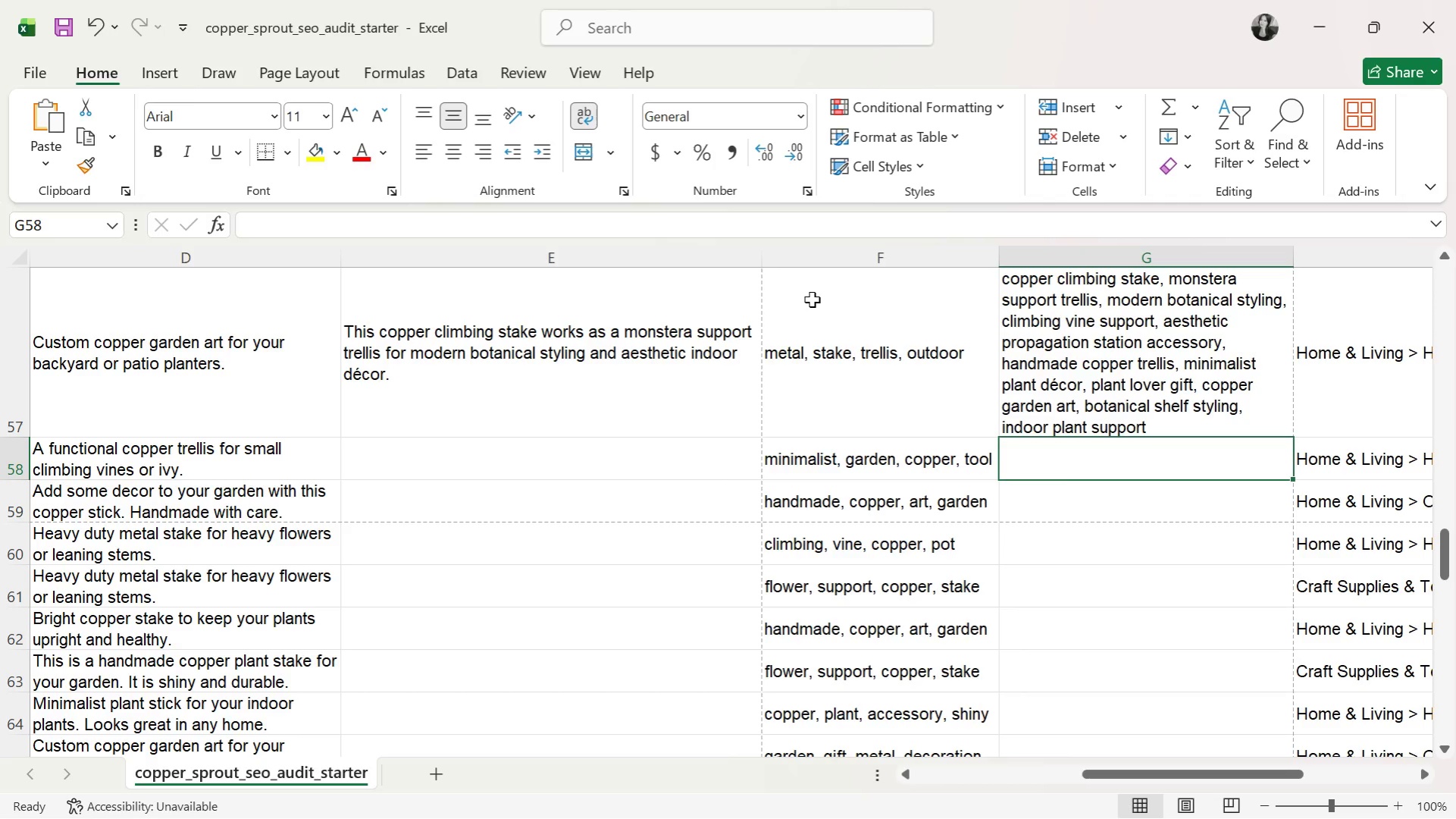 
wait(67.06)
 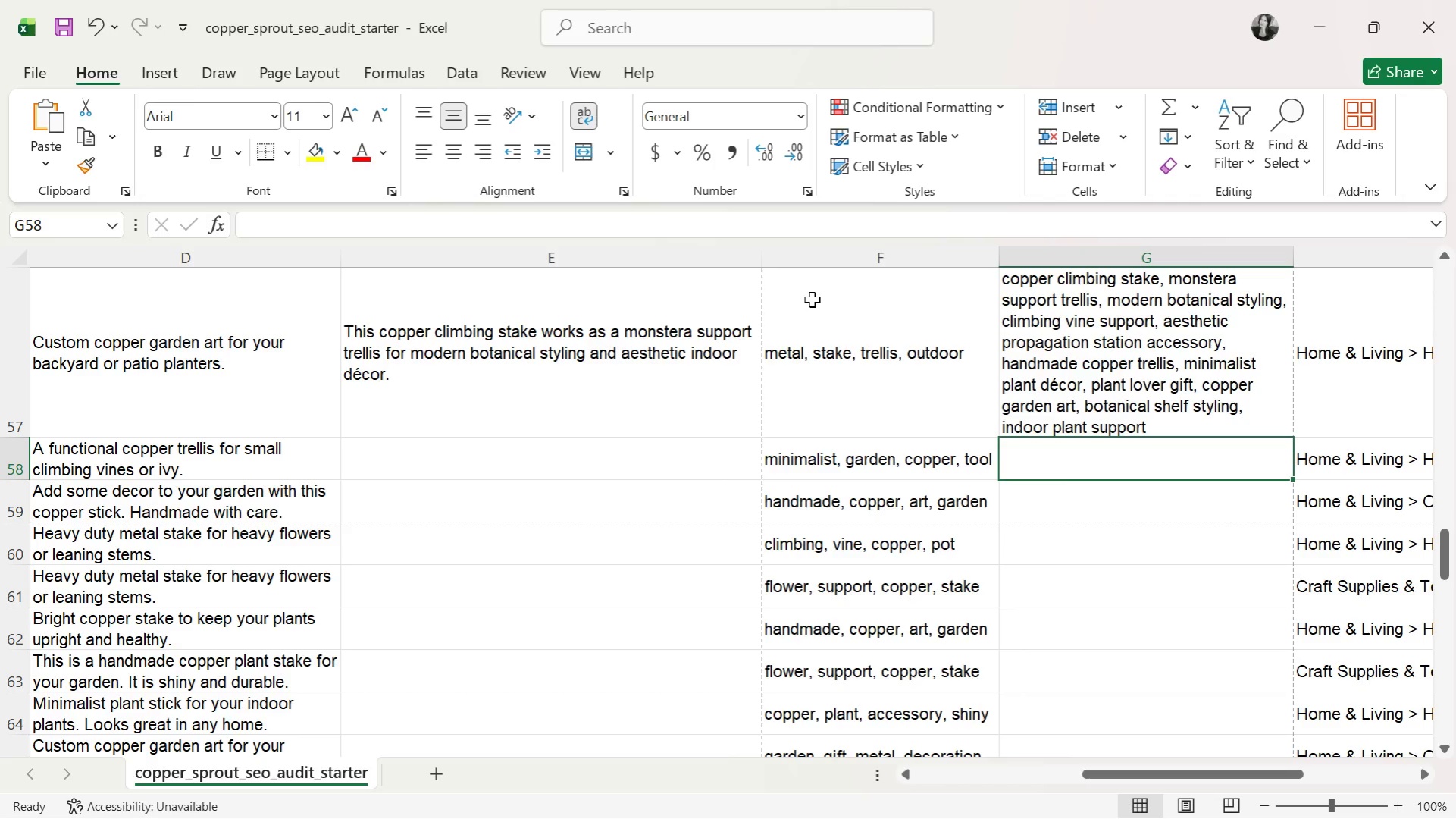 
left_click([468, 450])
 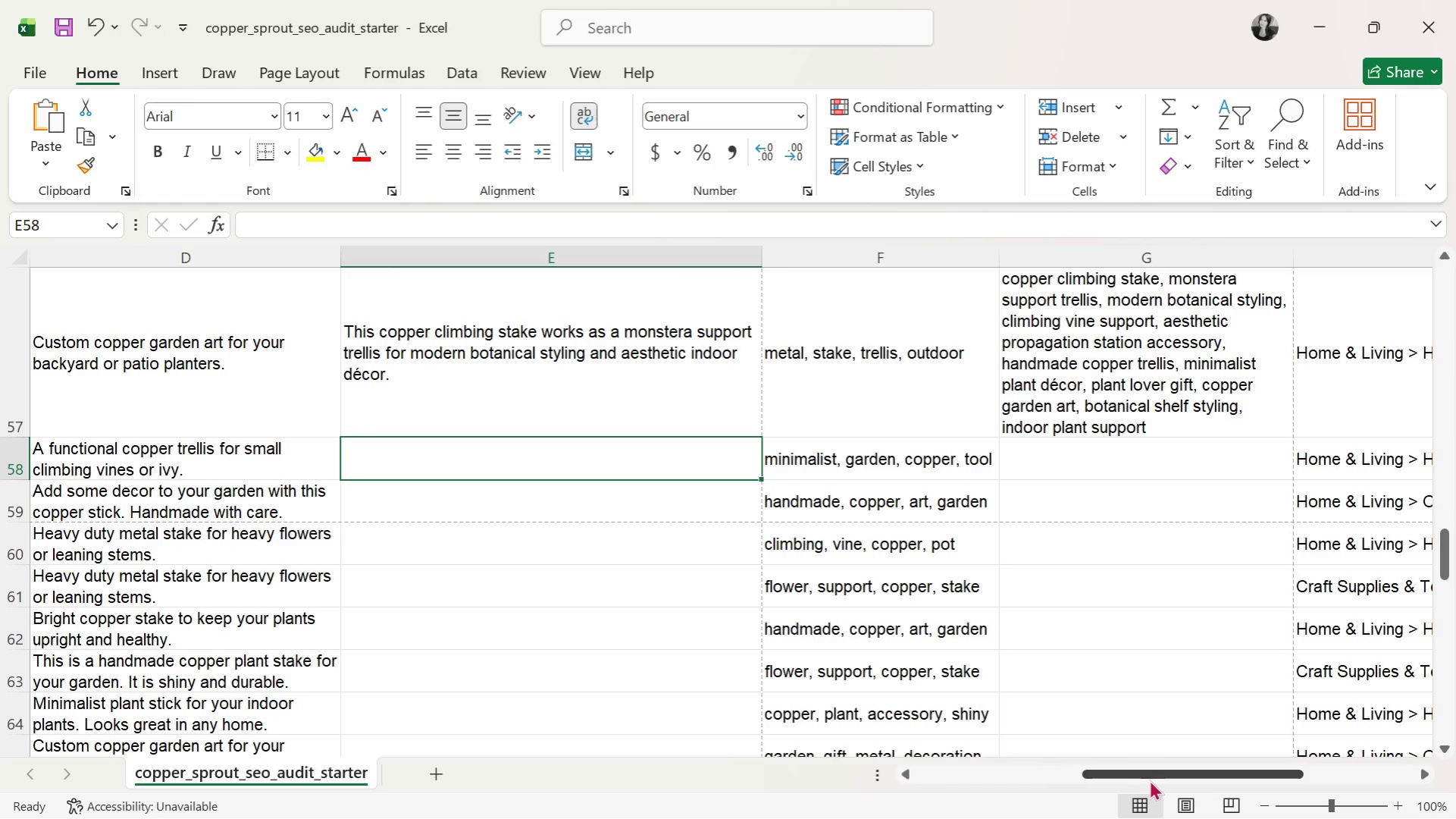 
left_click_drag(start_coordinate=[1150, 770], to_coordinate=[1166, 760])
 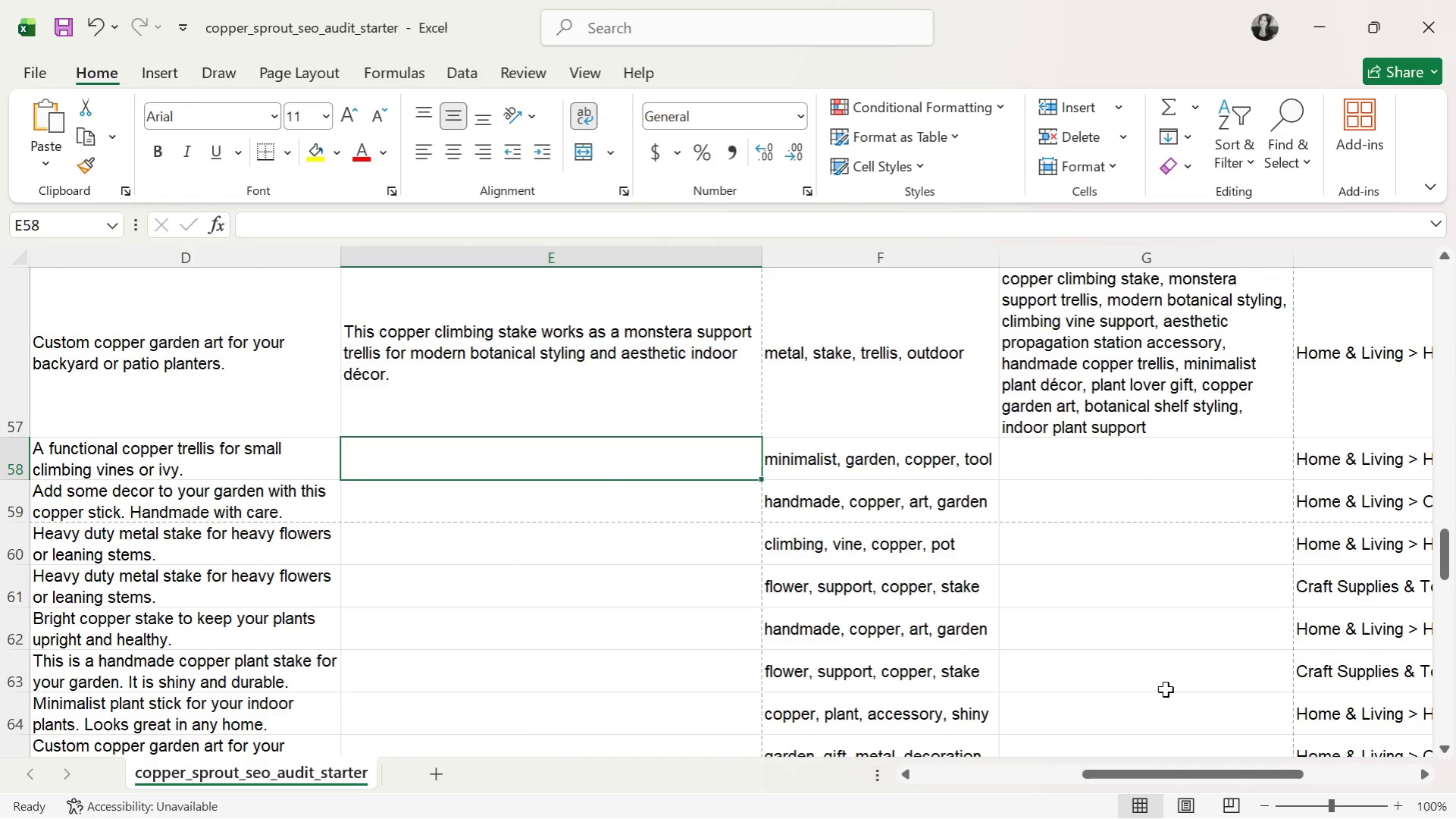 
type(This copper botanical art piece creates a minimalist garden accent for indoor jungle decor and propagation spaces.)
 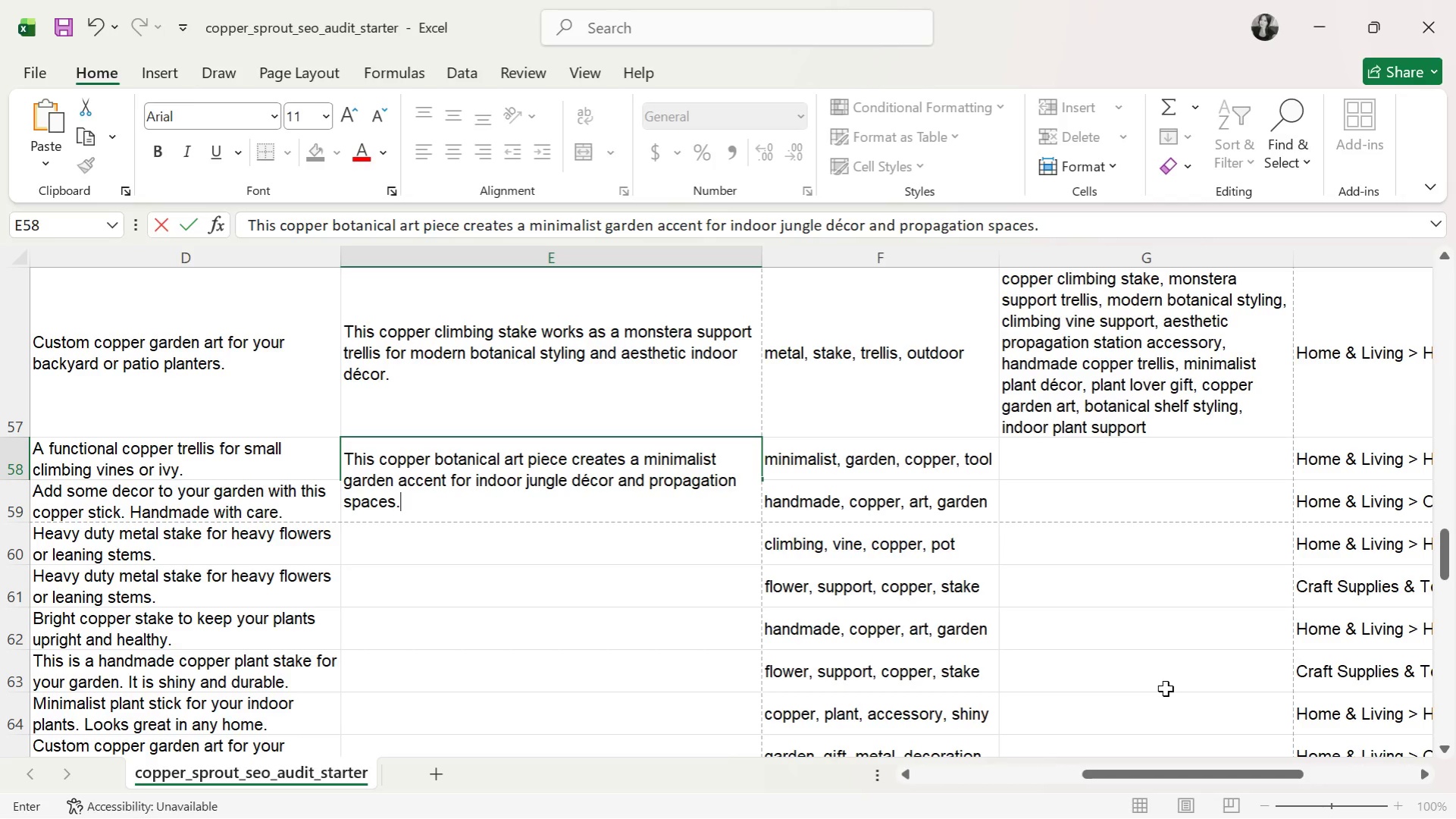 
key(ArrowRight)
 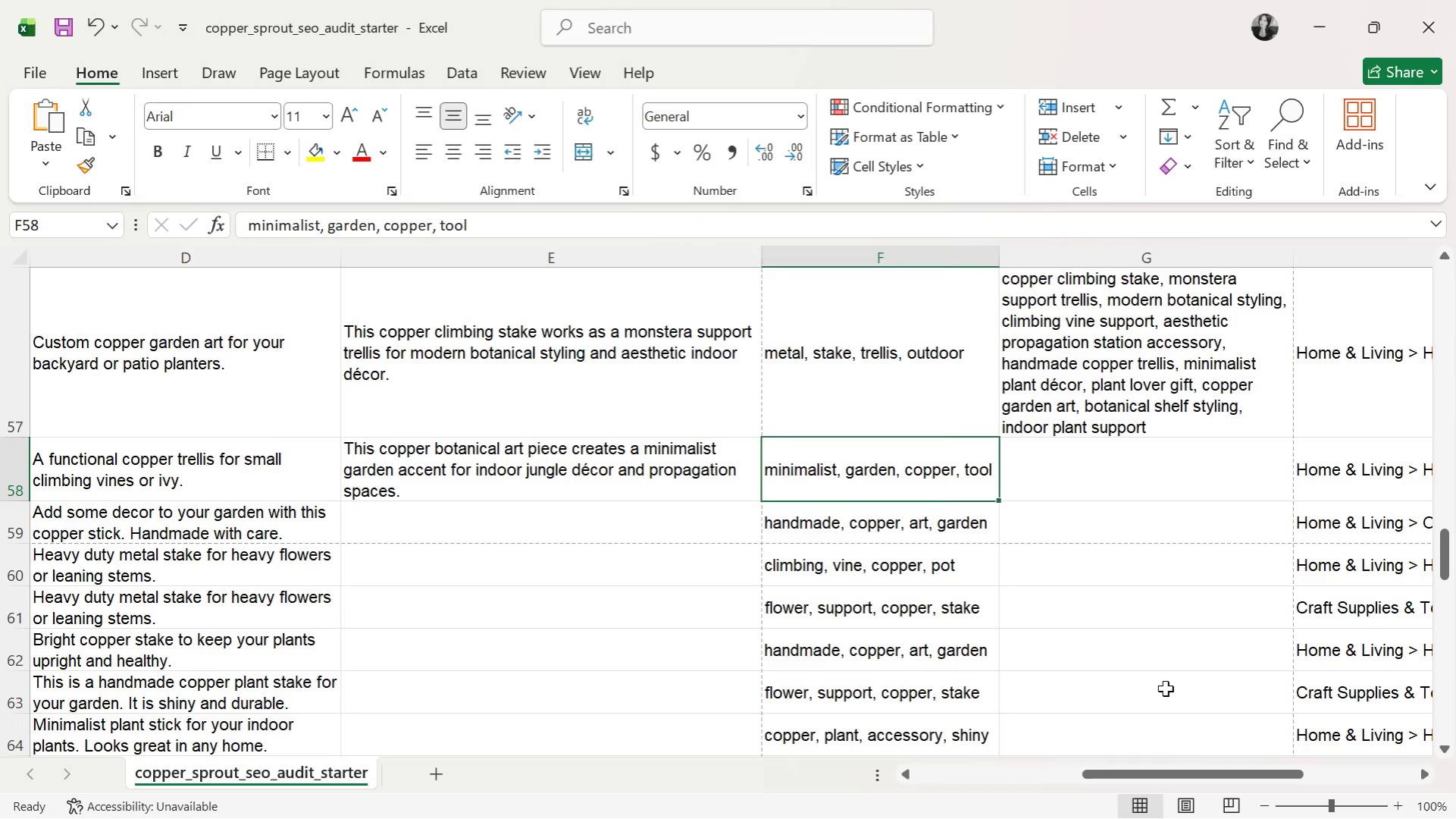 
key(ArrowRight)
 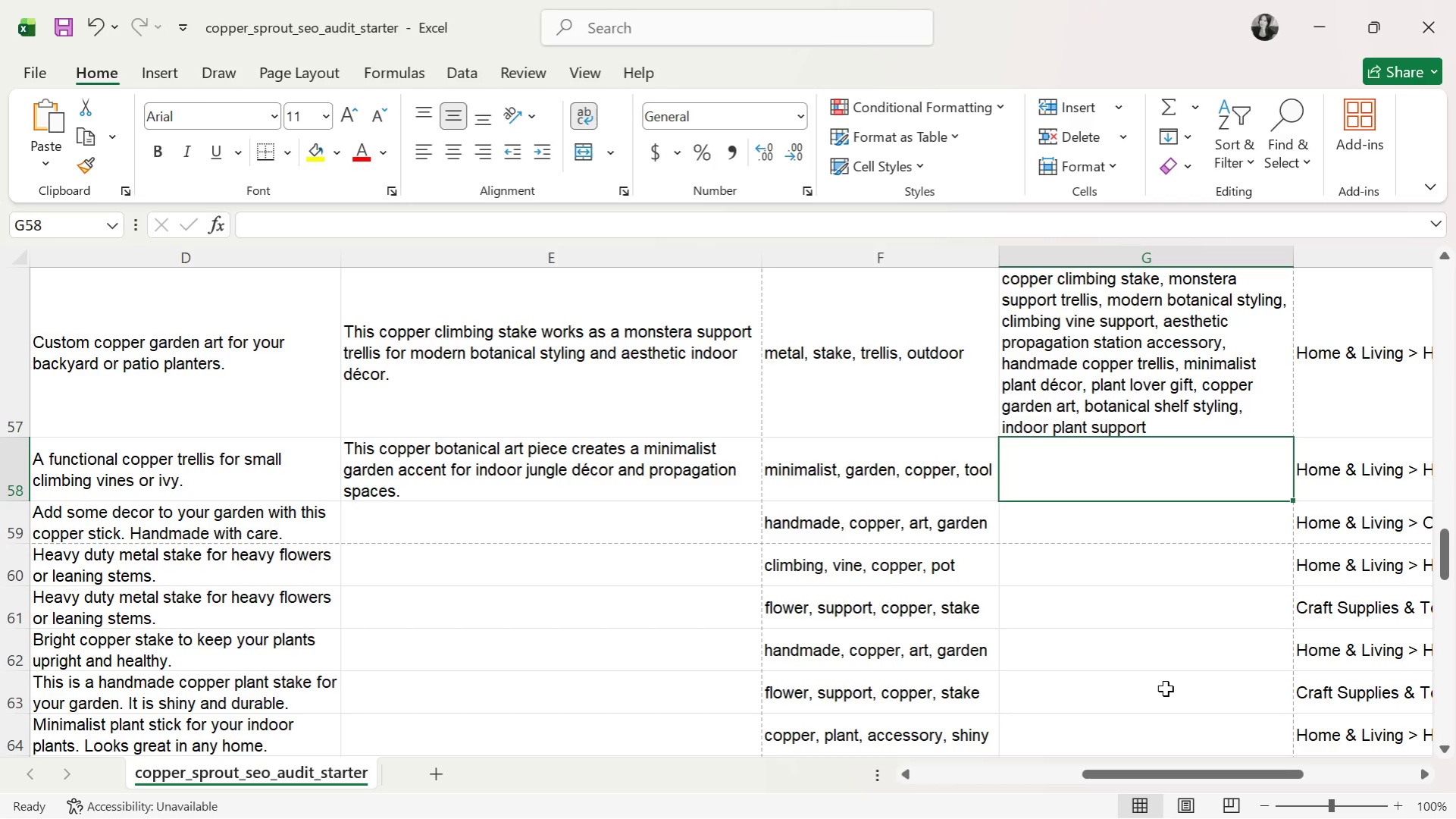 
type(copper v)
key(Backspace)
type(botanical art, minimalist garden accent, indoorj)
key(Backspace)
type( jungle decor )
key(Backspace)
type(, monstera)
 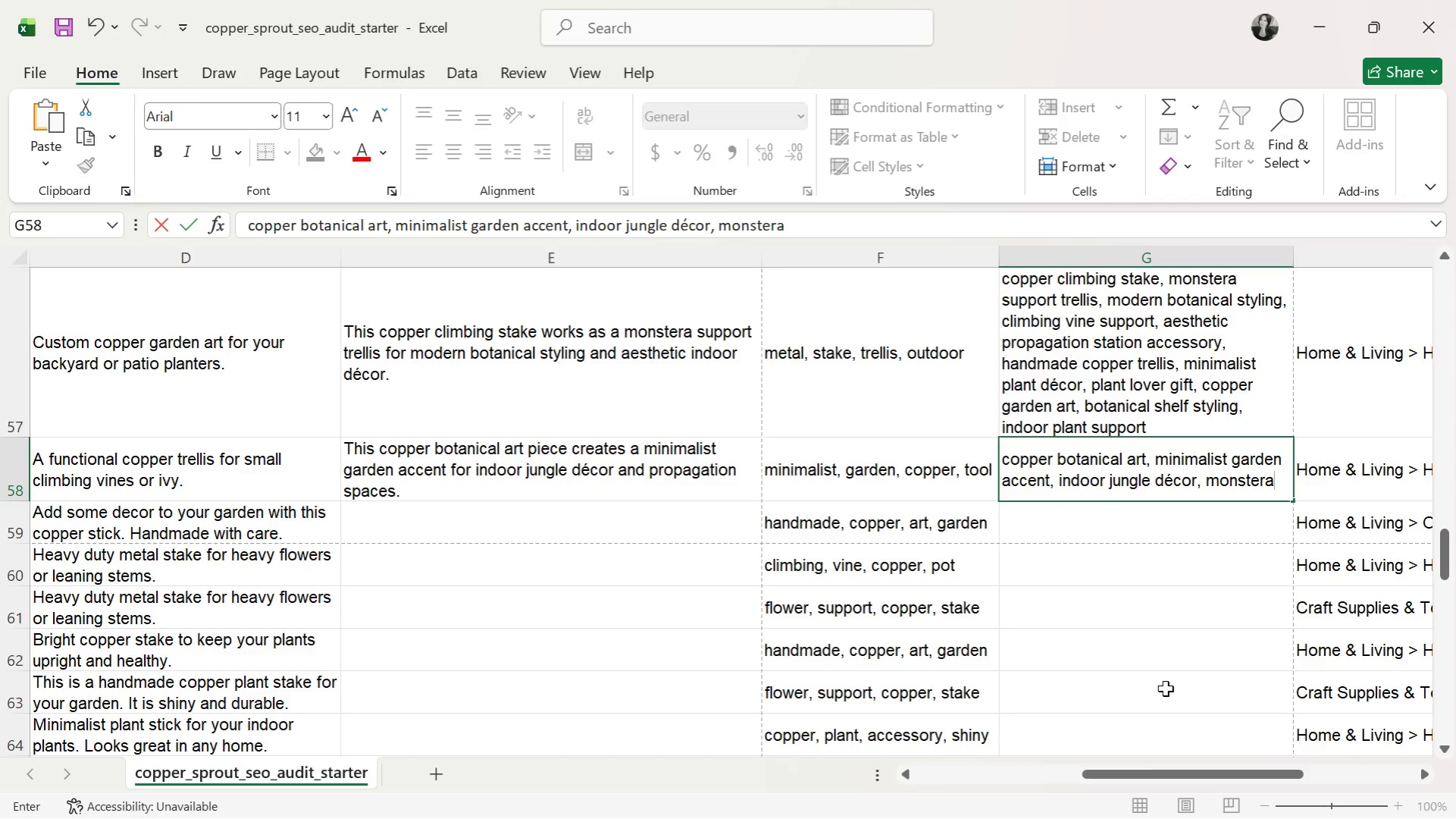 
type( support, climbing vine stake, )
 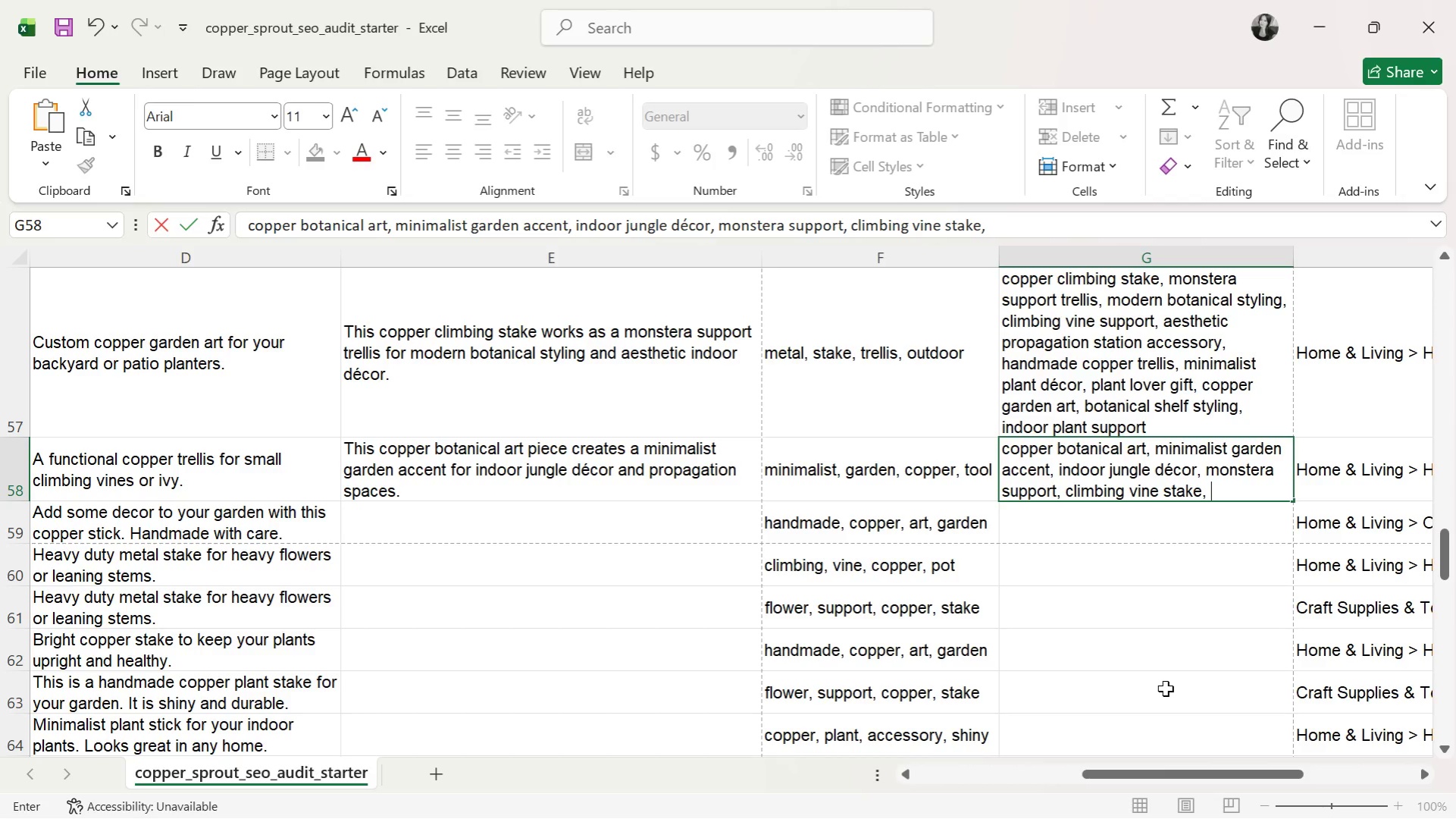 
wait(8.24)
 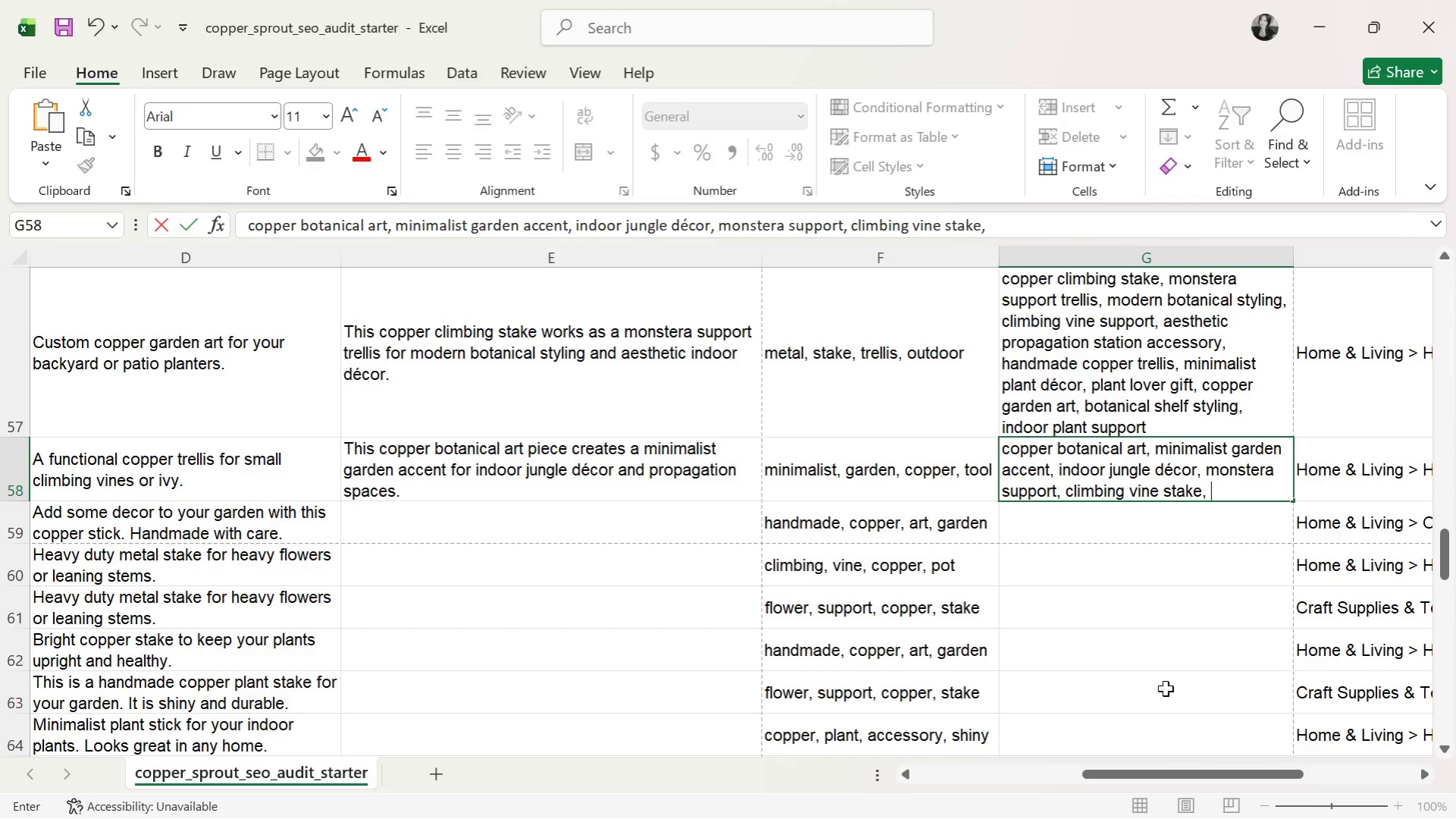 
type(aesthetic propagation, propagation )
 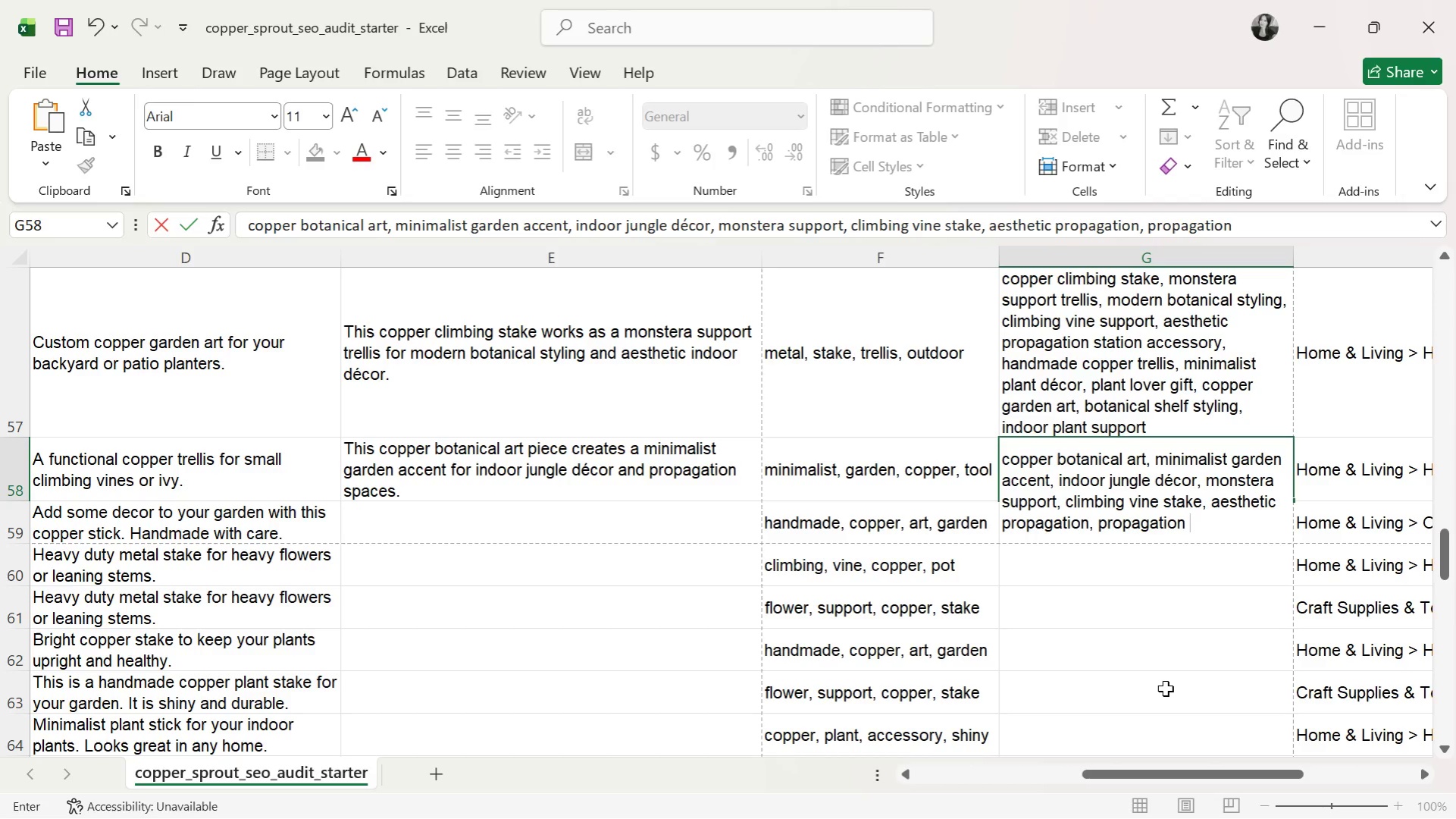 
type(station styling, copper plnt)
key(Backspace)
key(Backspace)
type(ant accessory, handmade copper art, plant lover gift, modern botanical decor, )
 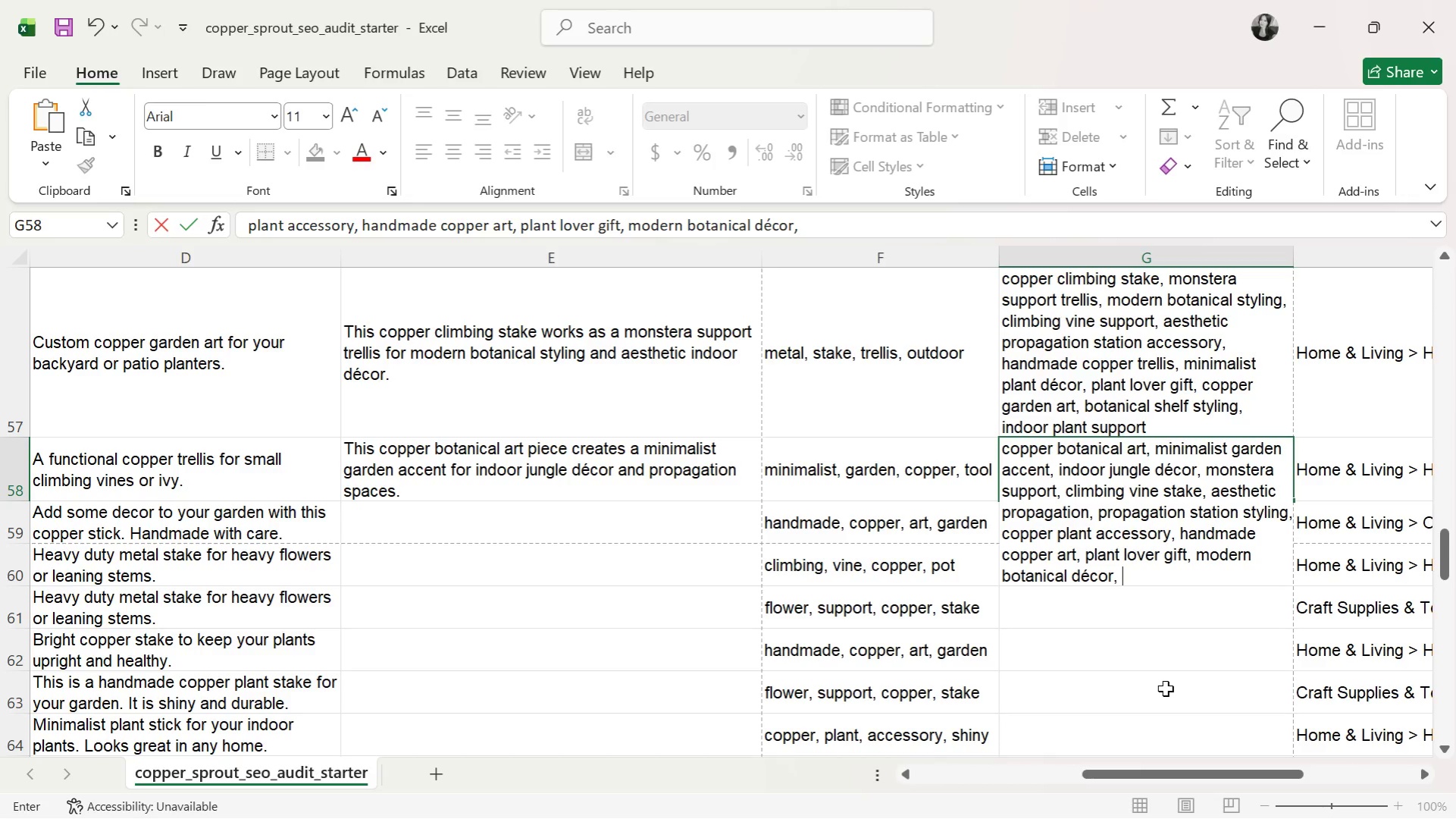 
type(indoor plant styling, copper trellis)
 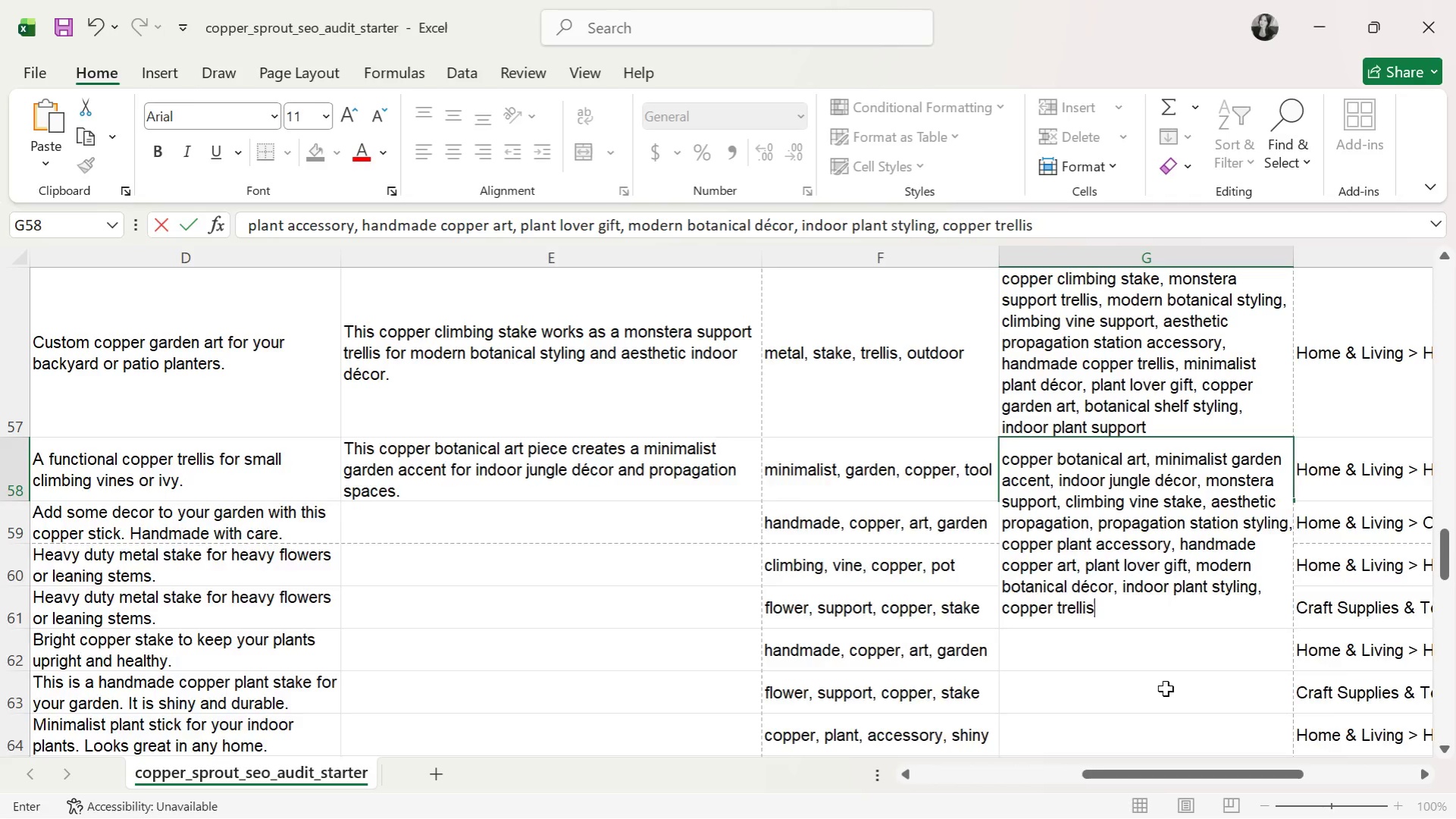 
key(Enter)
 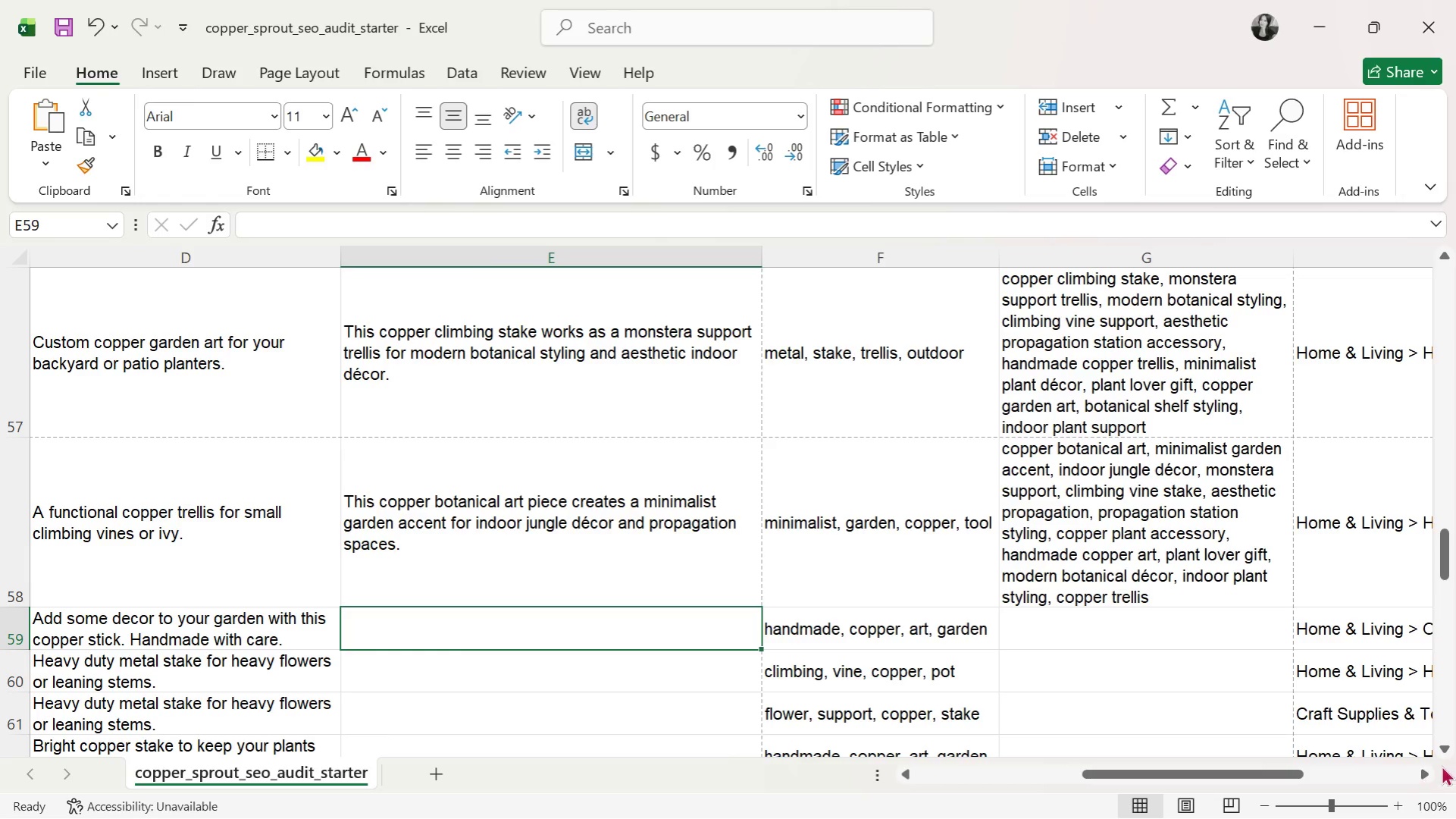 
double_click([1443, 746])
 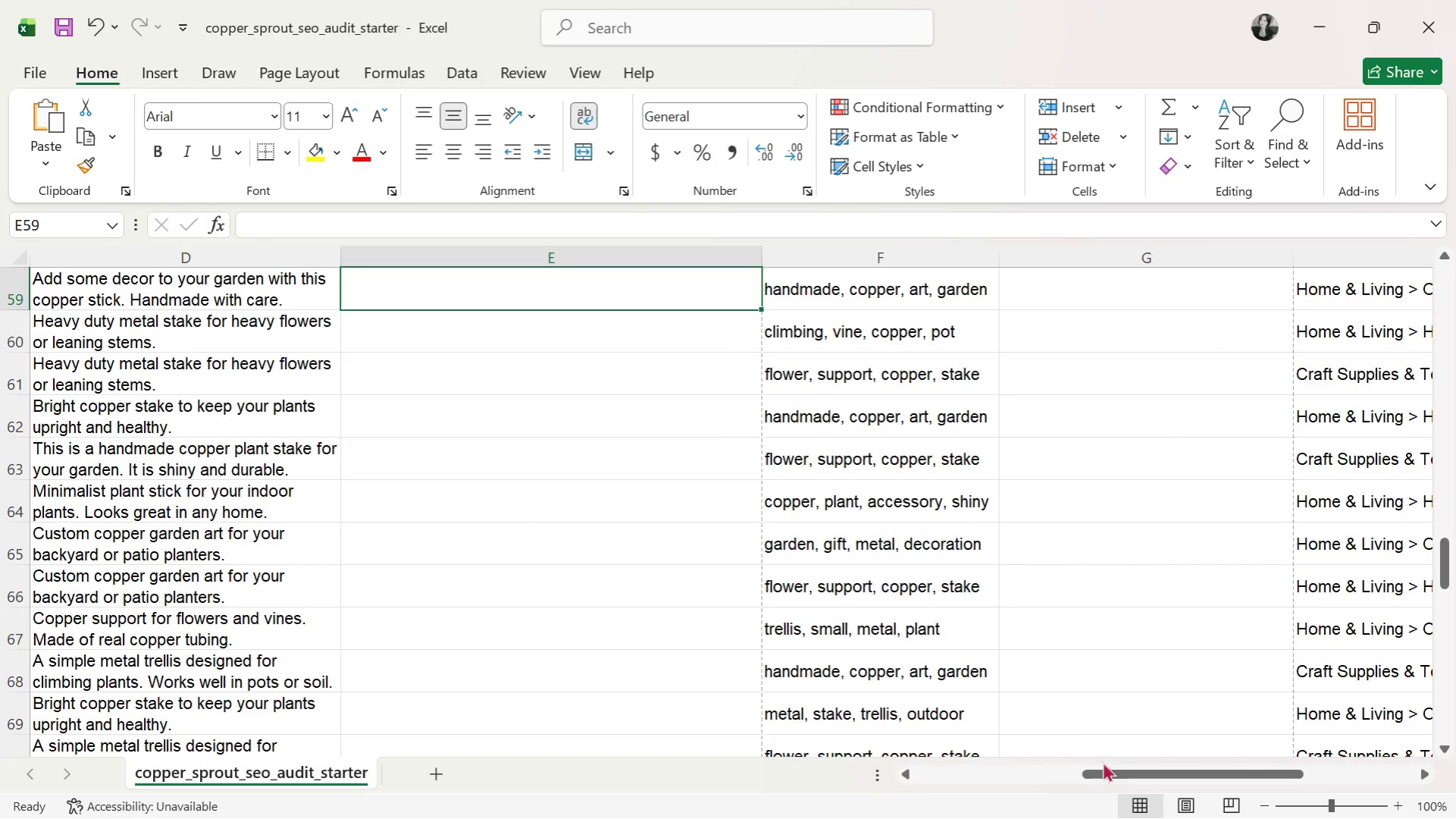 
left_click_drag(start_coordinate=[1112, 768], to_coordinate=[1100, 747])
 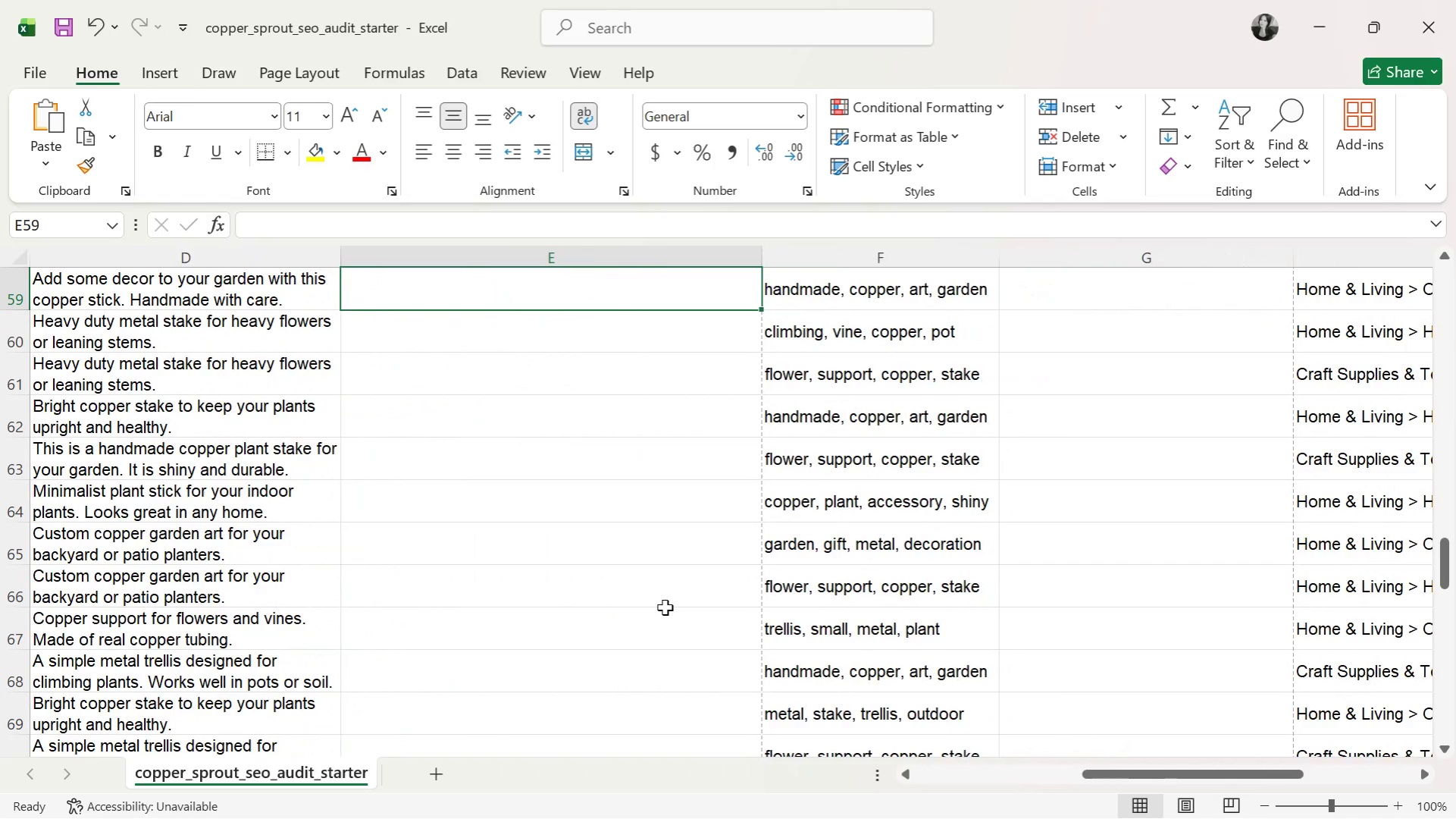 
type(This modern copper stake provides botanical plant support while enhancing minimalist jungle styling and indoor decor.)
 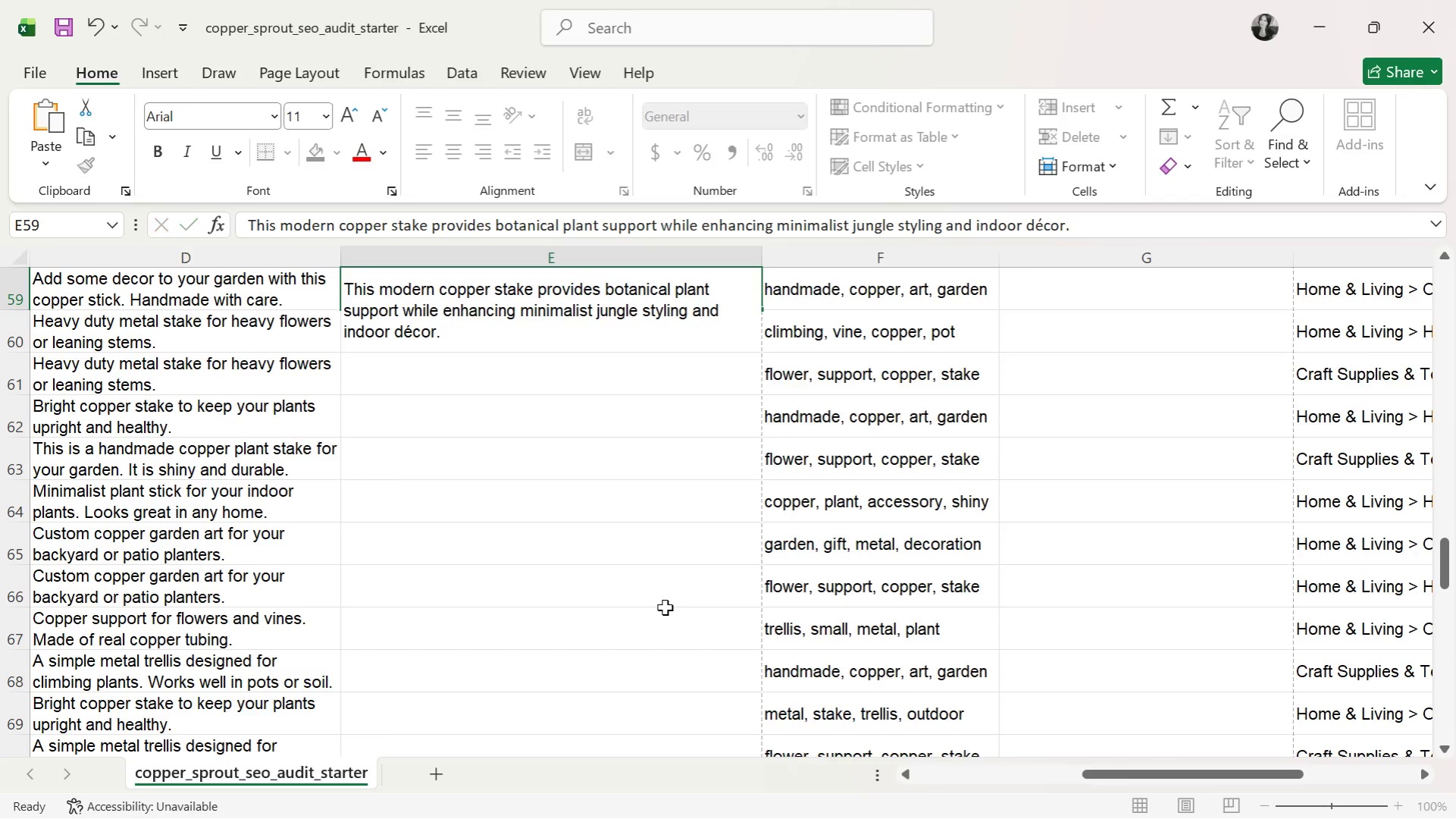 
key(Enter)
 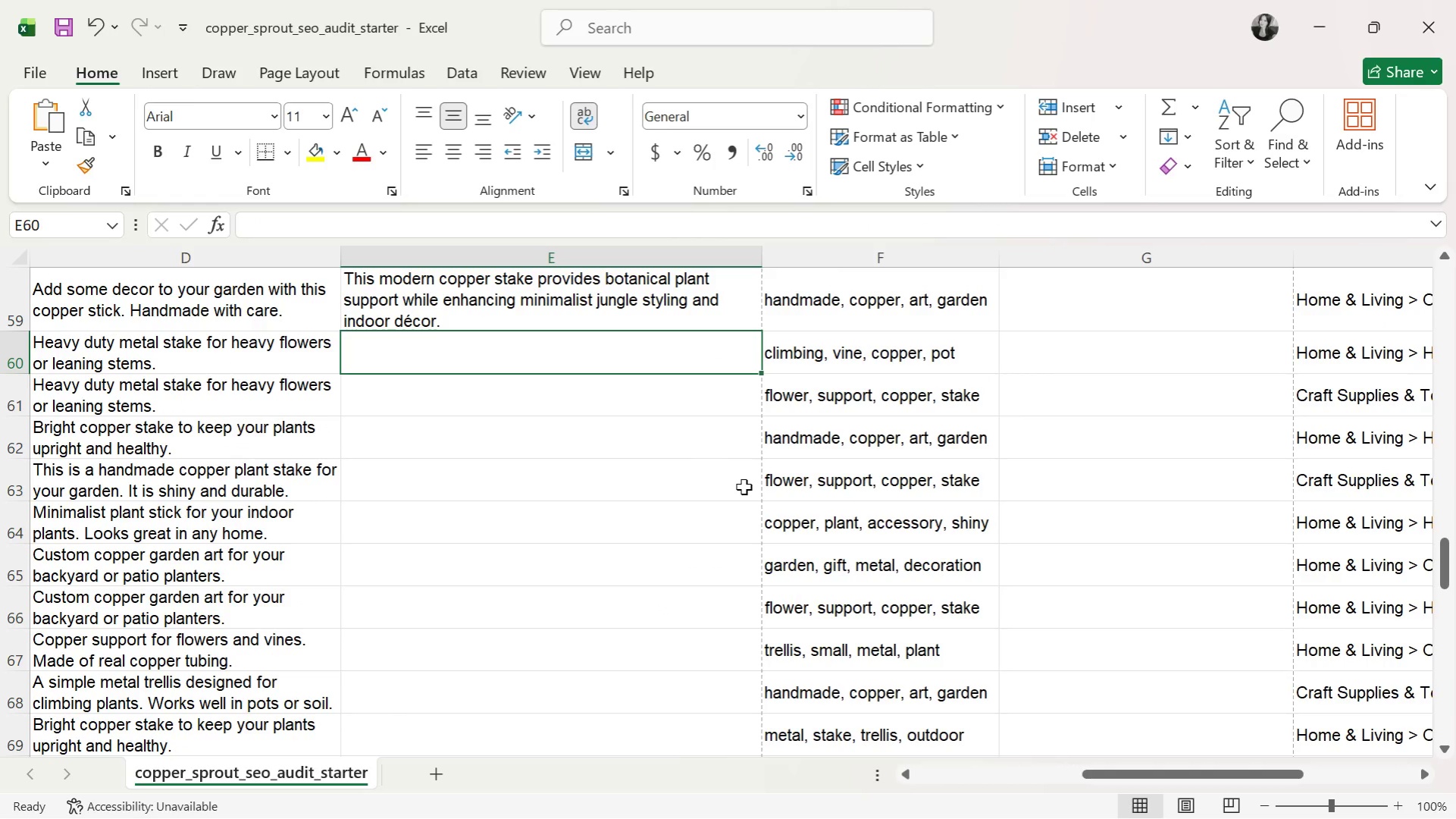 
type(This handmade copper plant stake offers indoor vine support si)
key(Backspace)
key(Backspace)
type(shile )
key(Backspace)
key(Backspace)
key(Backspace)
key(Backspace)
key(Backspace)
key(Backspace)
type(while complemento)
key(Backspace)
type(ing minimalist decor and propagation displays.)
 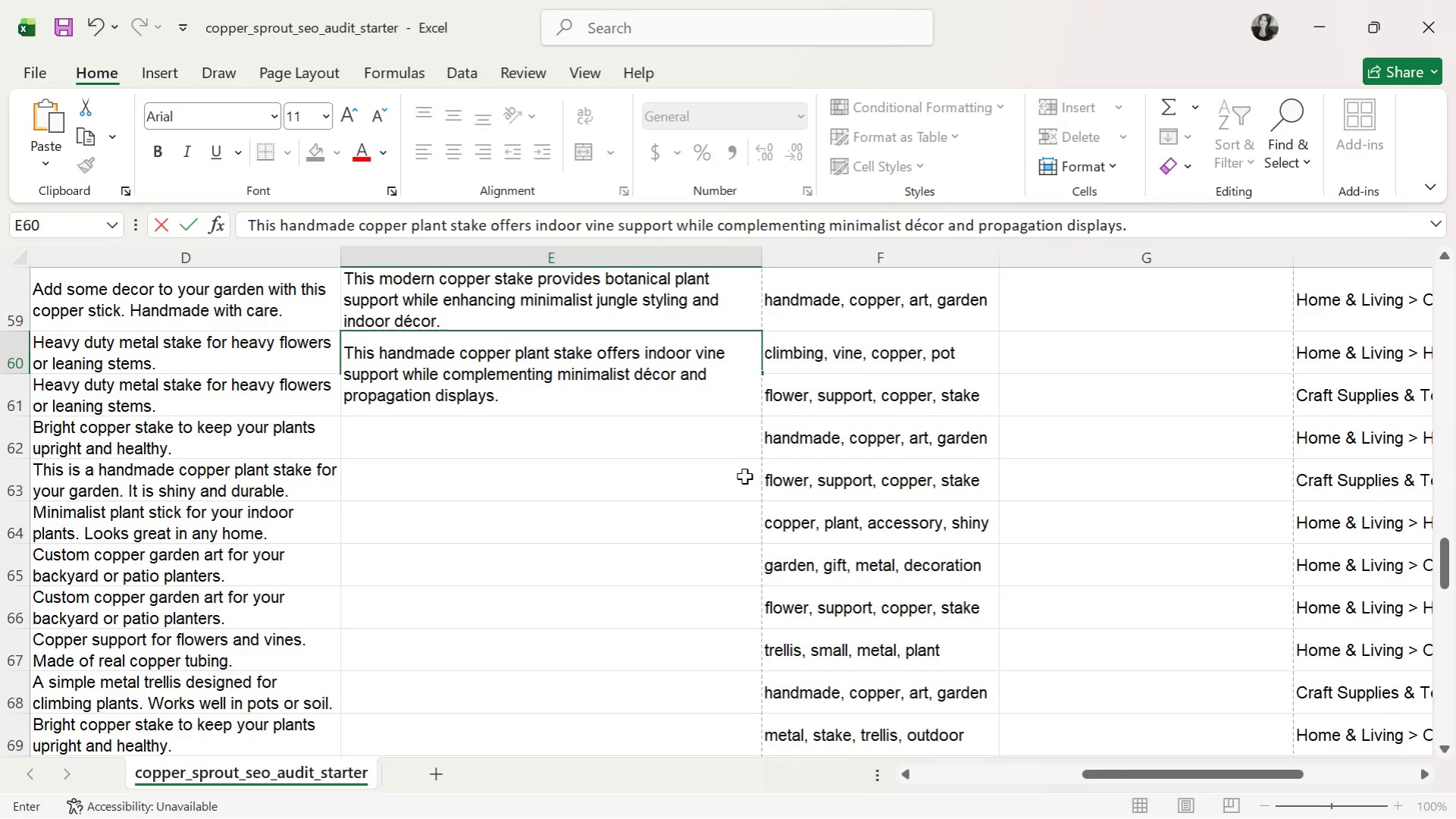 
key(Enter)
 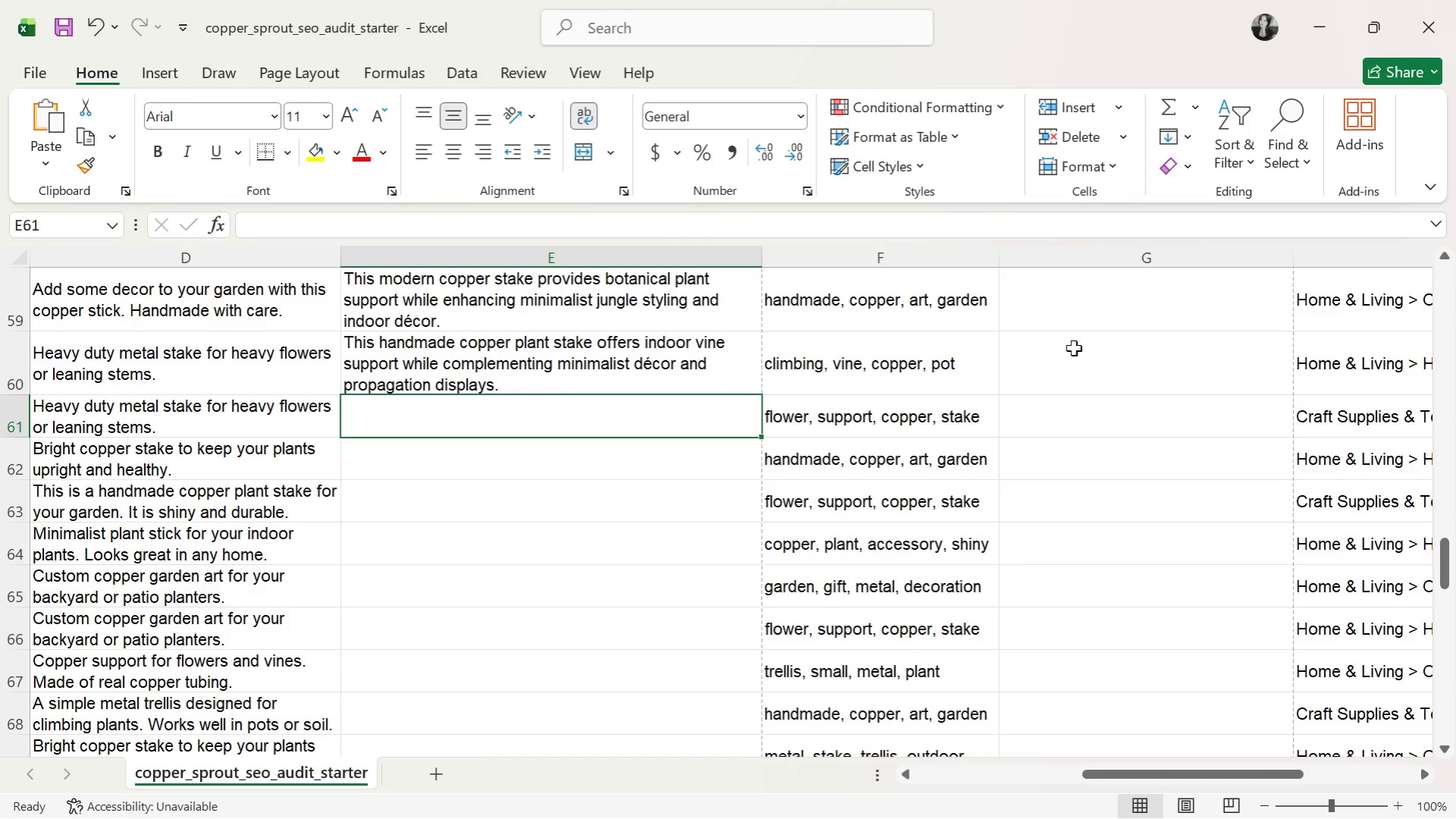 
left_click([1094, 315])
 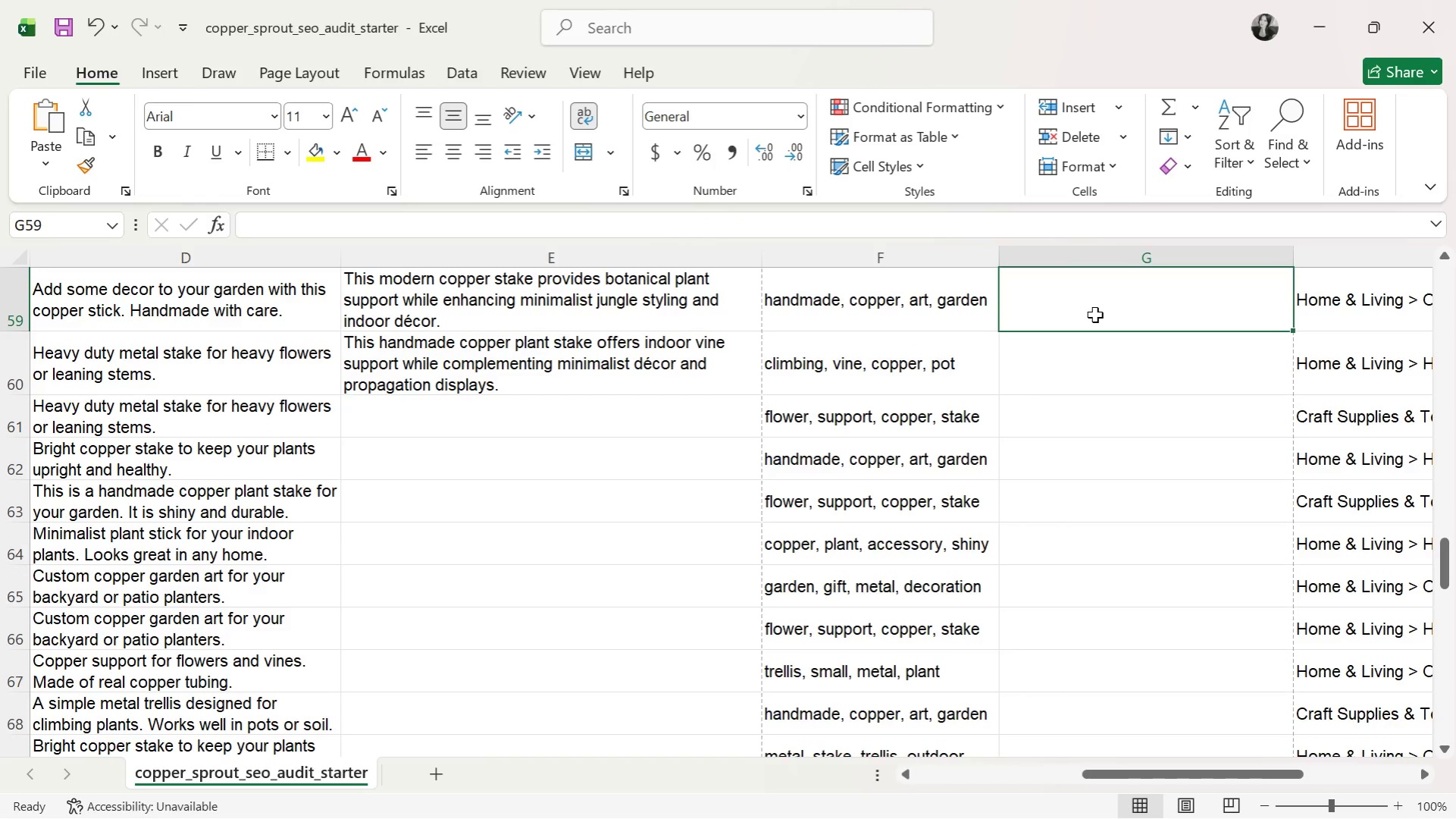 
type(modern copper stake, botanical)
 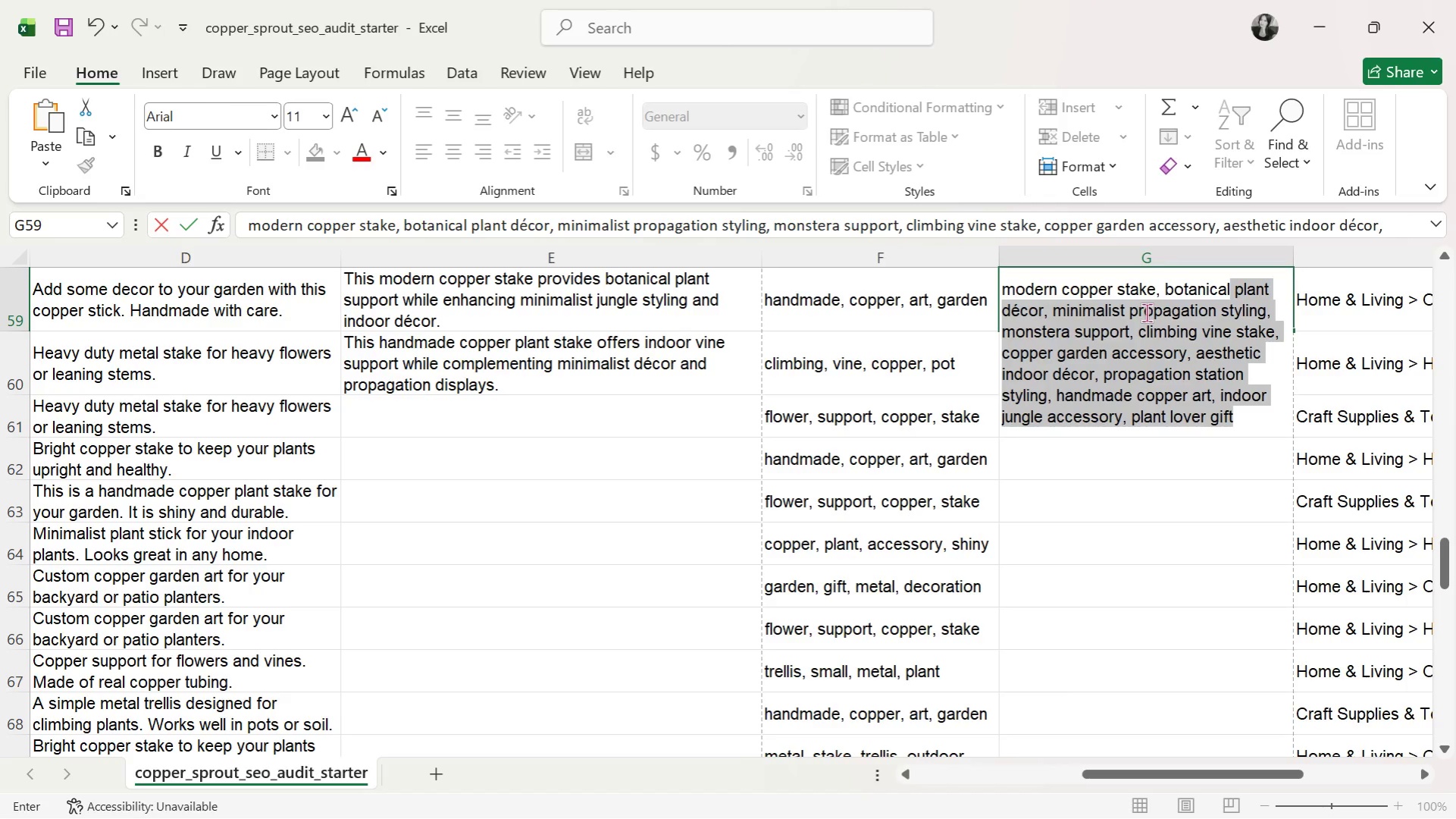 
wait(41.14)
 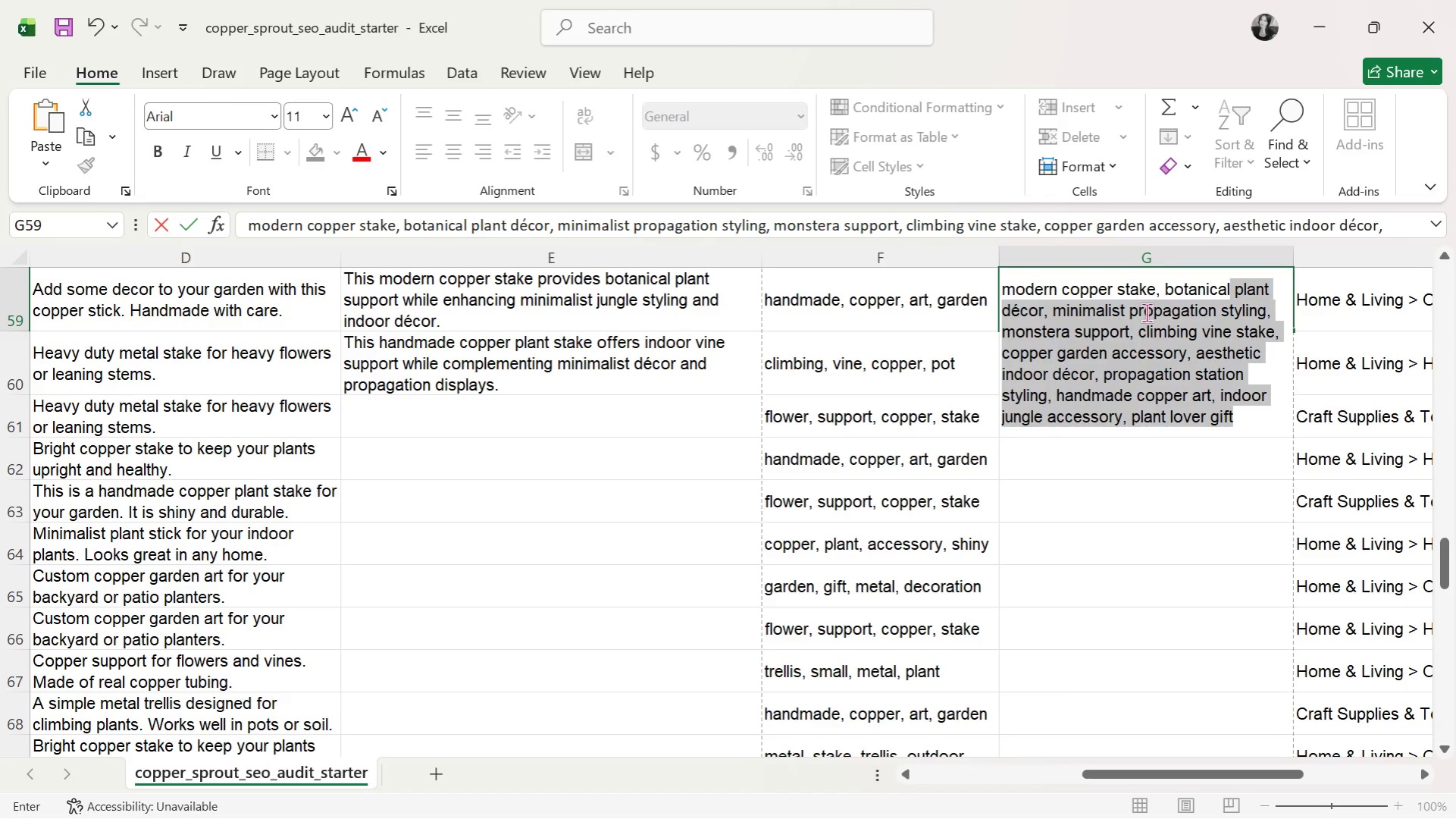 
key(Enter)
 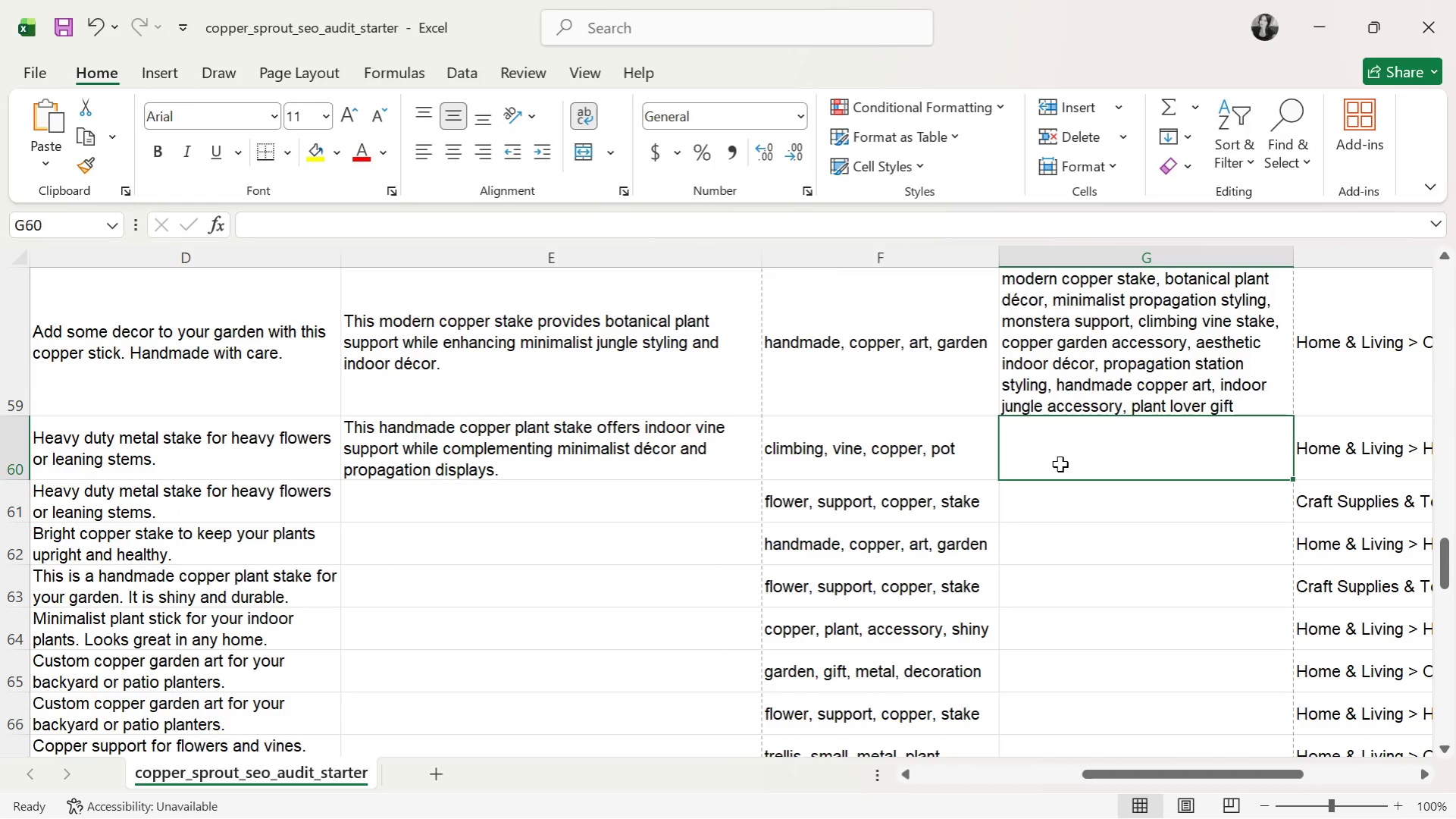 
type(handmade copper plat)
key(Backspace)
type(nt stake, indoor vine support )
key(Backspace)
type(, minimalist decor, )
 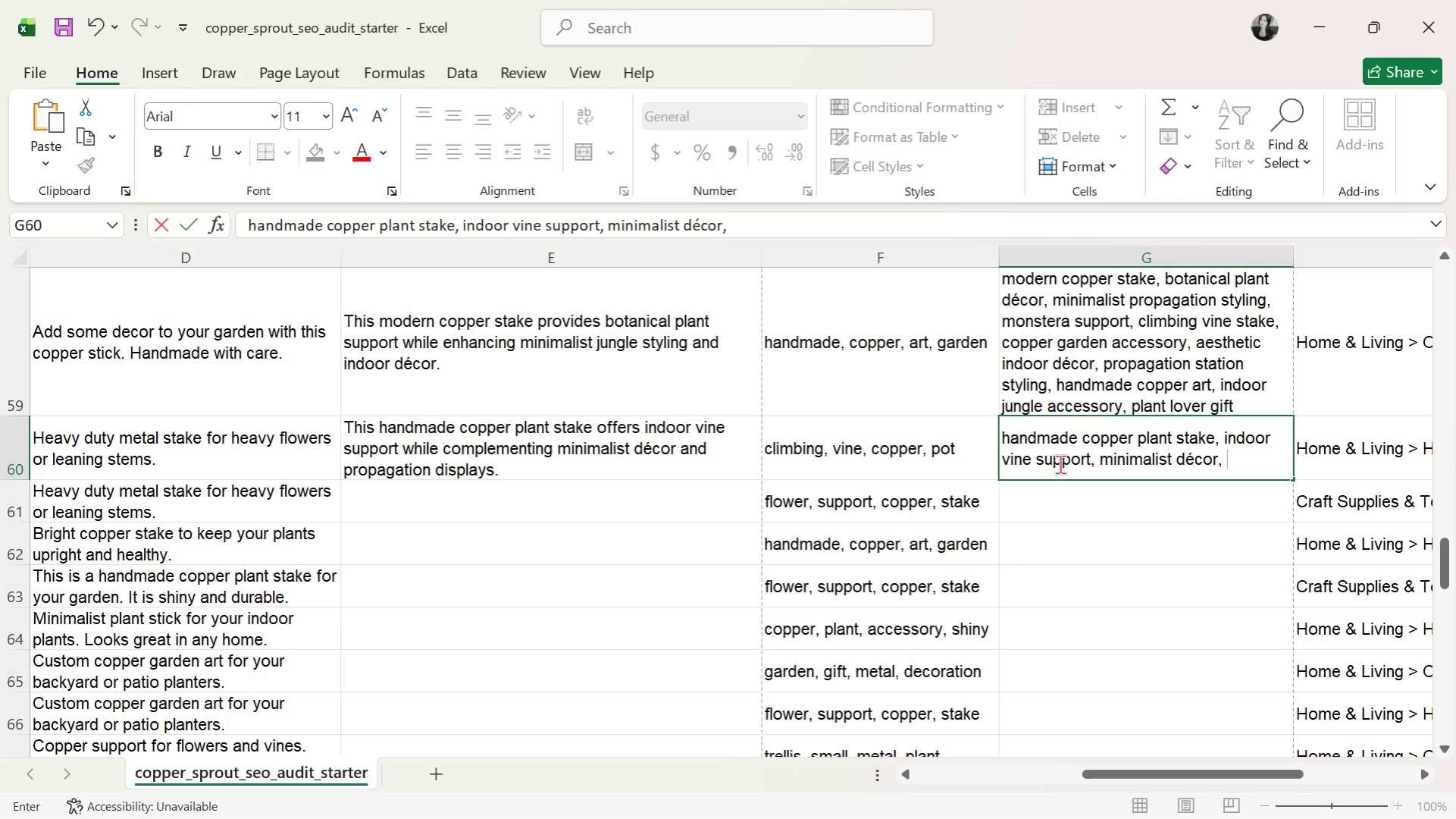 
wait(15.19)
 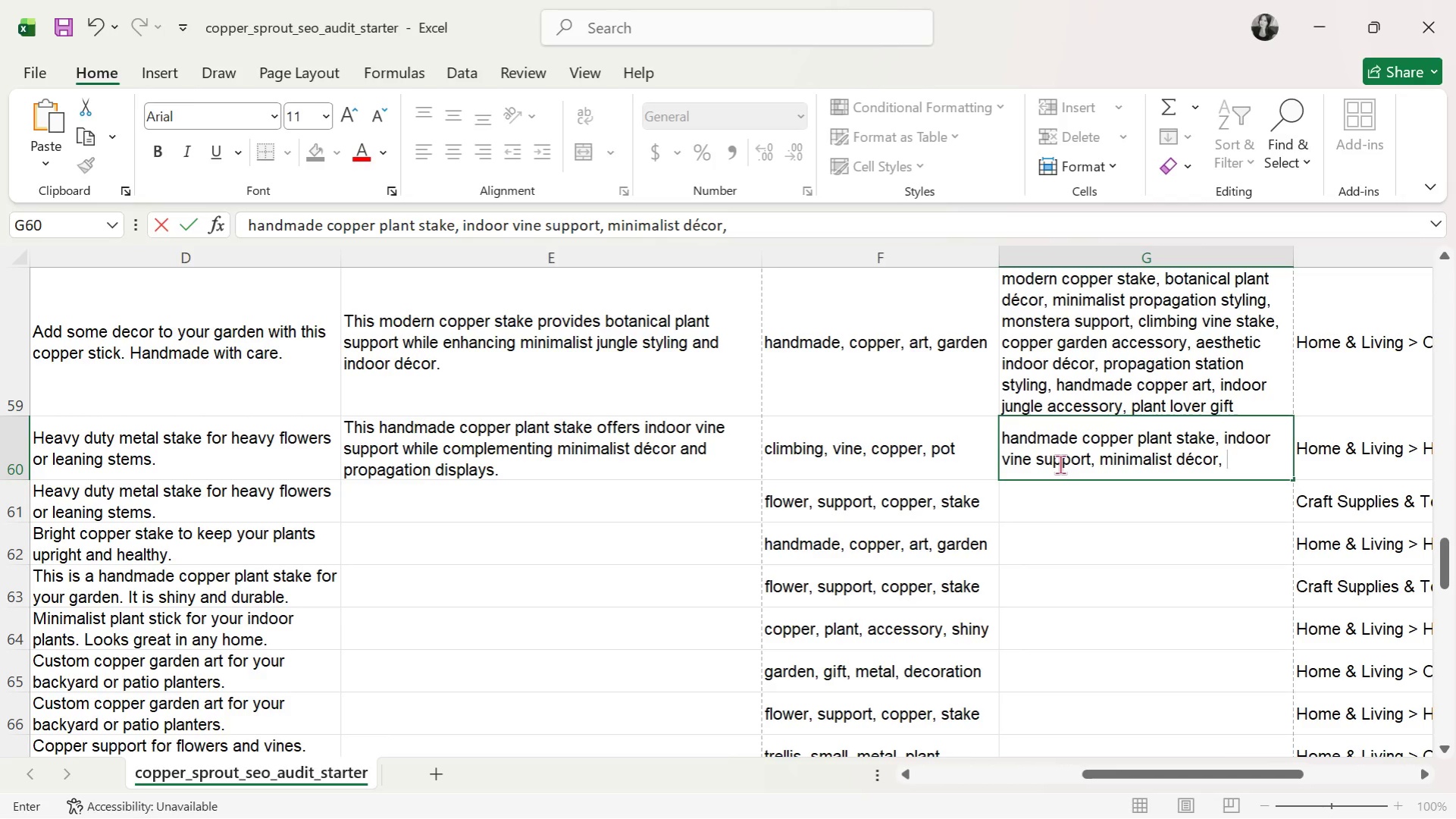 
type(monstera )
 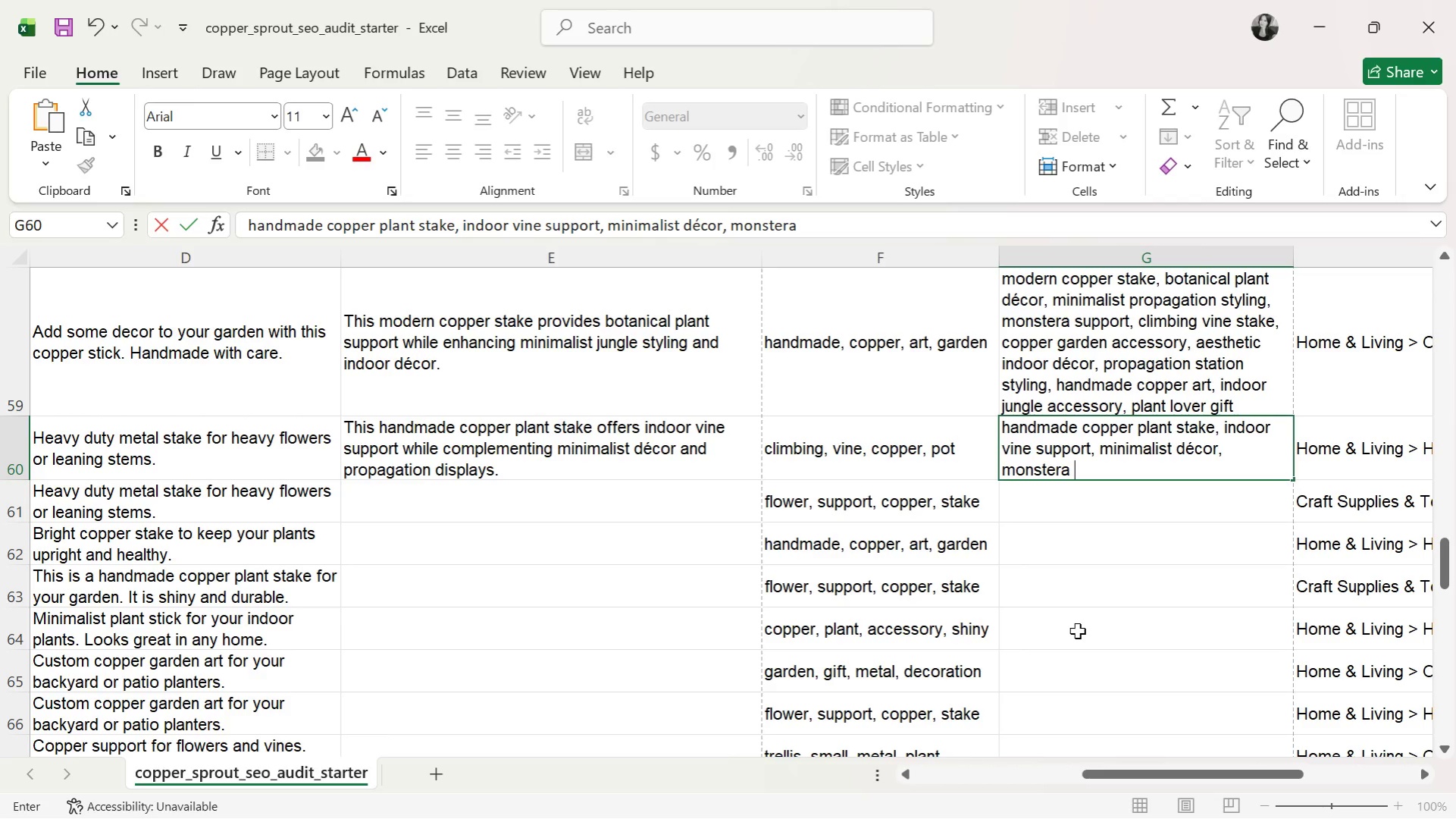 
wait(28.16)
 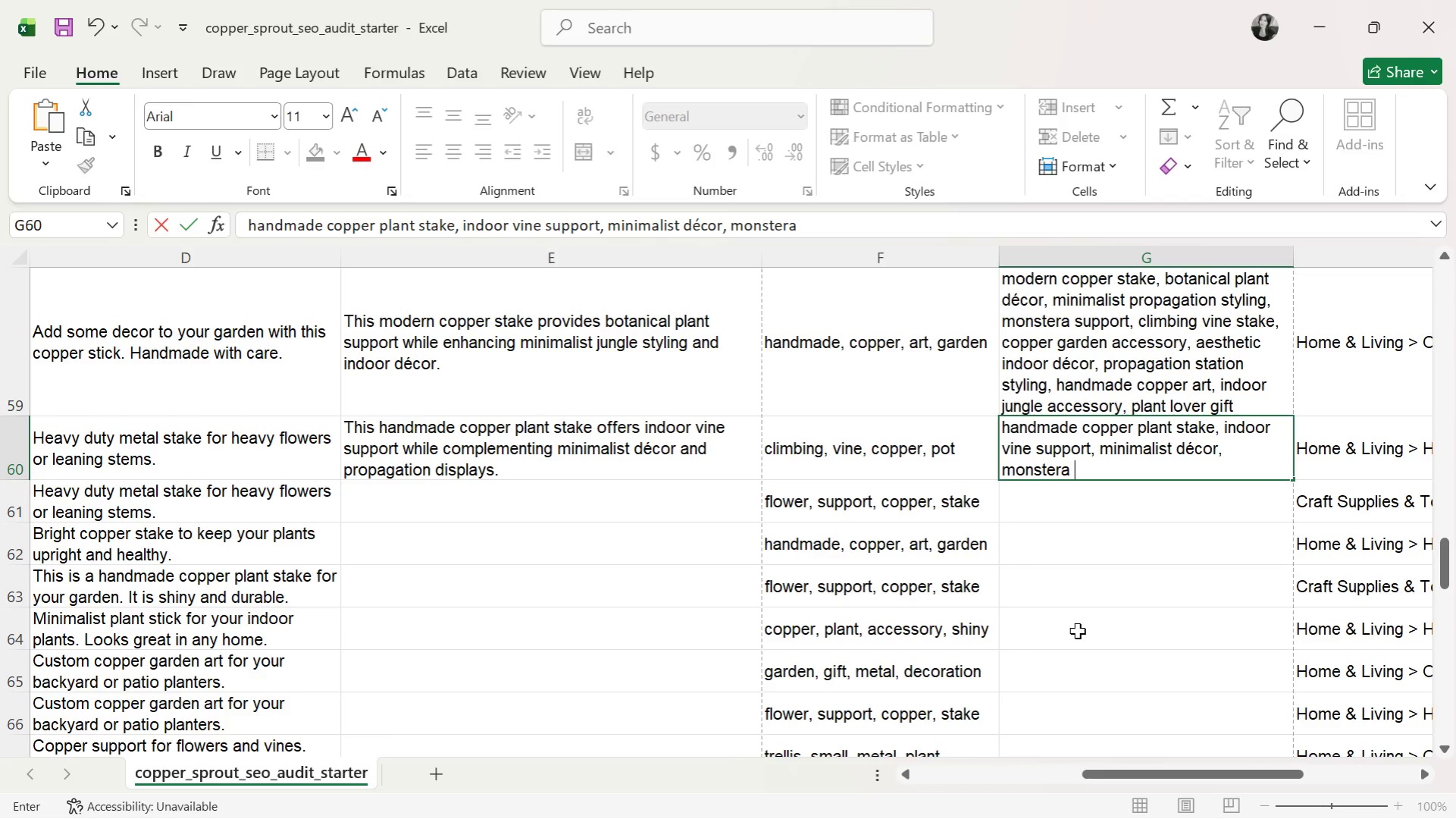 
type(support,)
 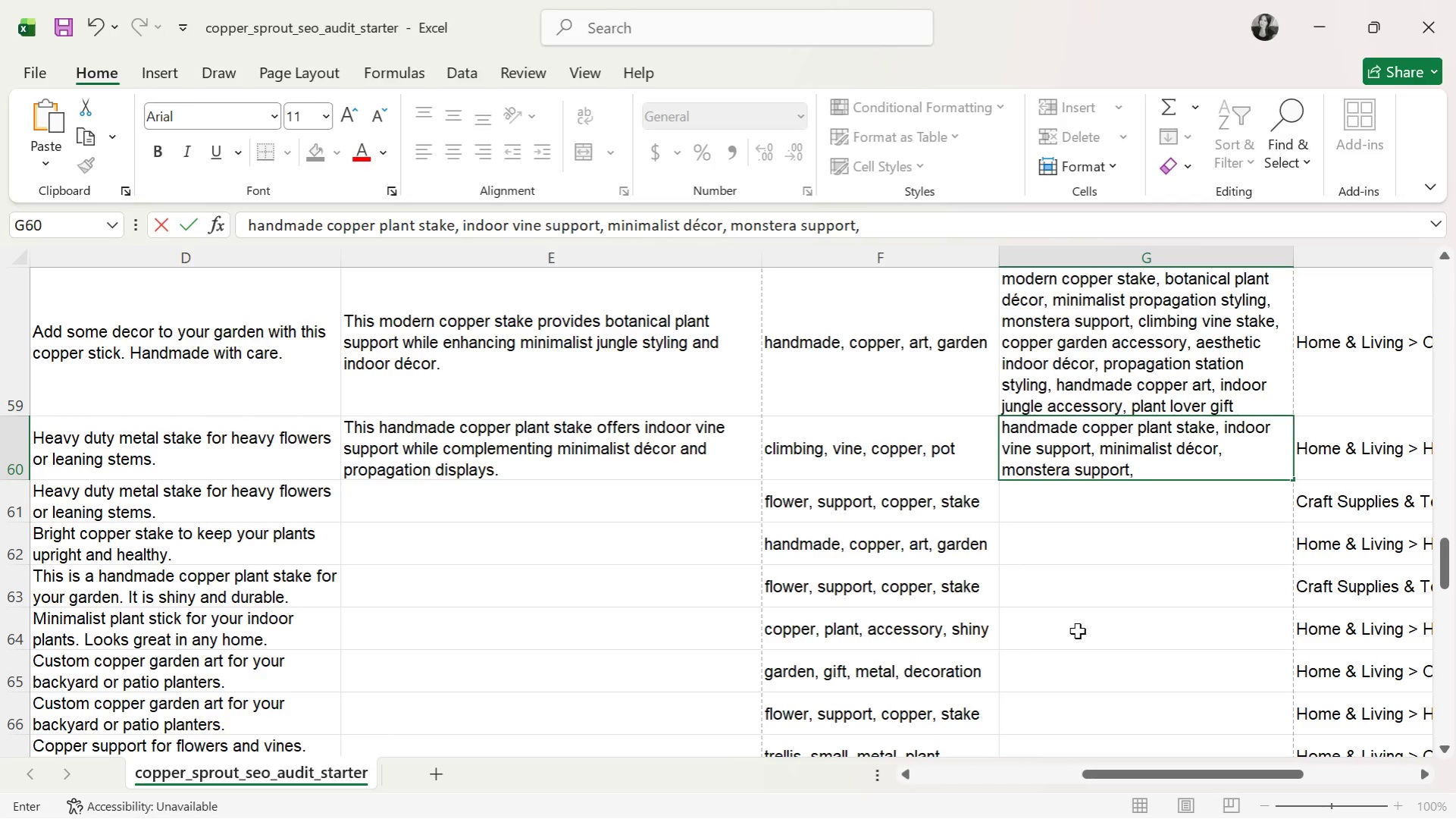 
key(Space)
 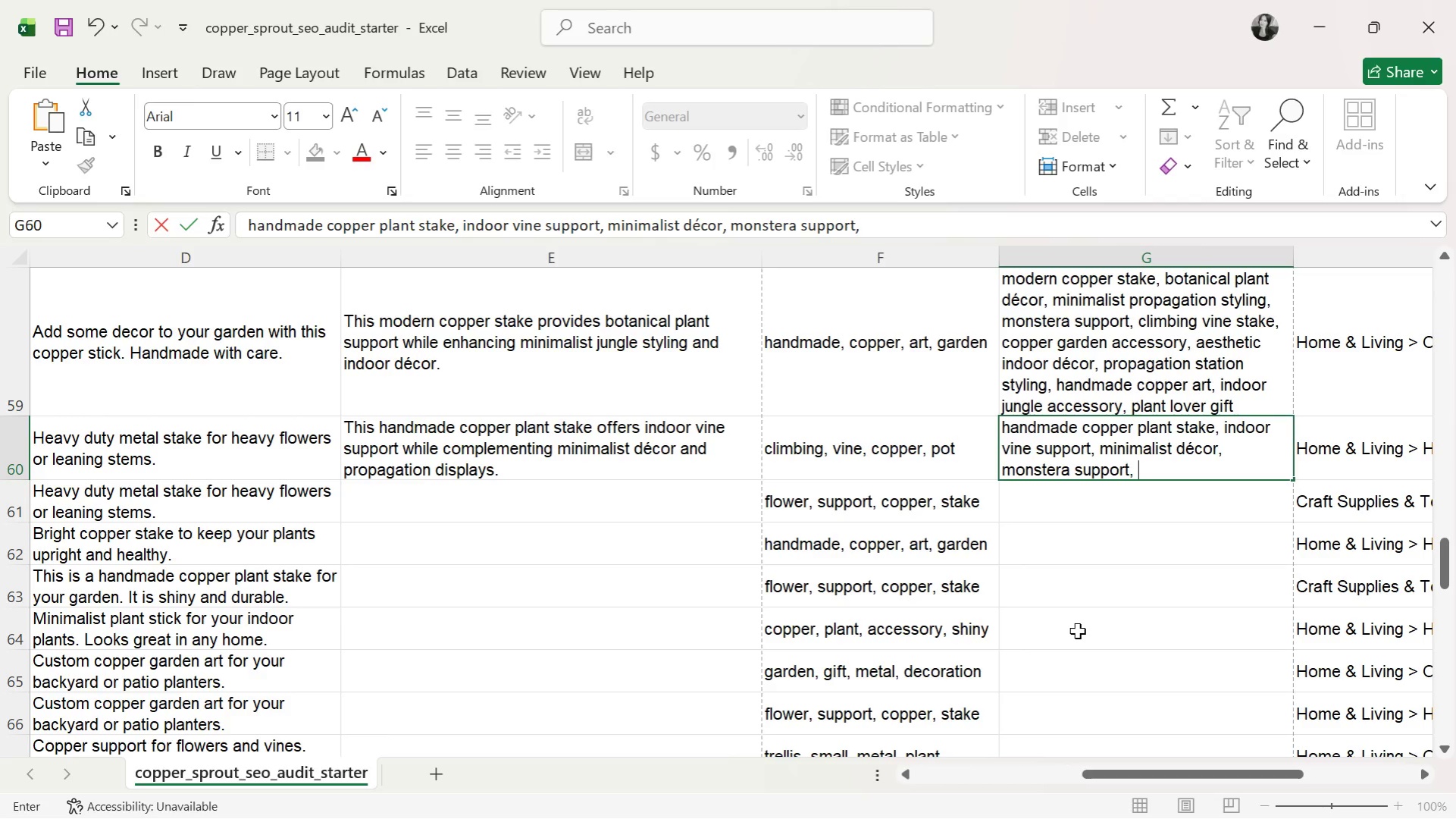 
wait(6.64)
 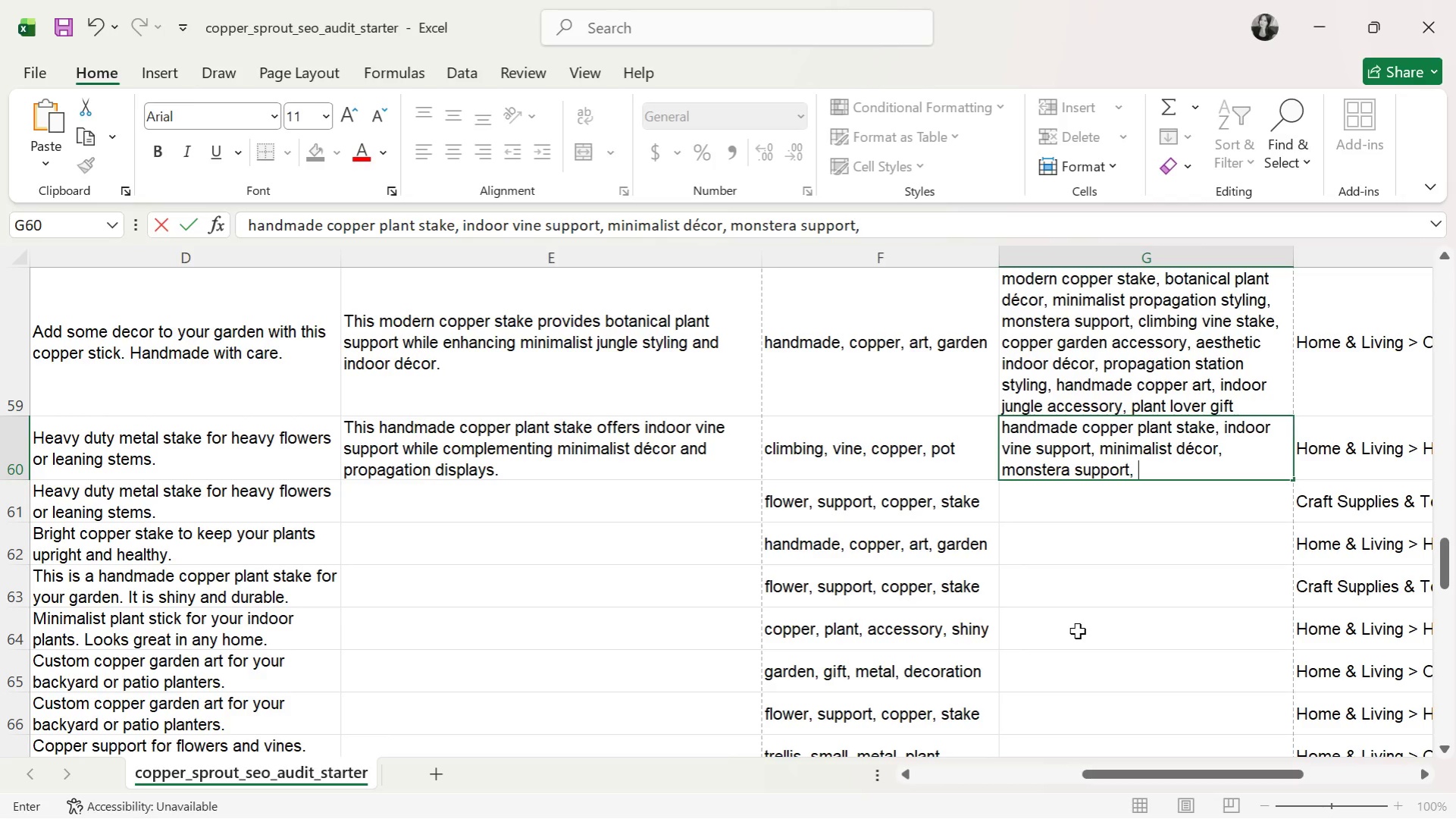 
type(climbing vine stake, aesthetic propagation )
 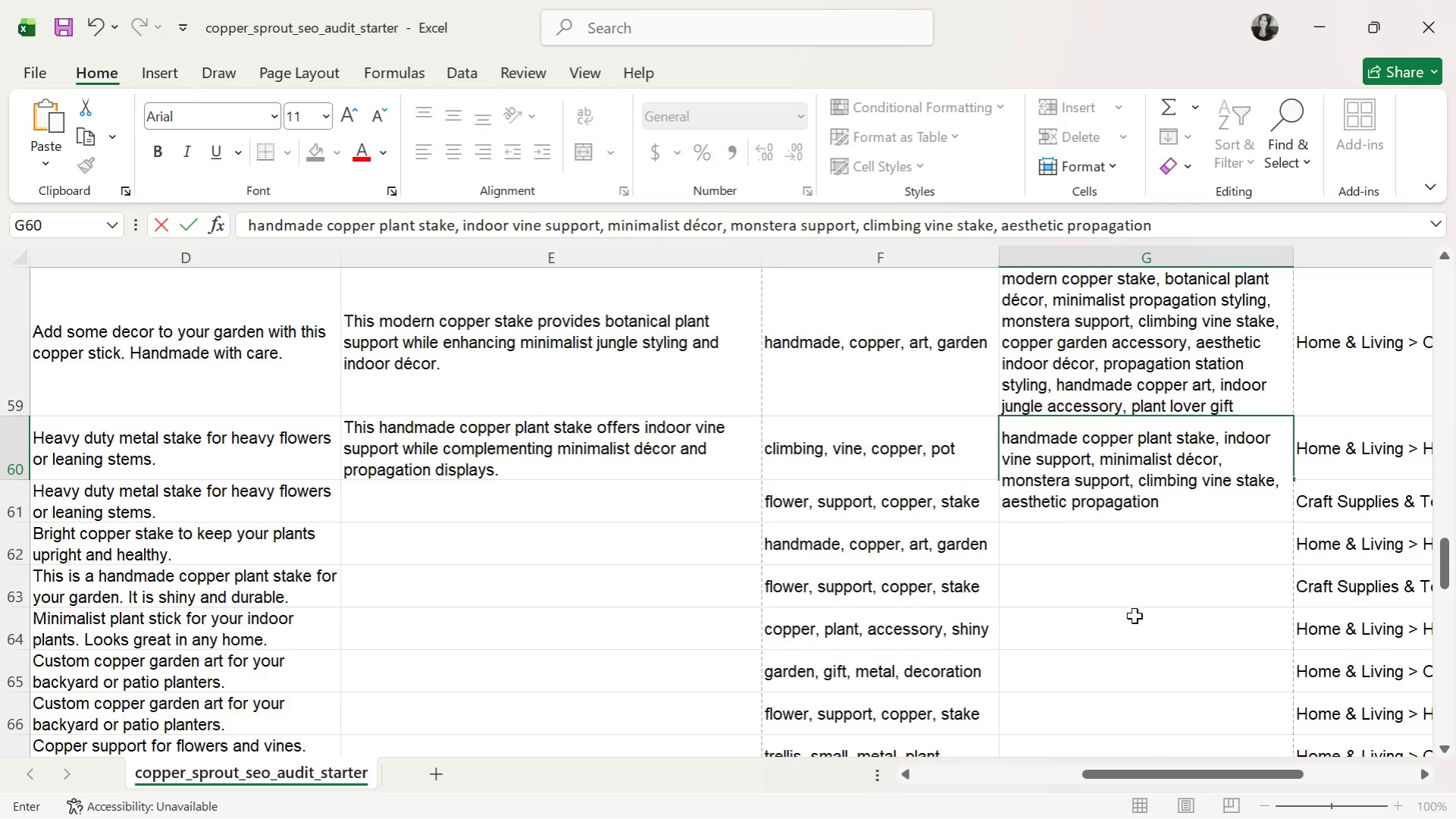 
wait(50.44)
 